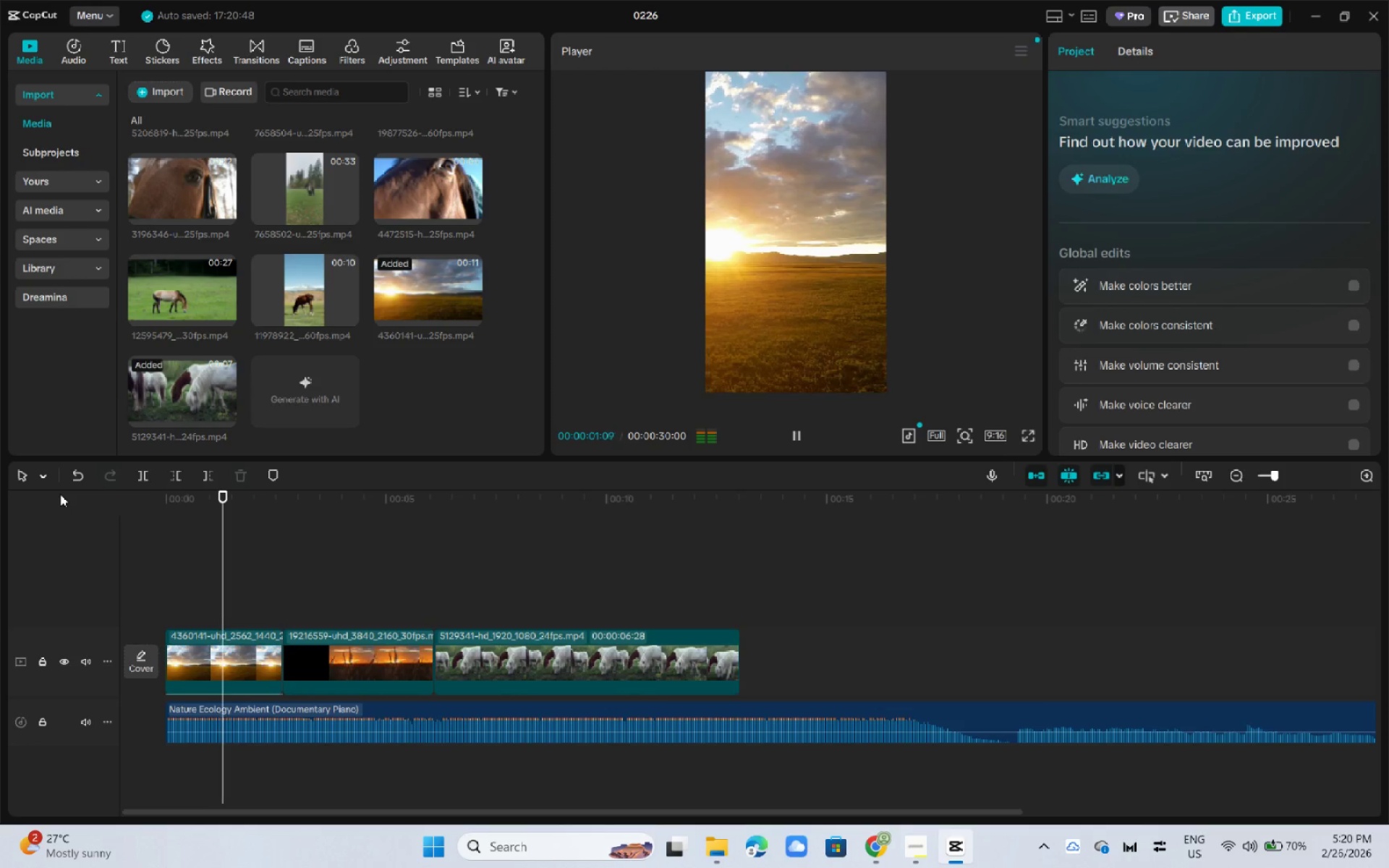 
key(Control+B)
 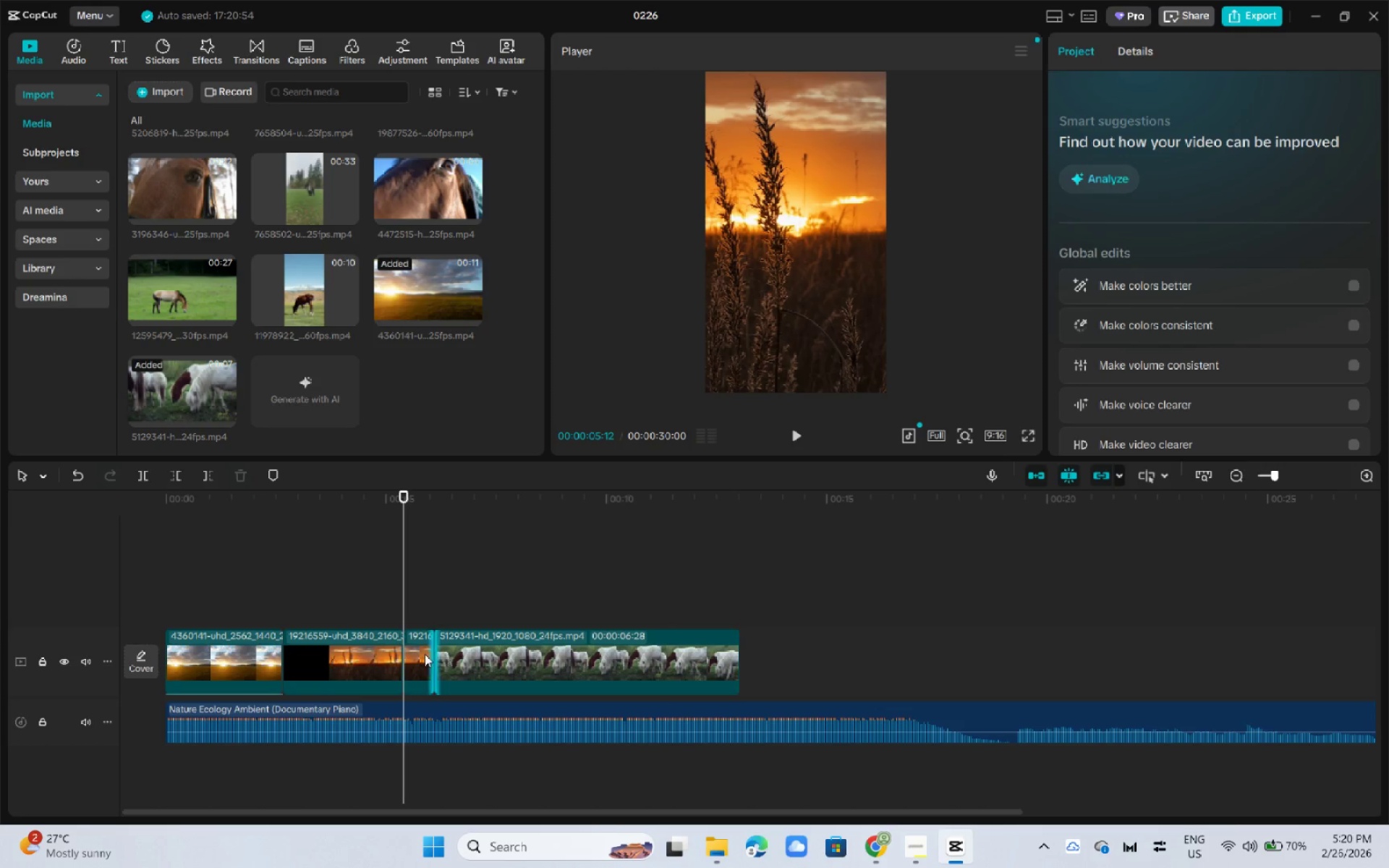 
left_click([422, 654])
 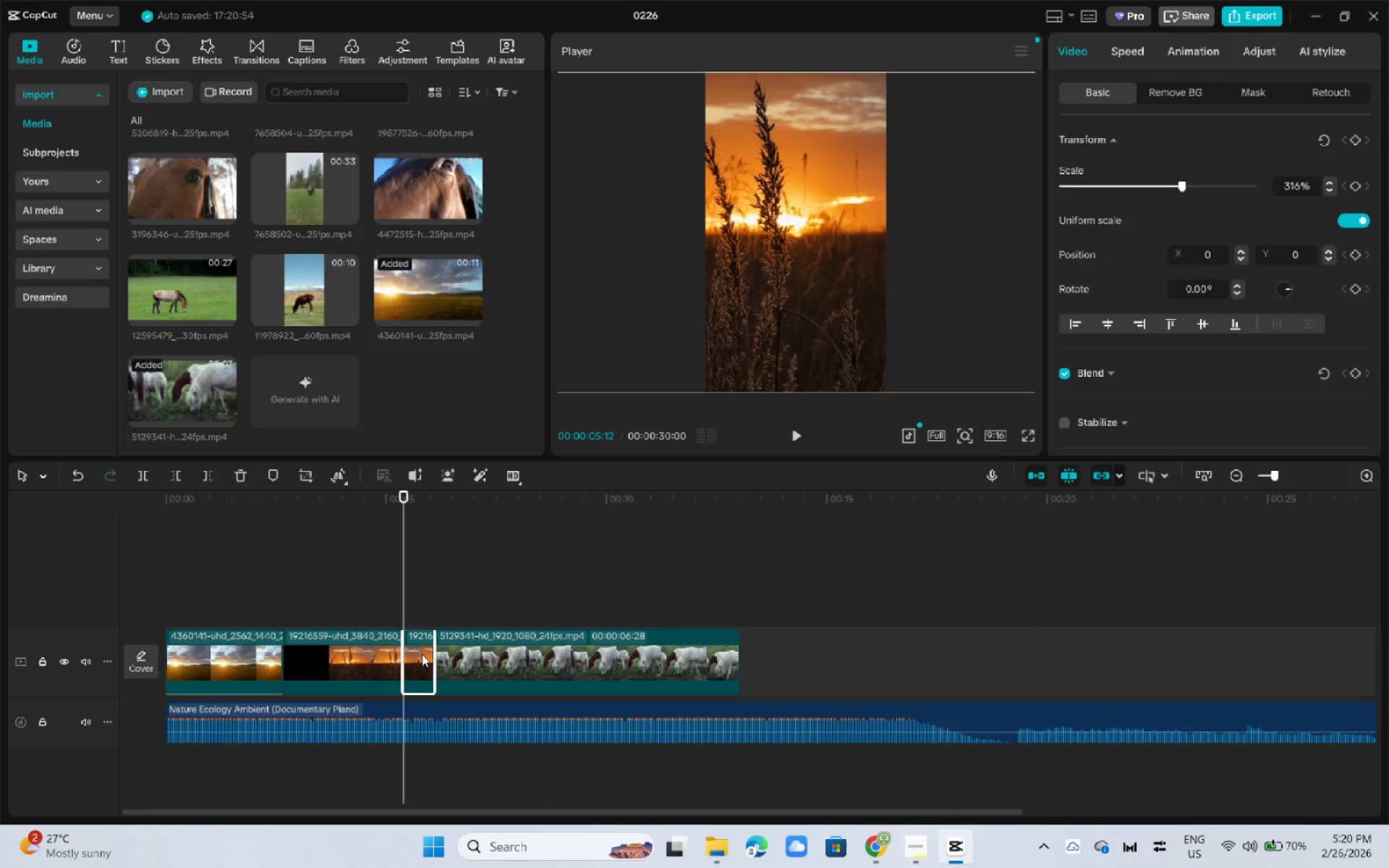 
key(Delete)
 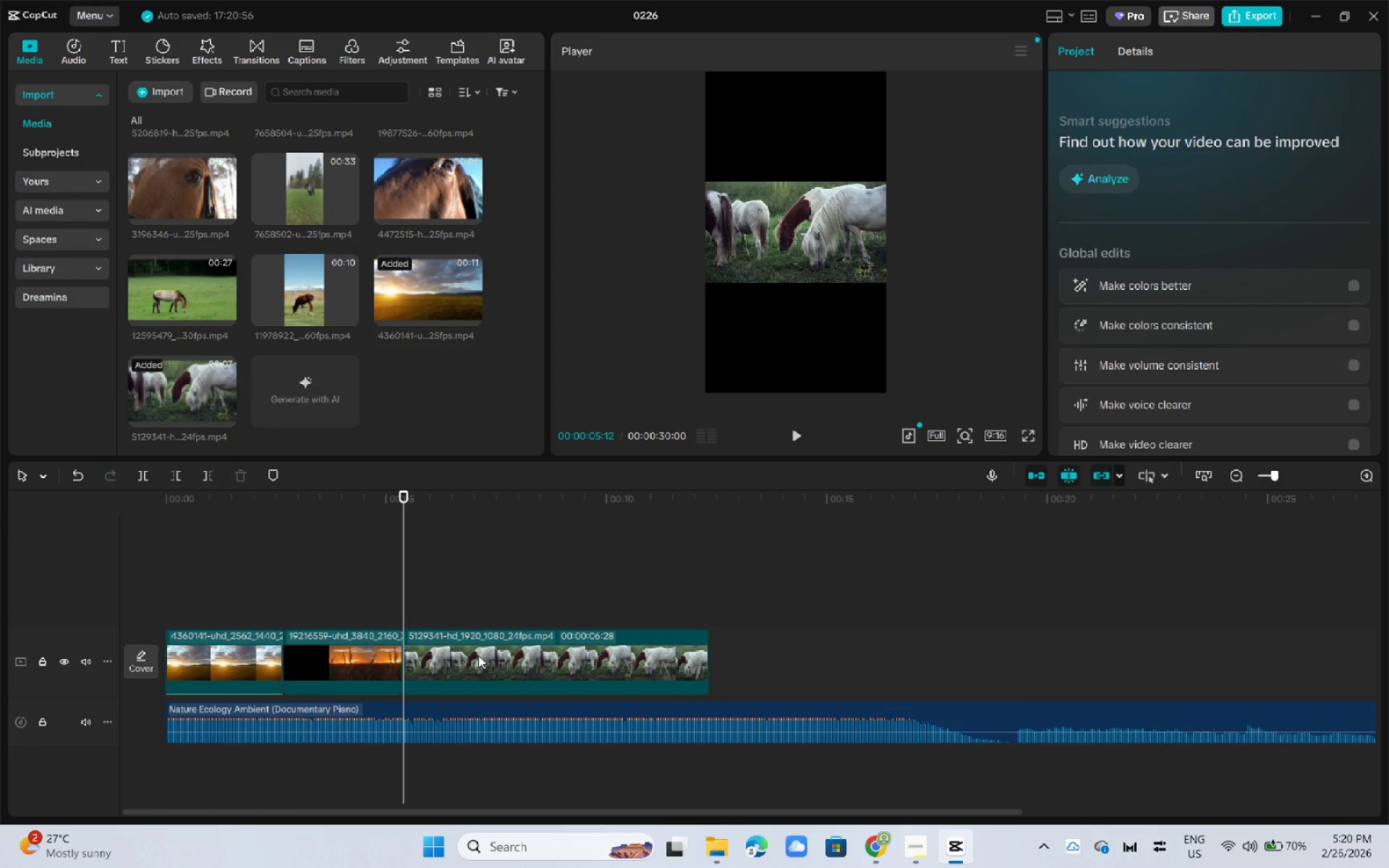 
left_click_drag(start_coordinate=[478, 655], to_coordinate=[485, 658])
 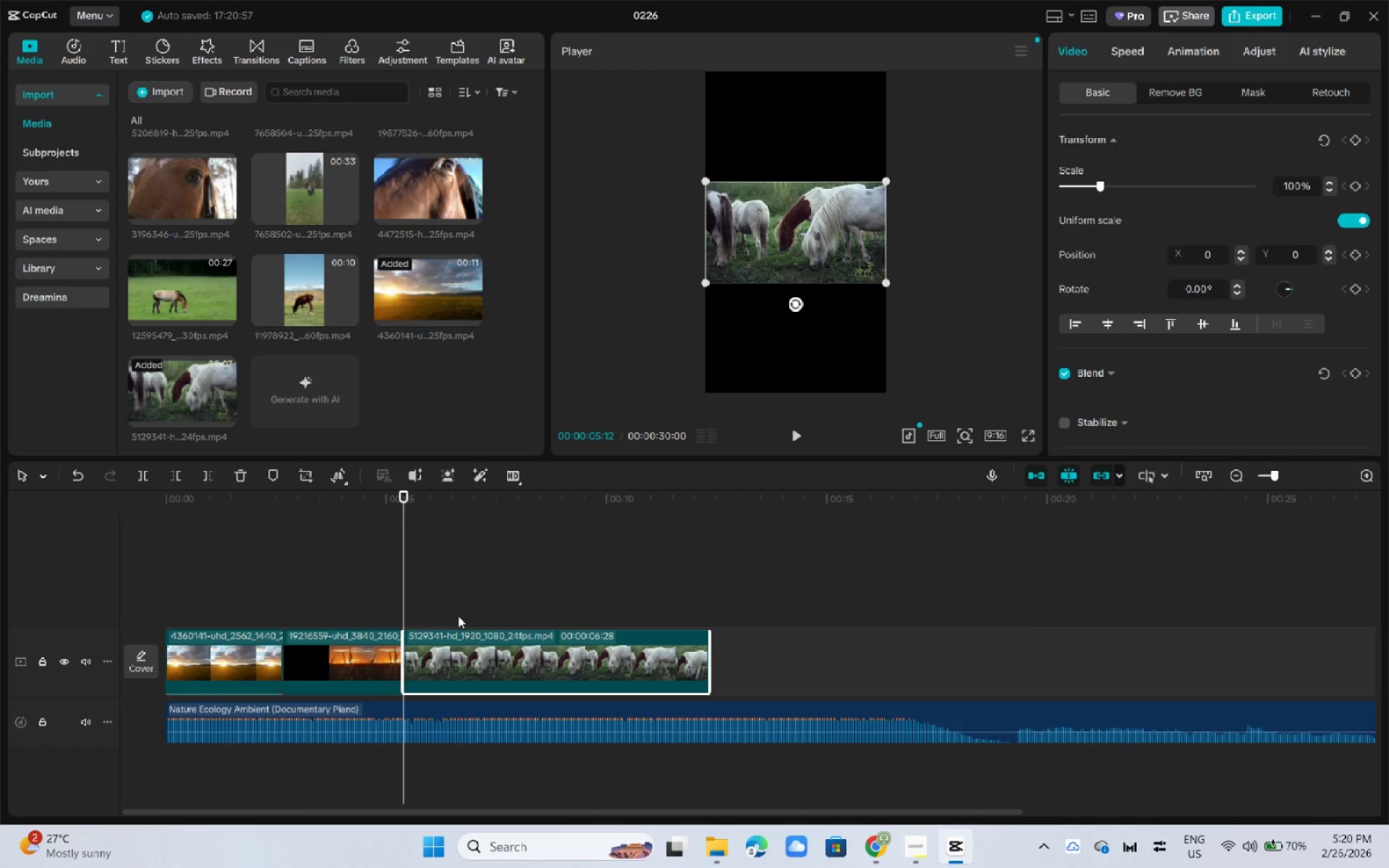 
key(Space)
 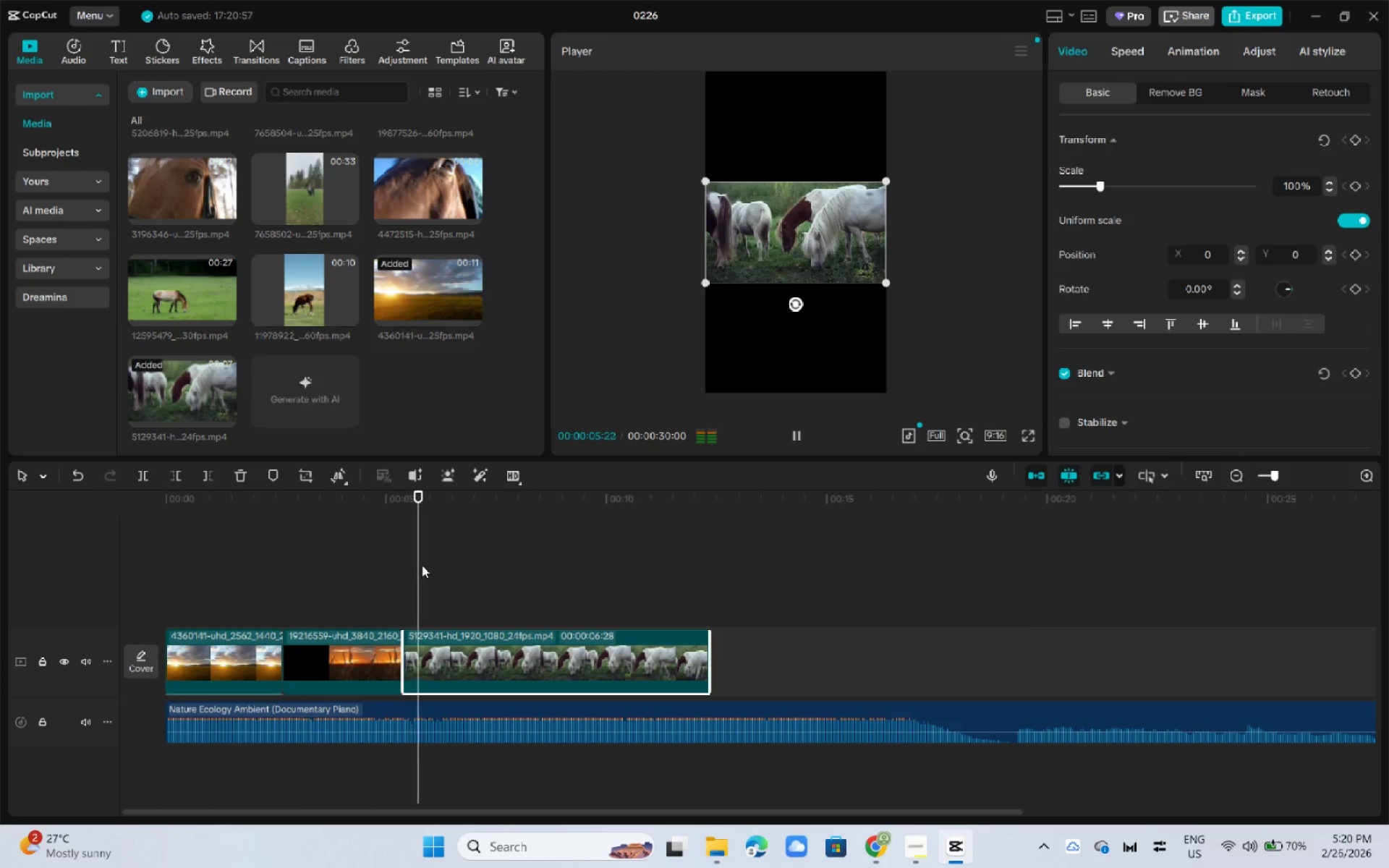 
key(Space)
 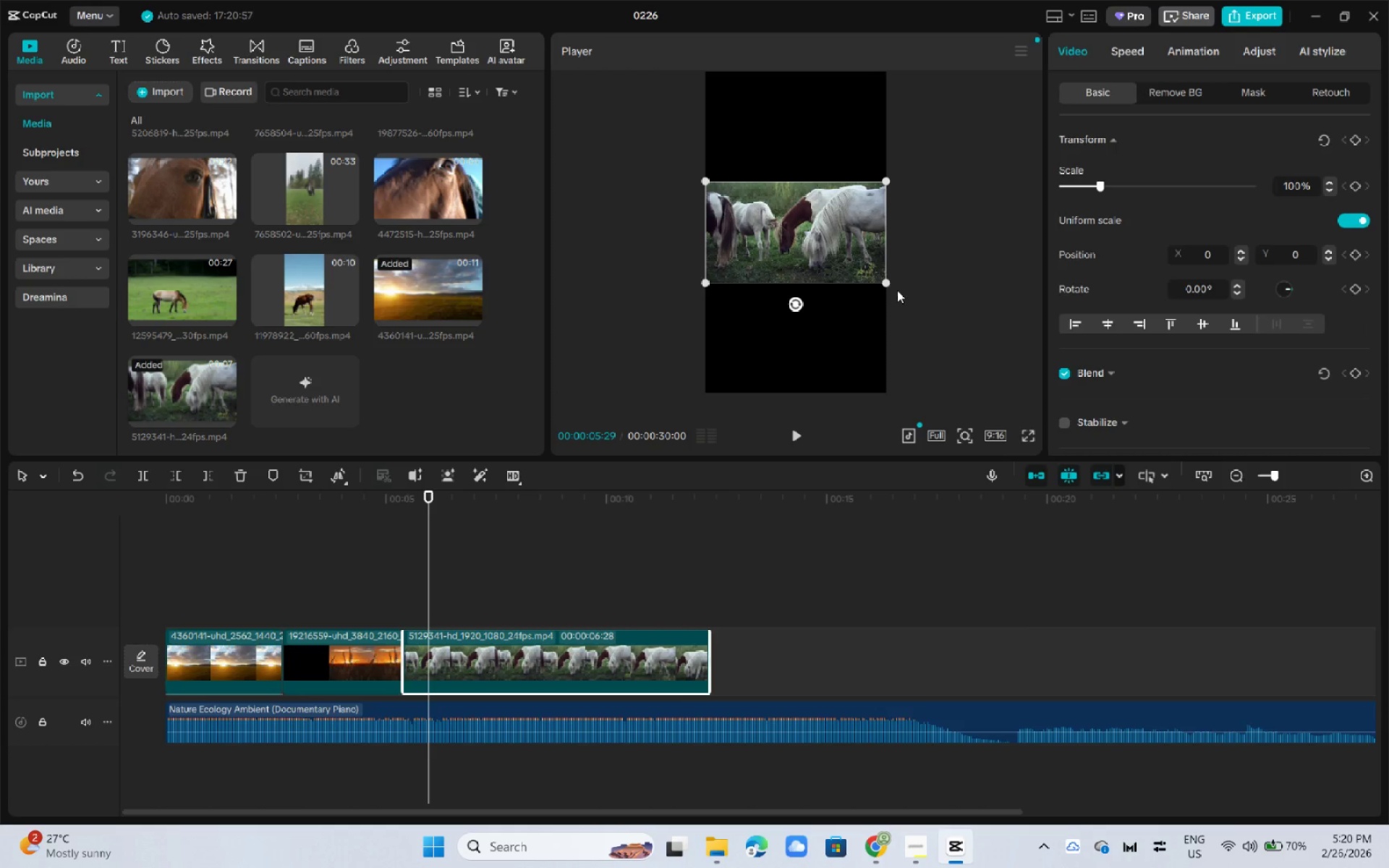 
left_click_drag(start_coordinate=[892, 283], to_coordinate=[1143, 532])
 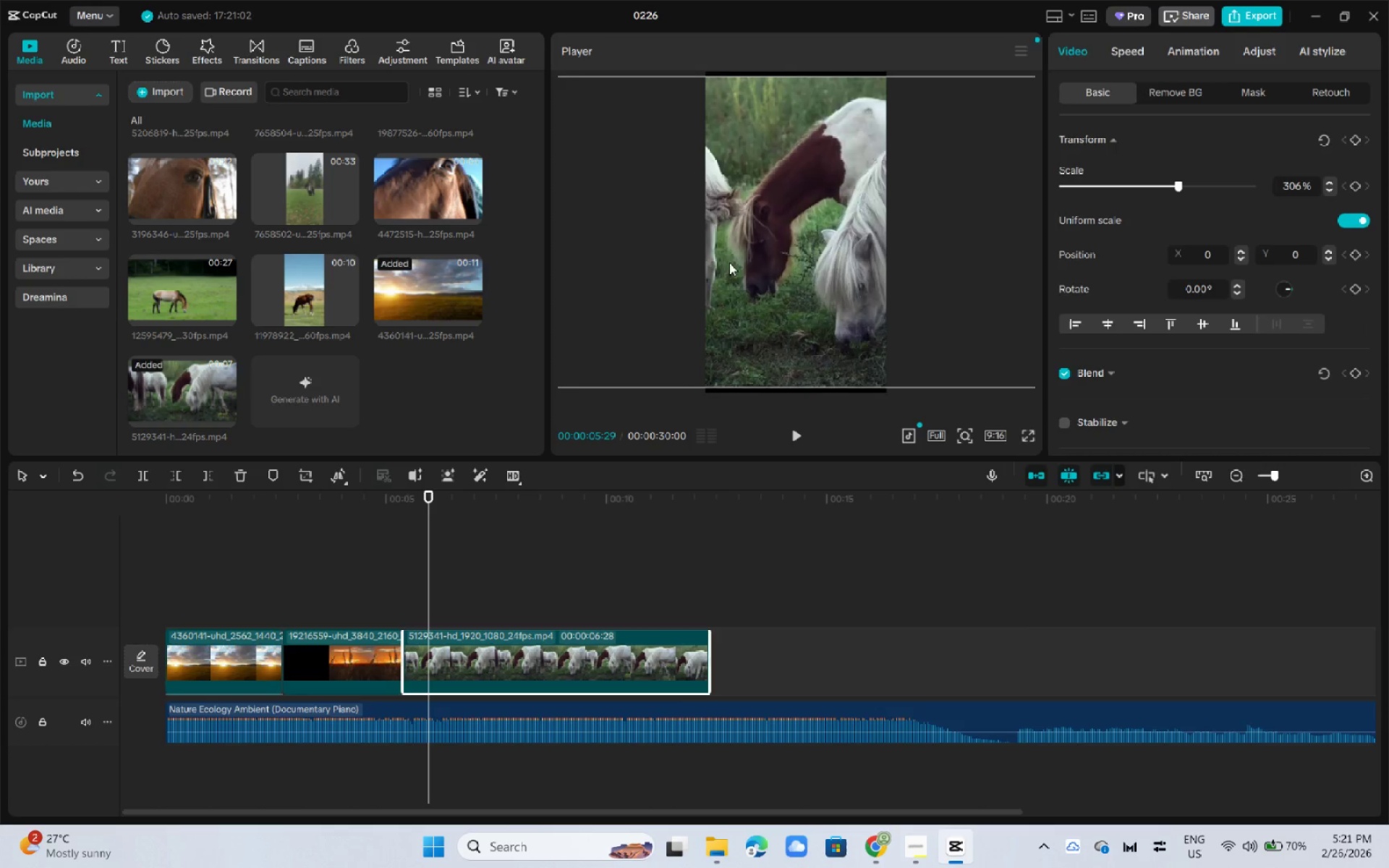 
left_click_drag(start_coordinate=[723, 263], to_coordinate=[716, 265])
 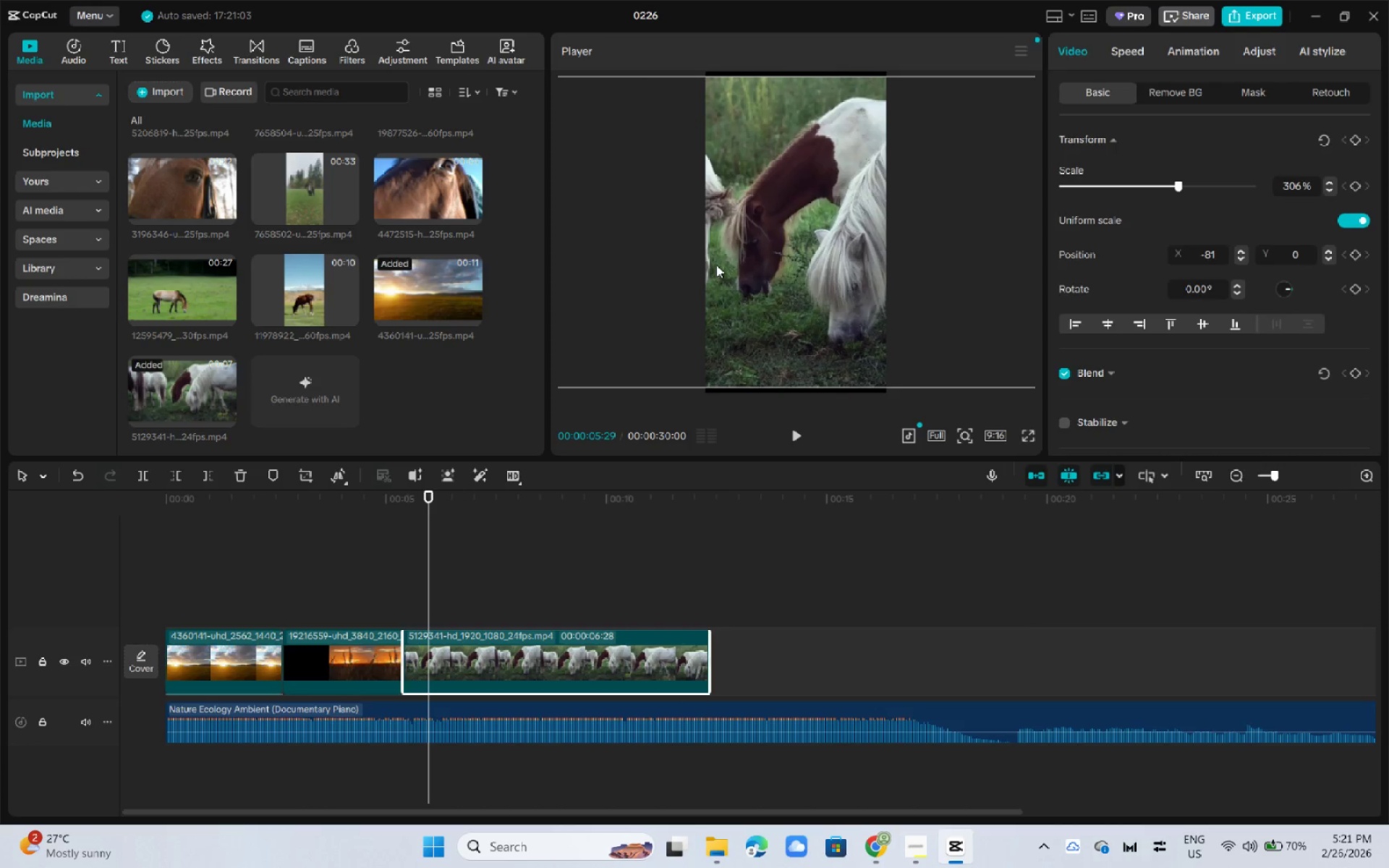 
left_click_drag(start_coordinate=[716, 265], to_coordinate=[742, 271])
 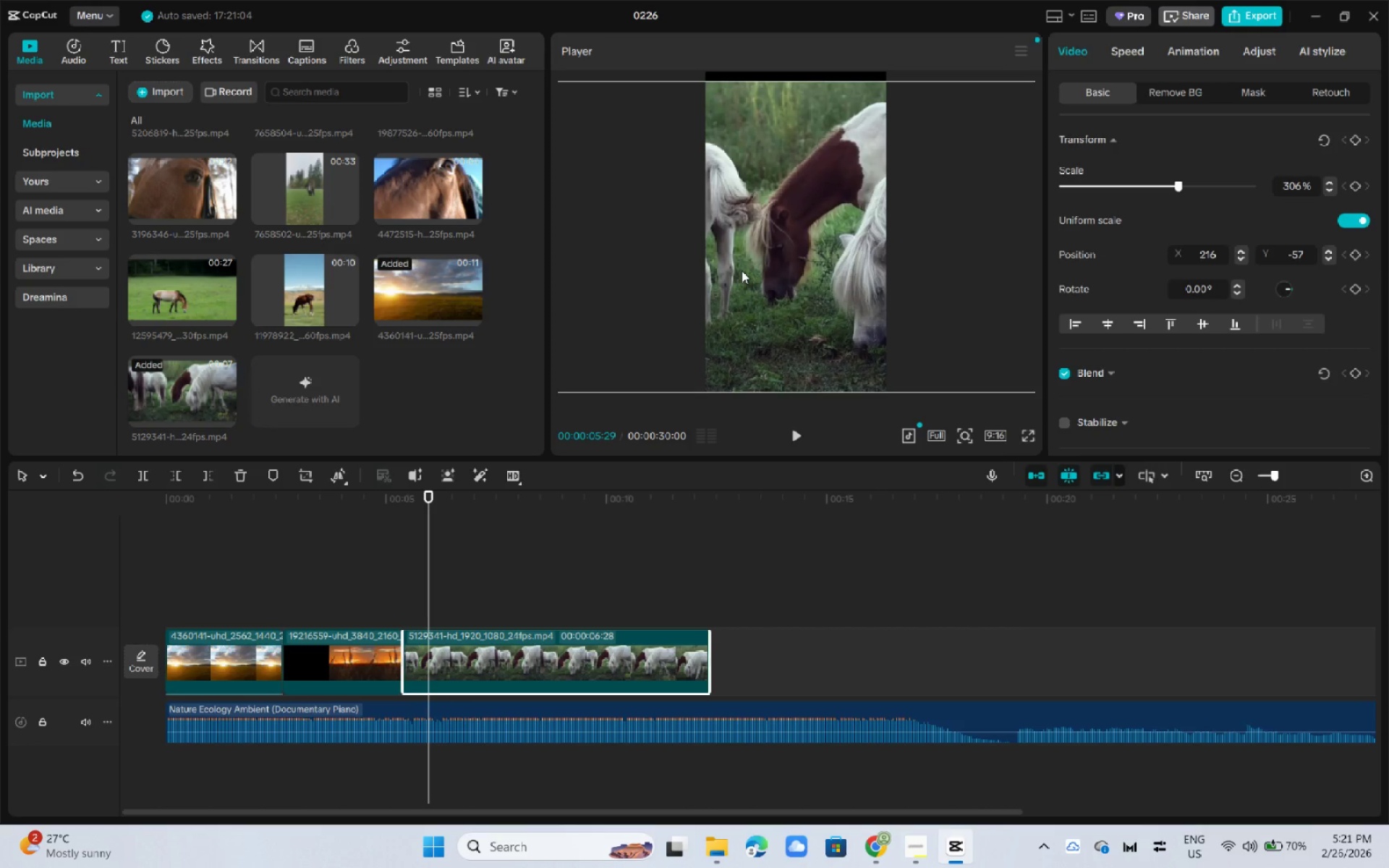 
key(Space)
 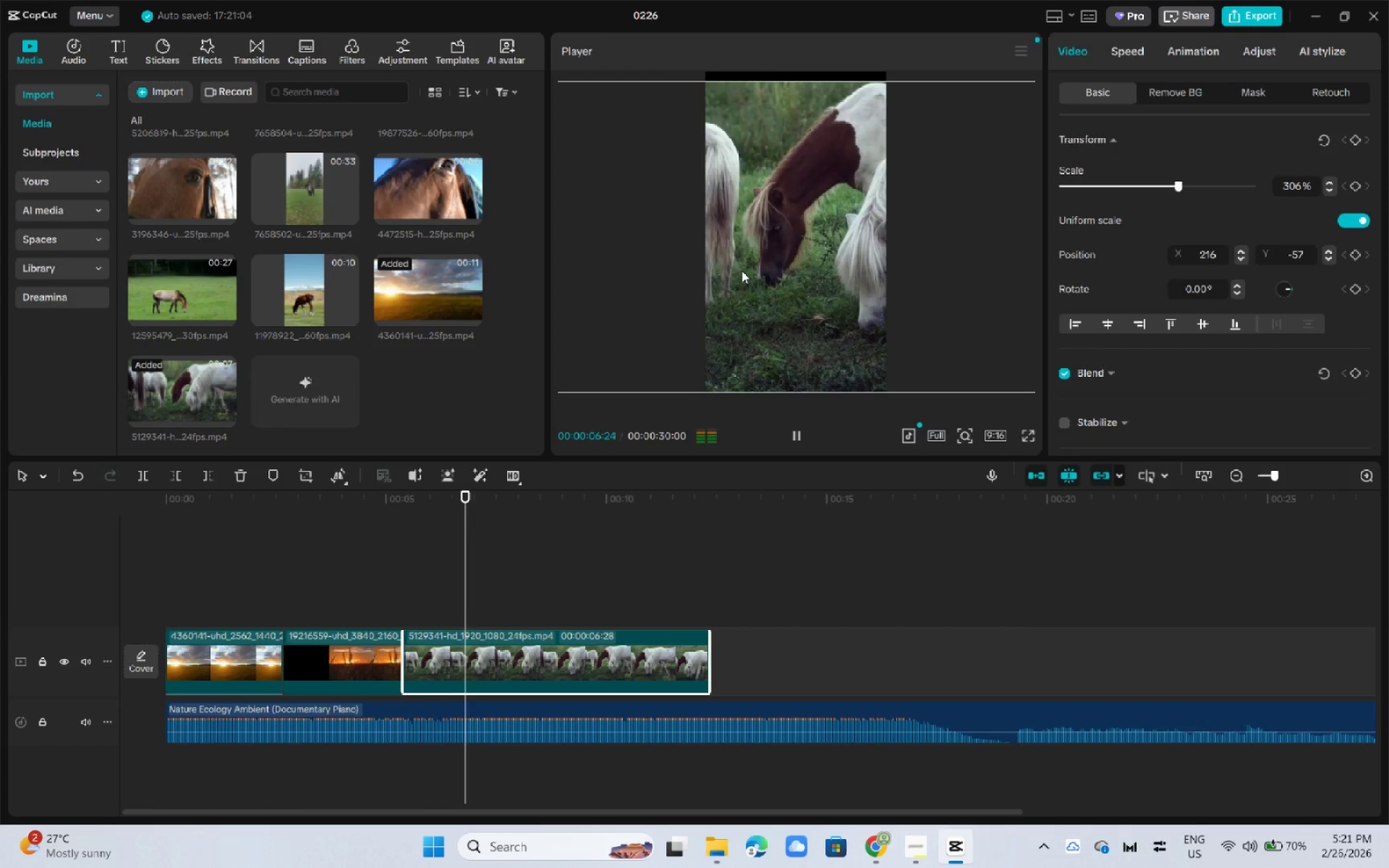 
key(Space)
 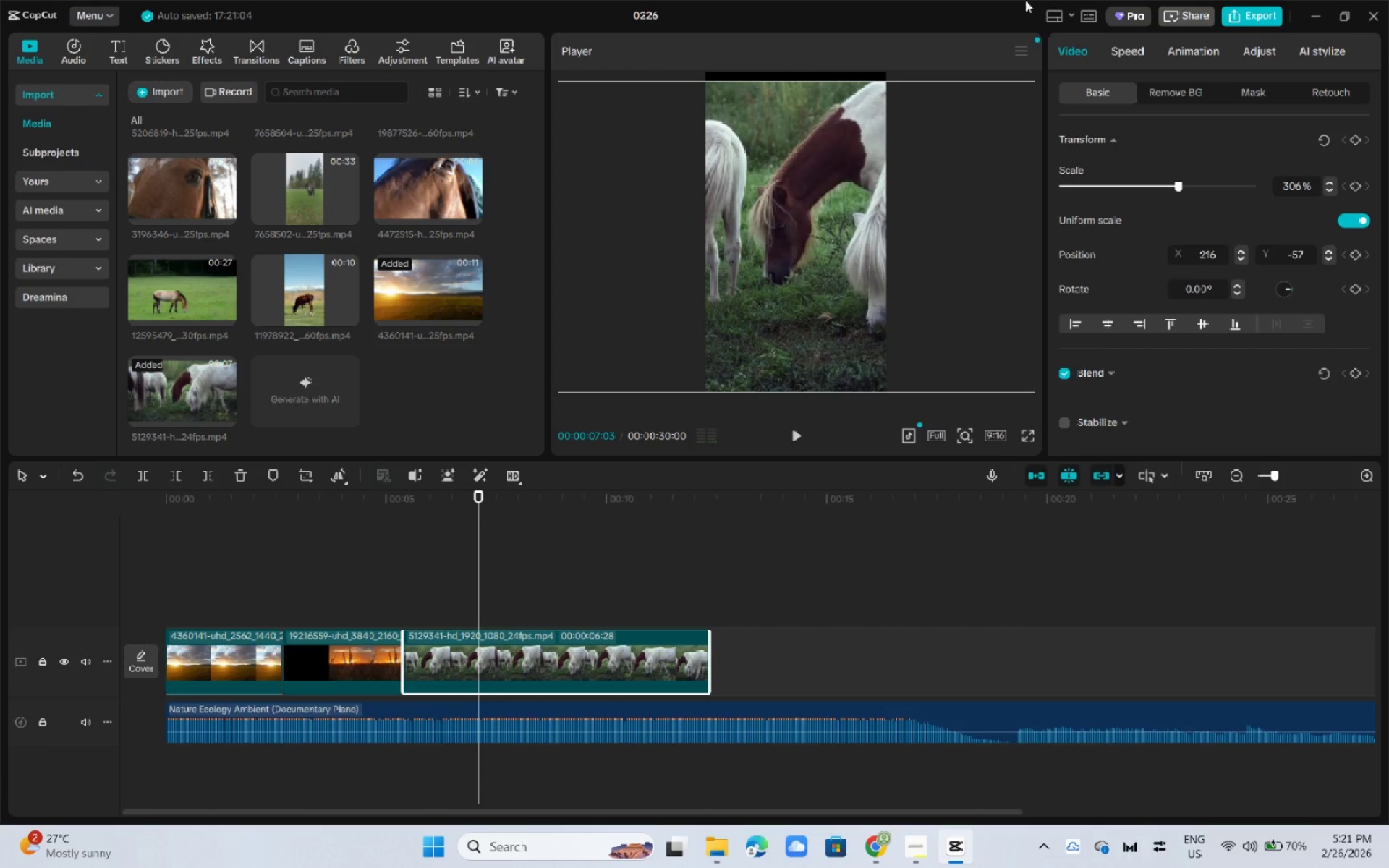 
left_click_drag(start_coordinate=[886, 101], to_coordinate=[938, 124])
 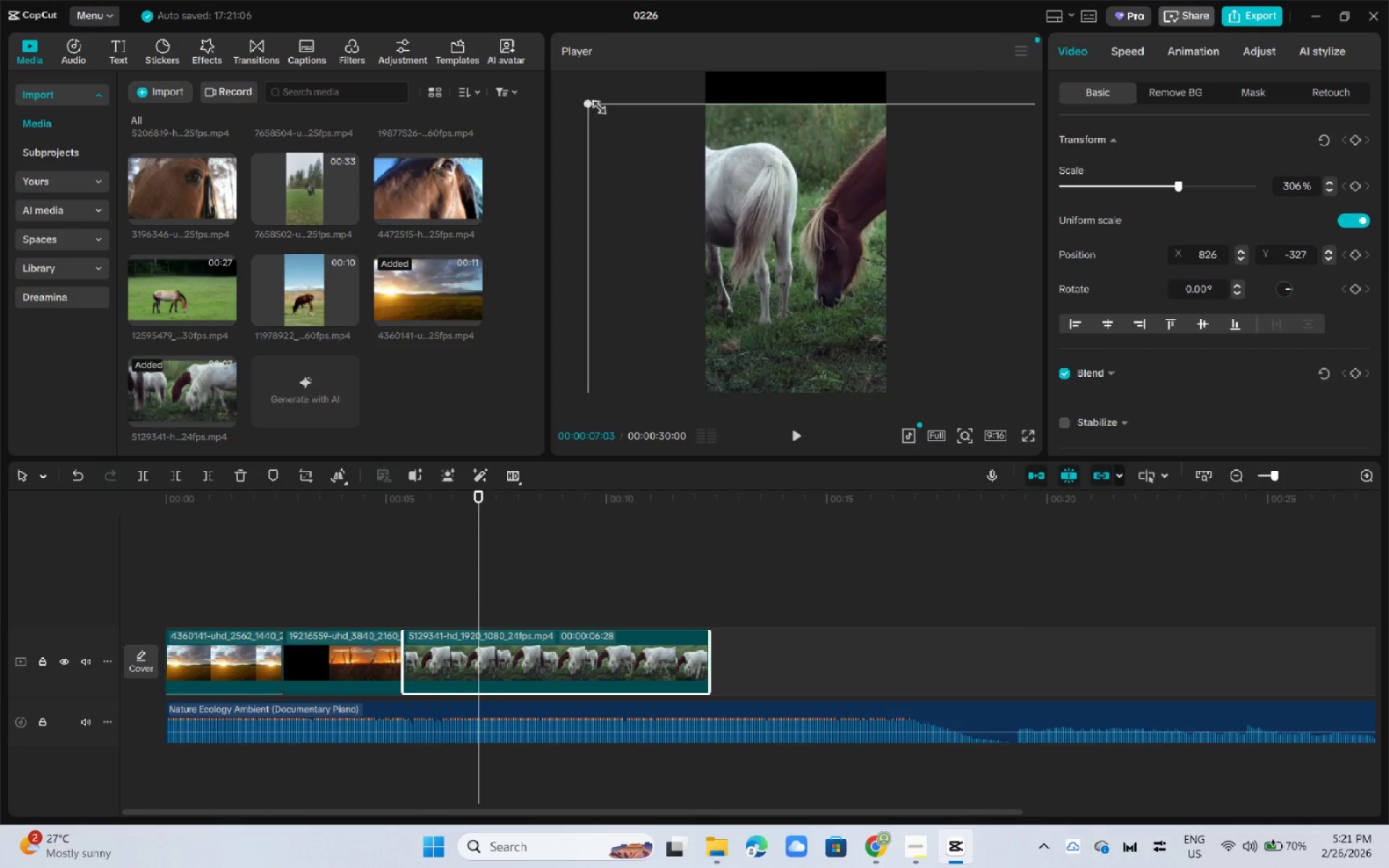 
left_click_drag(start_coordinate=[590, 104], to_coordinate=[582, 92])
 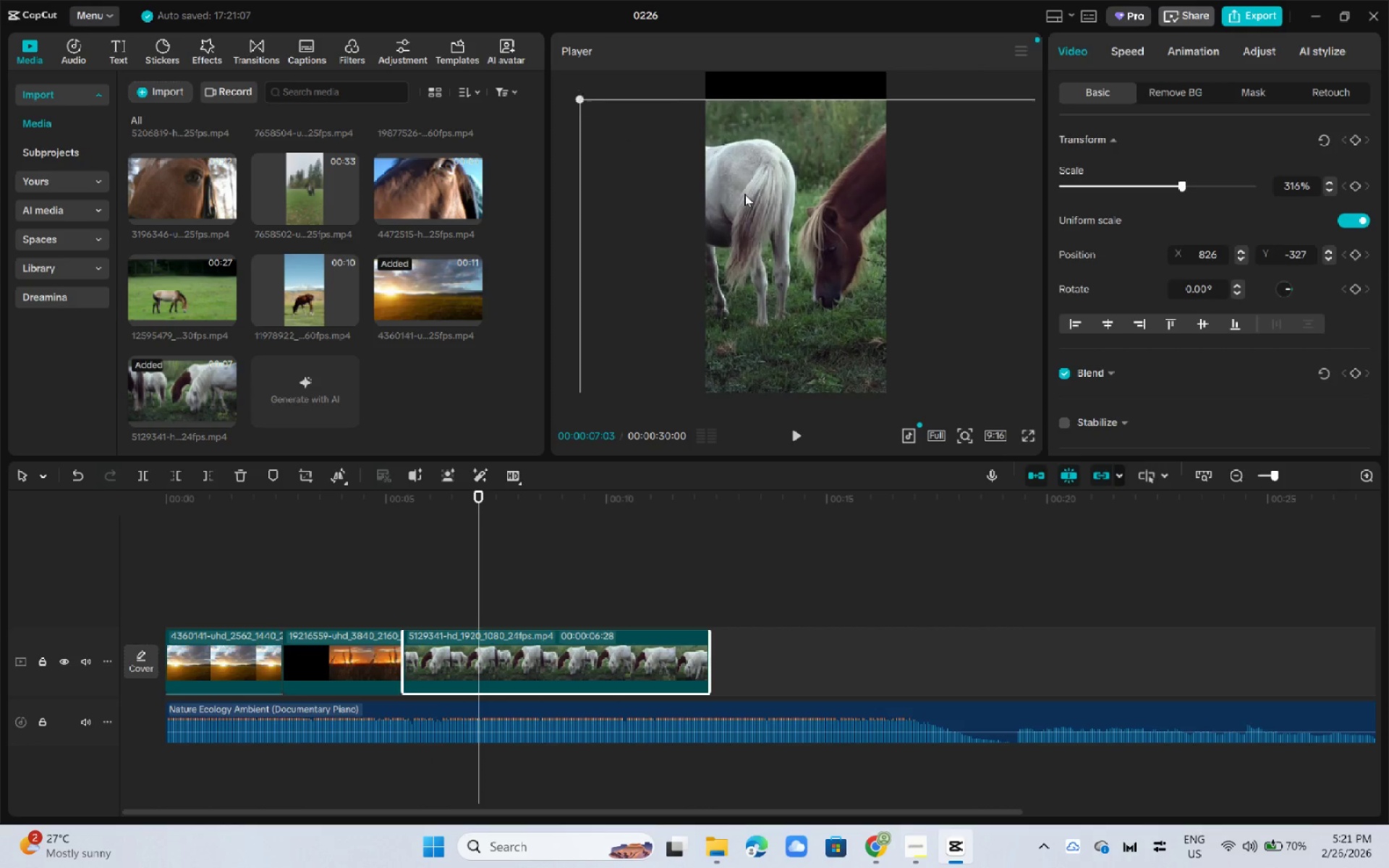 
left_click_drag(start_coordinate=[744, 195], to_coordinate=[702, 150])
 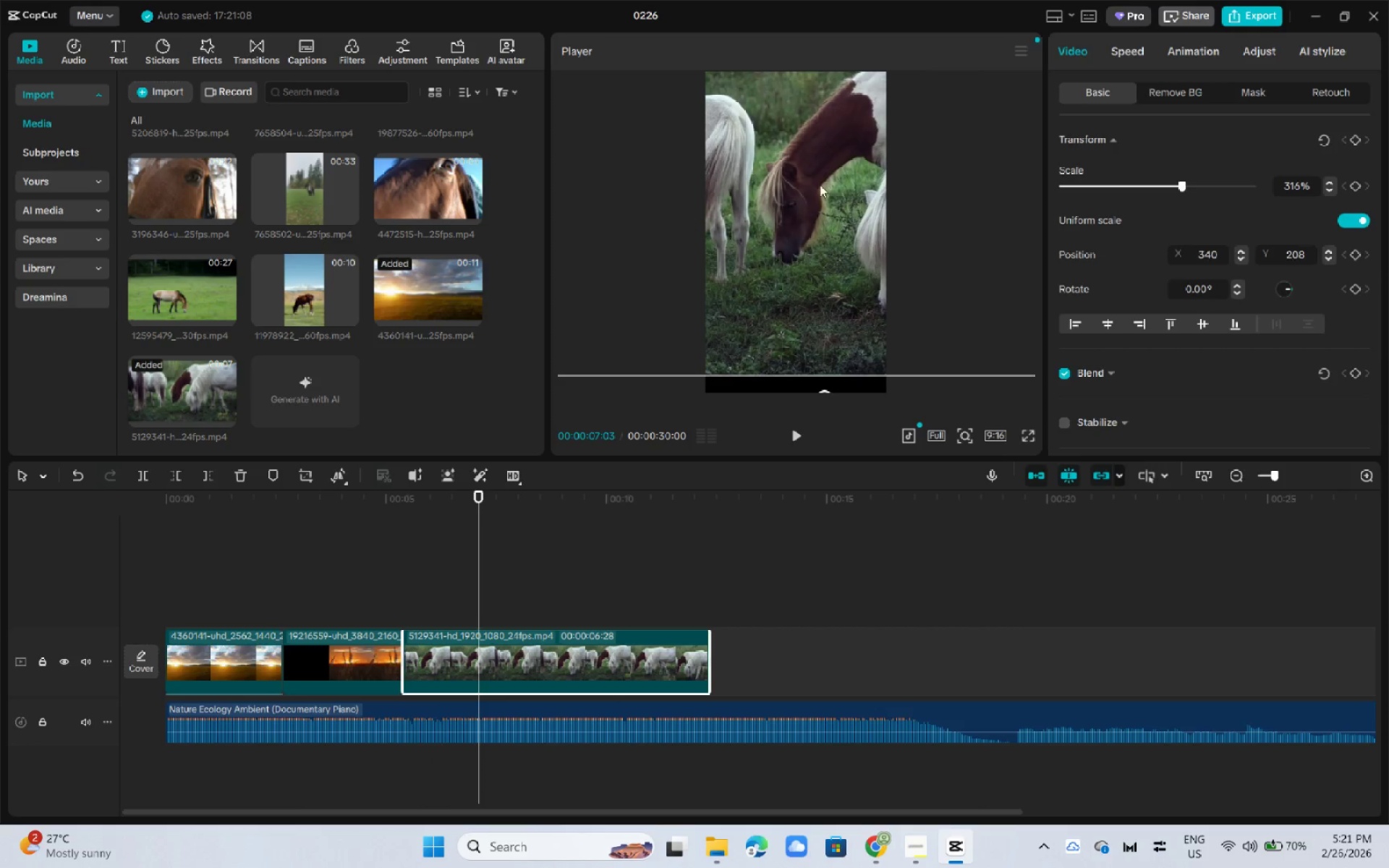 
left_click_drag(start_coordinate=[820, 184], to_coordinate=[757, 200])
 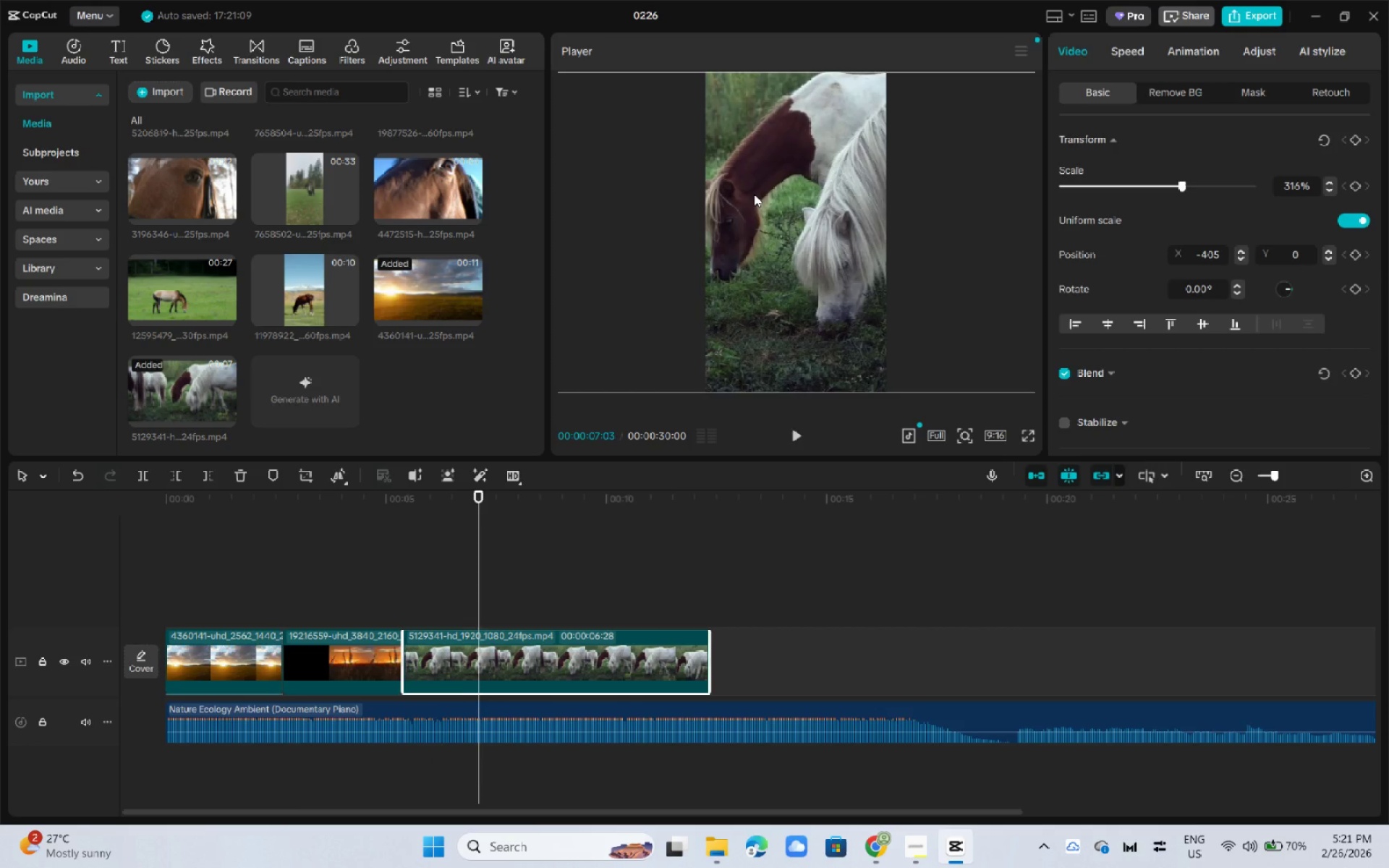 
key(Space)
 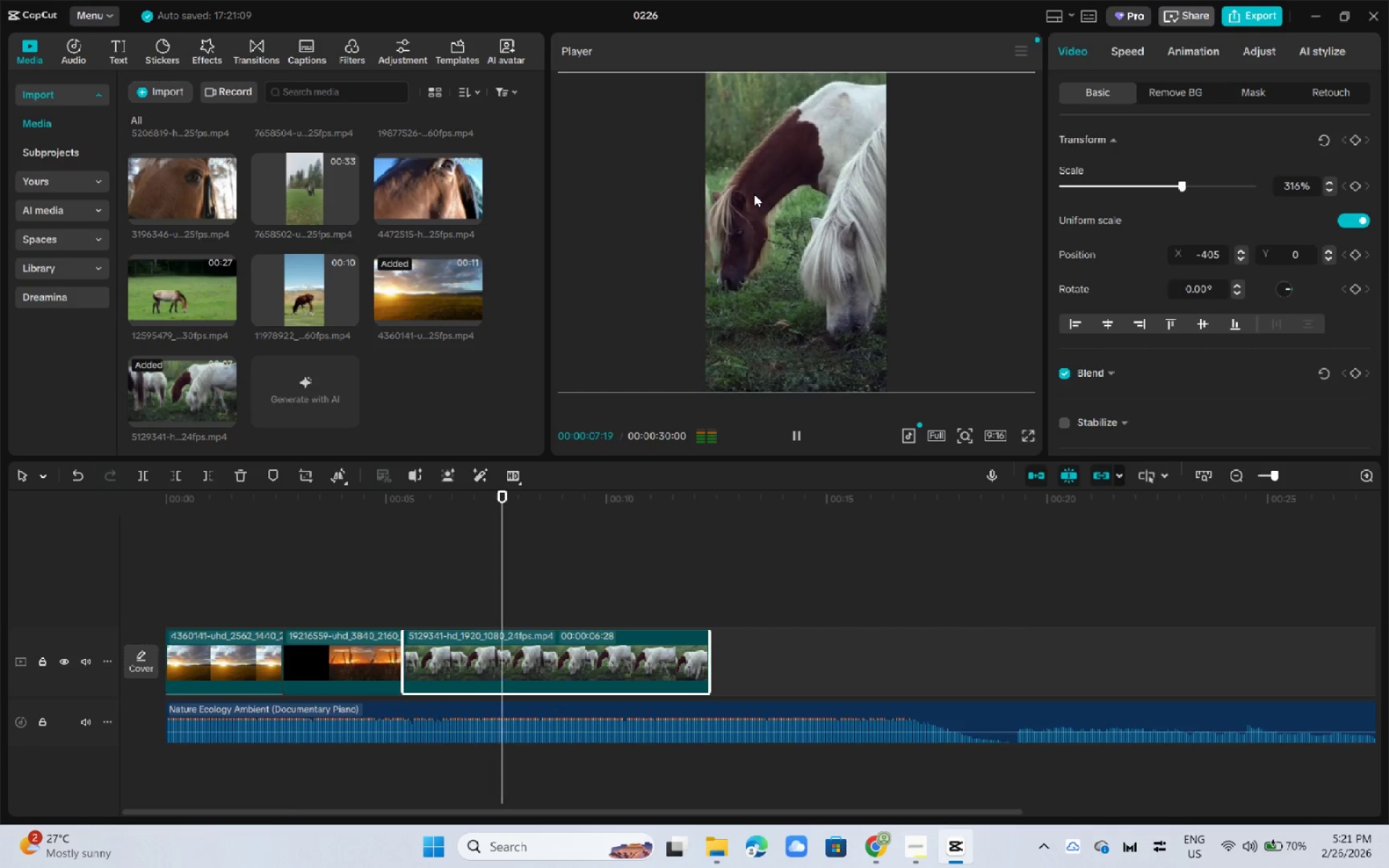 
key(Space)
 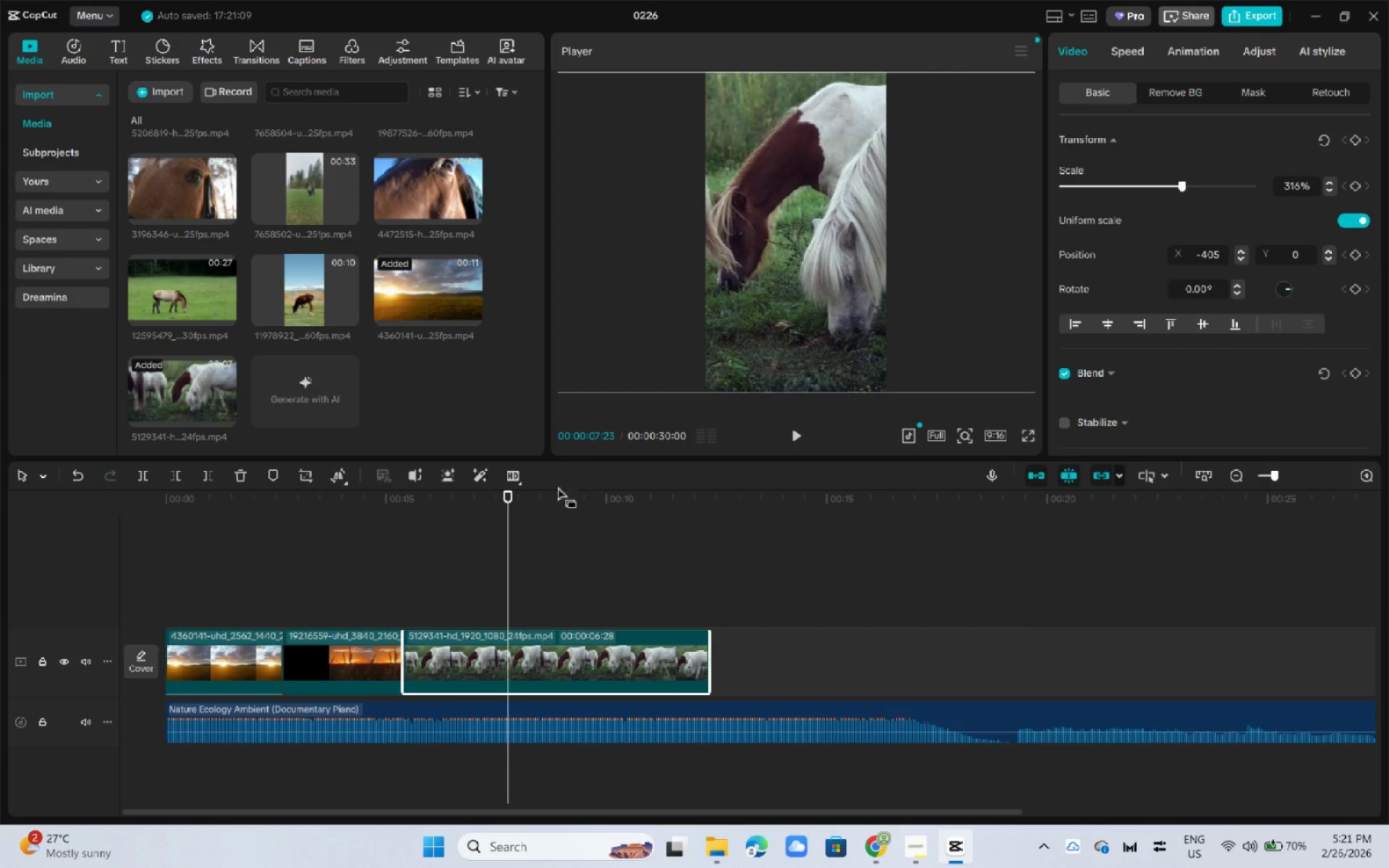 
left_click_drag(start_coordinate=[512, 491], to_coordinate=[341, 493])
 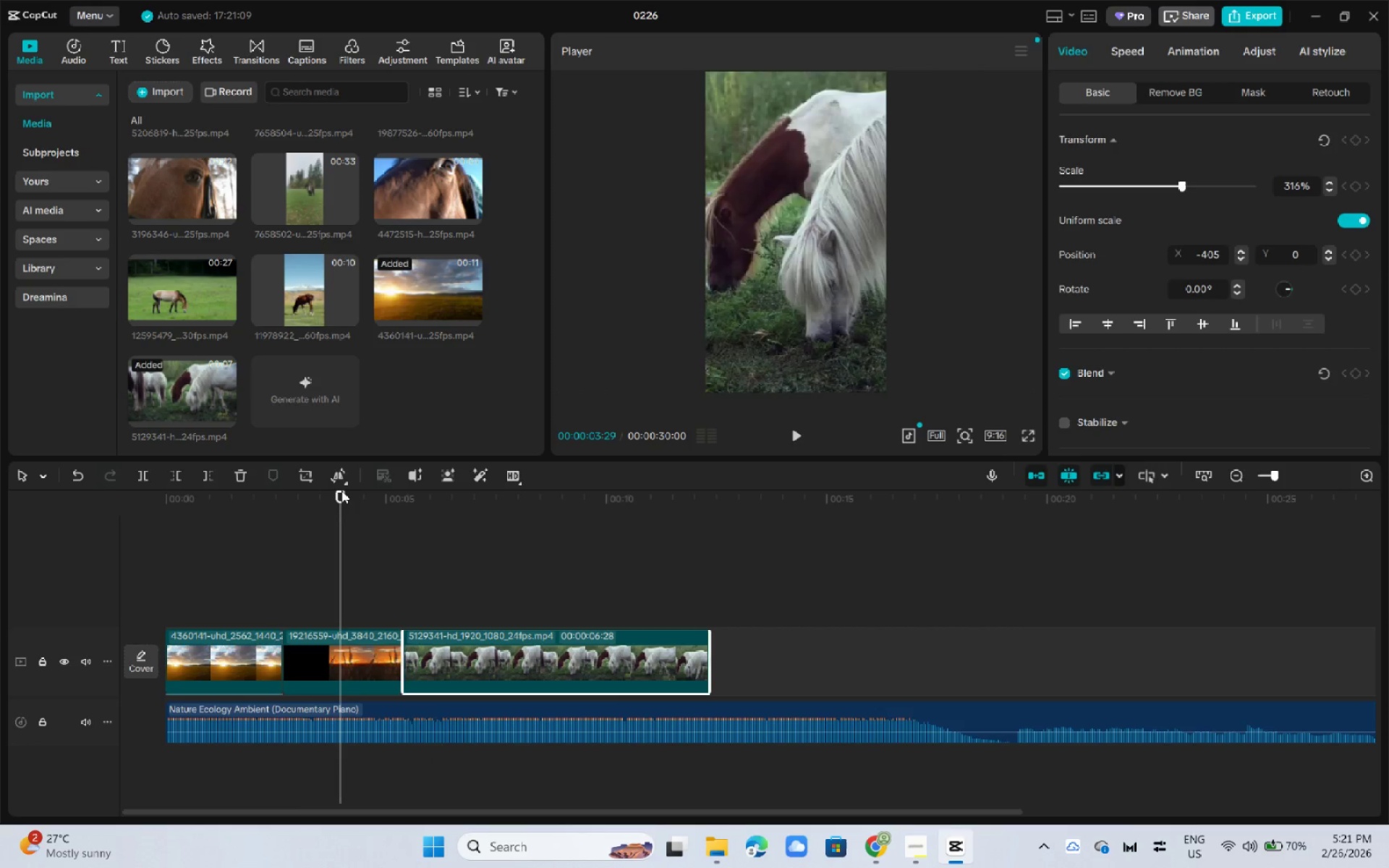 
key(Space)
 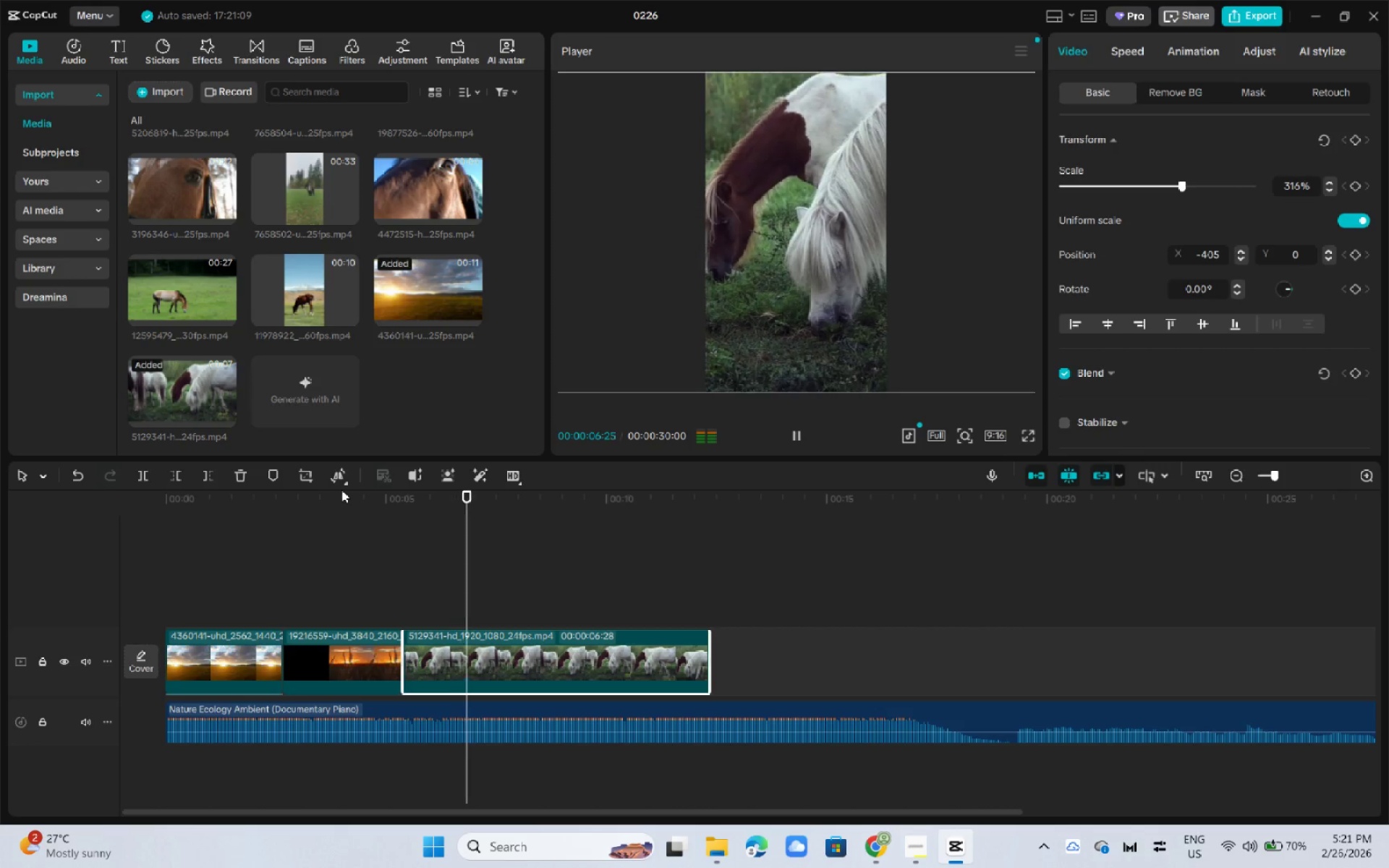 
key(Space)
 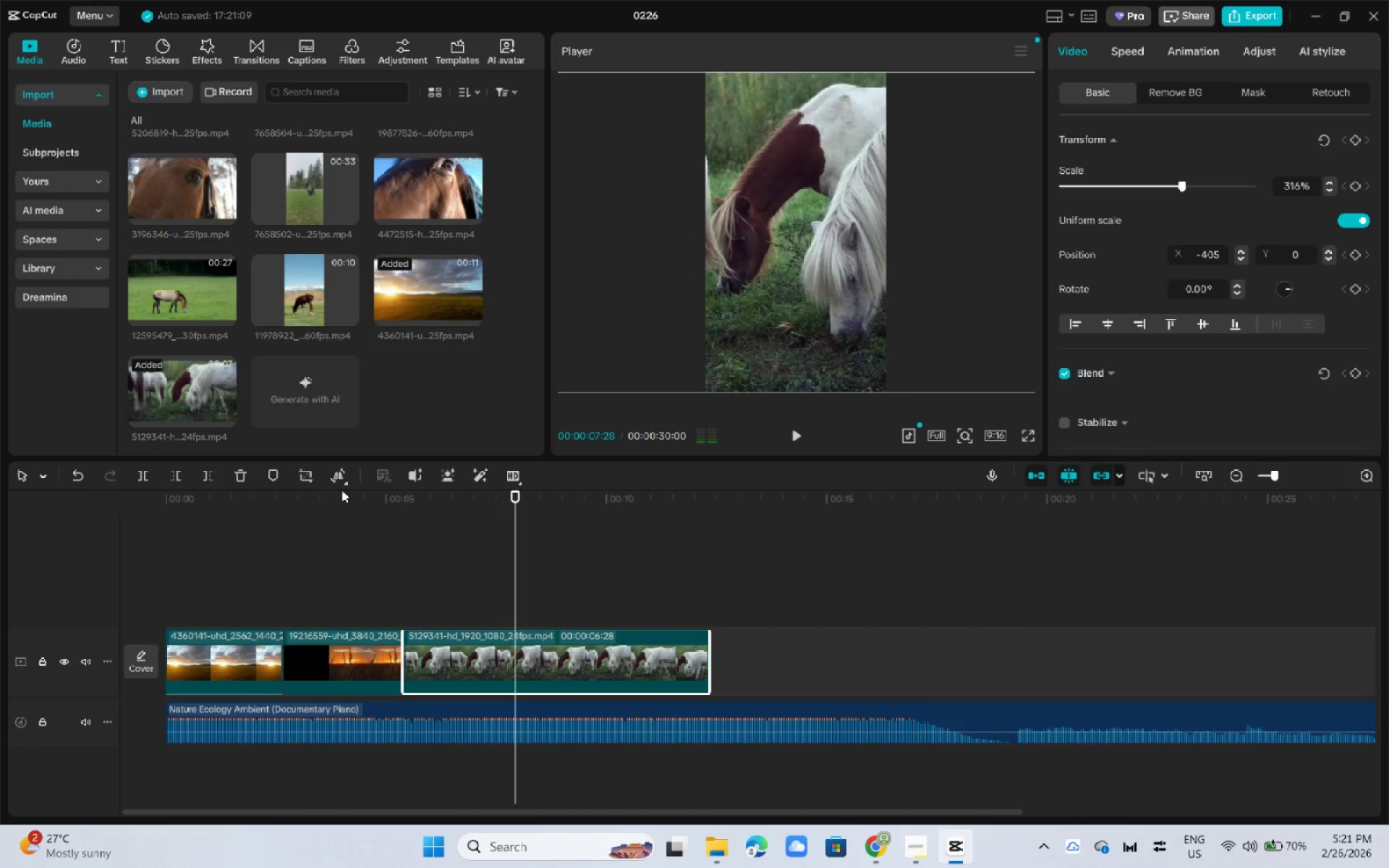 
key(Control+B)
 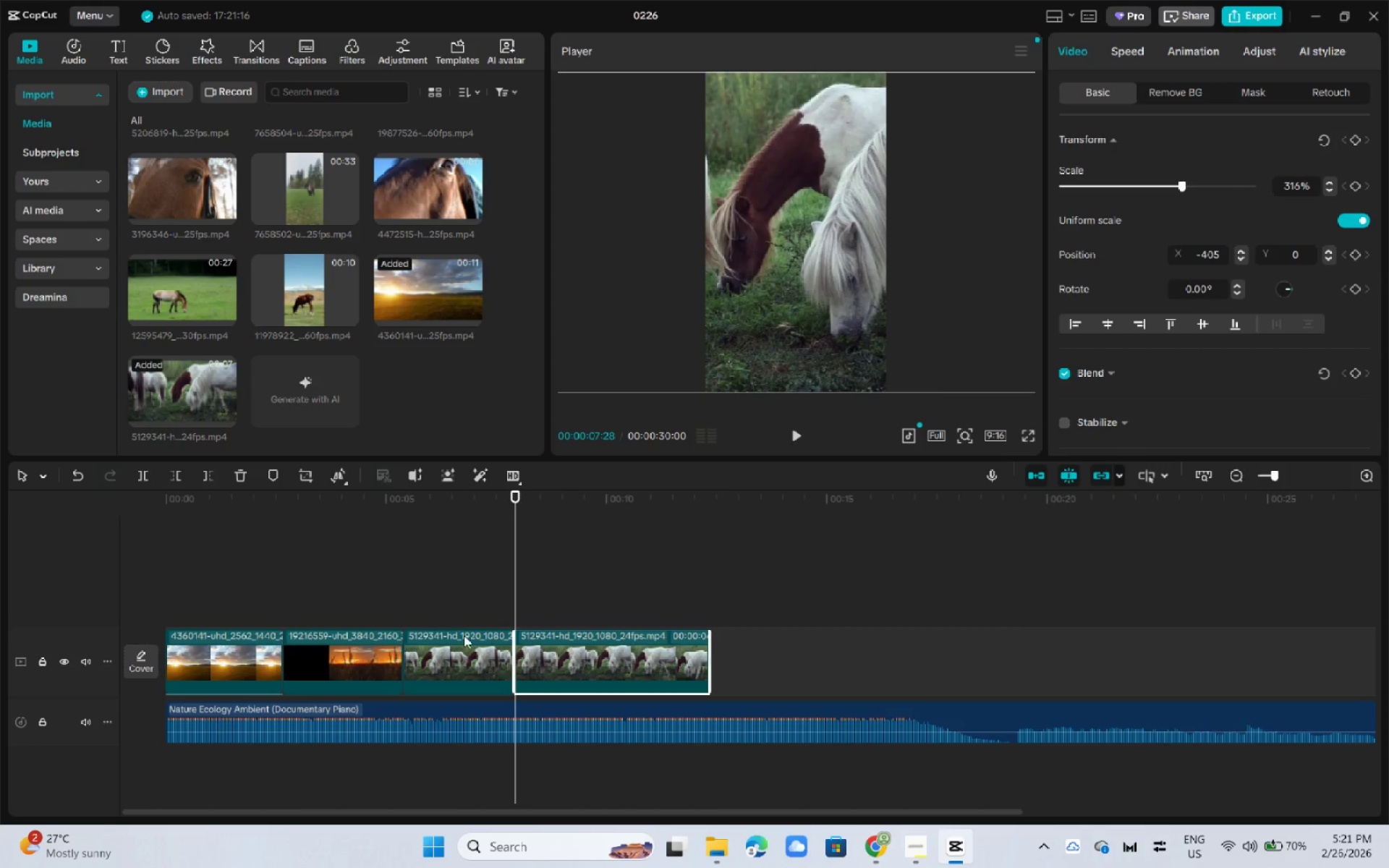 
left_click([592, 661])
 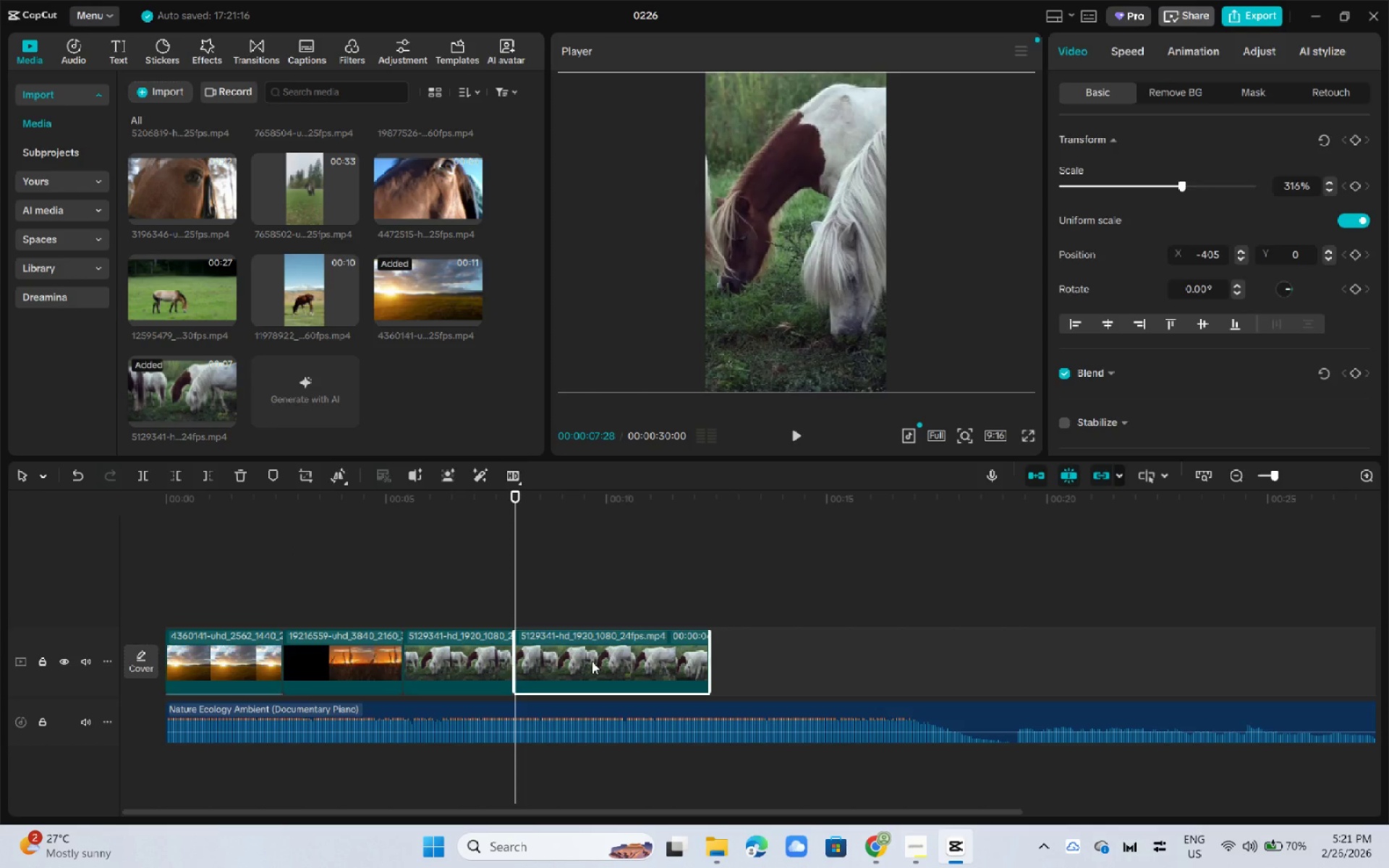 
key(Delete)
 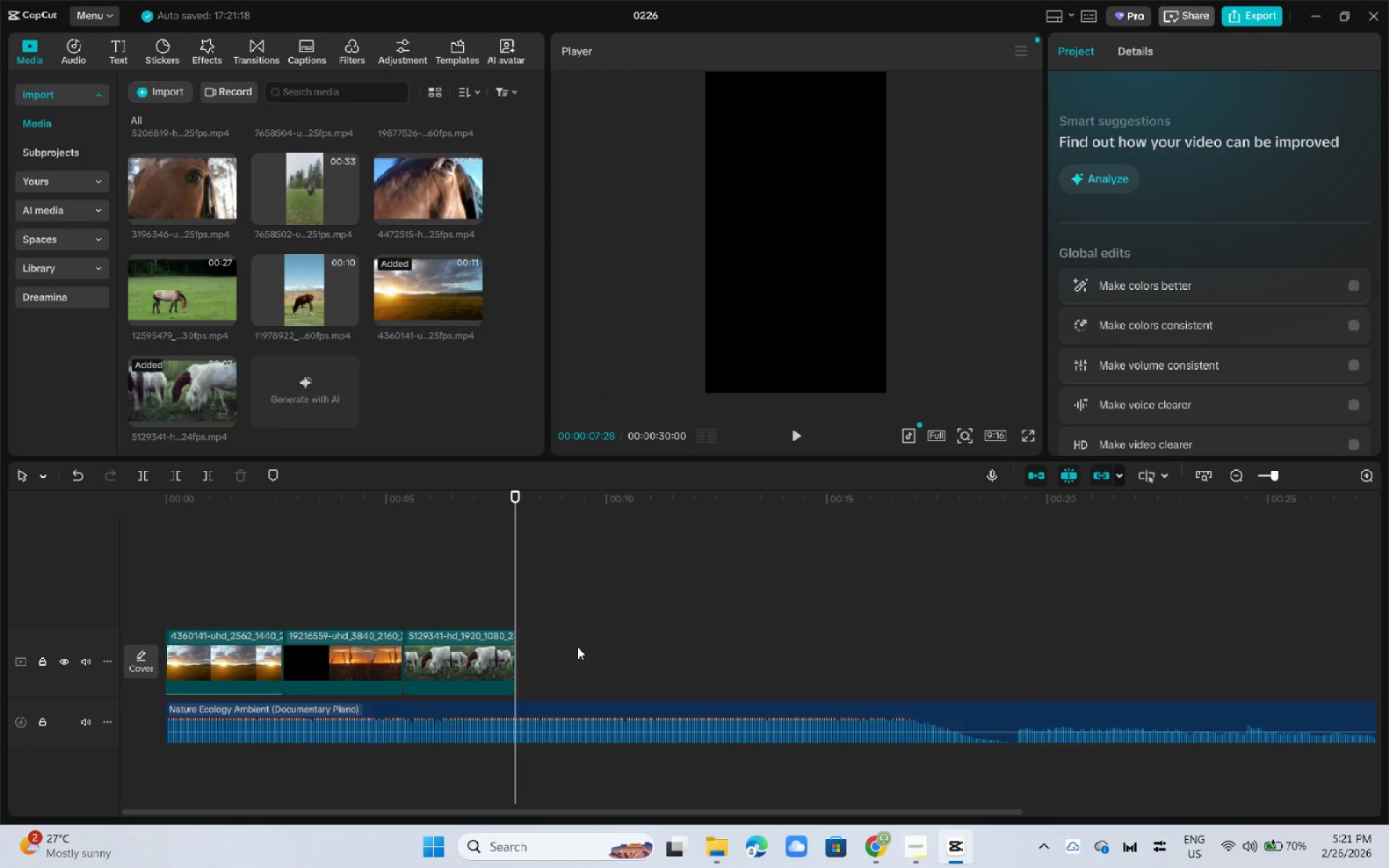 
wait(6.02)
 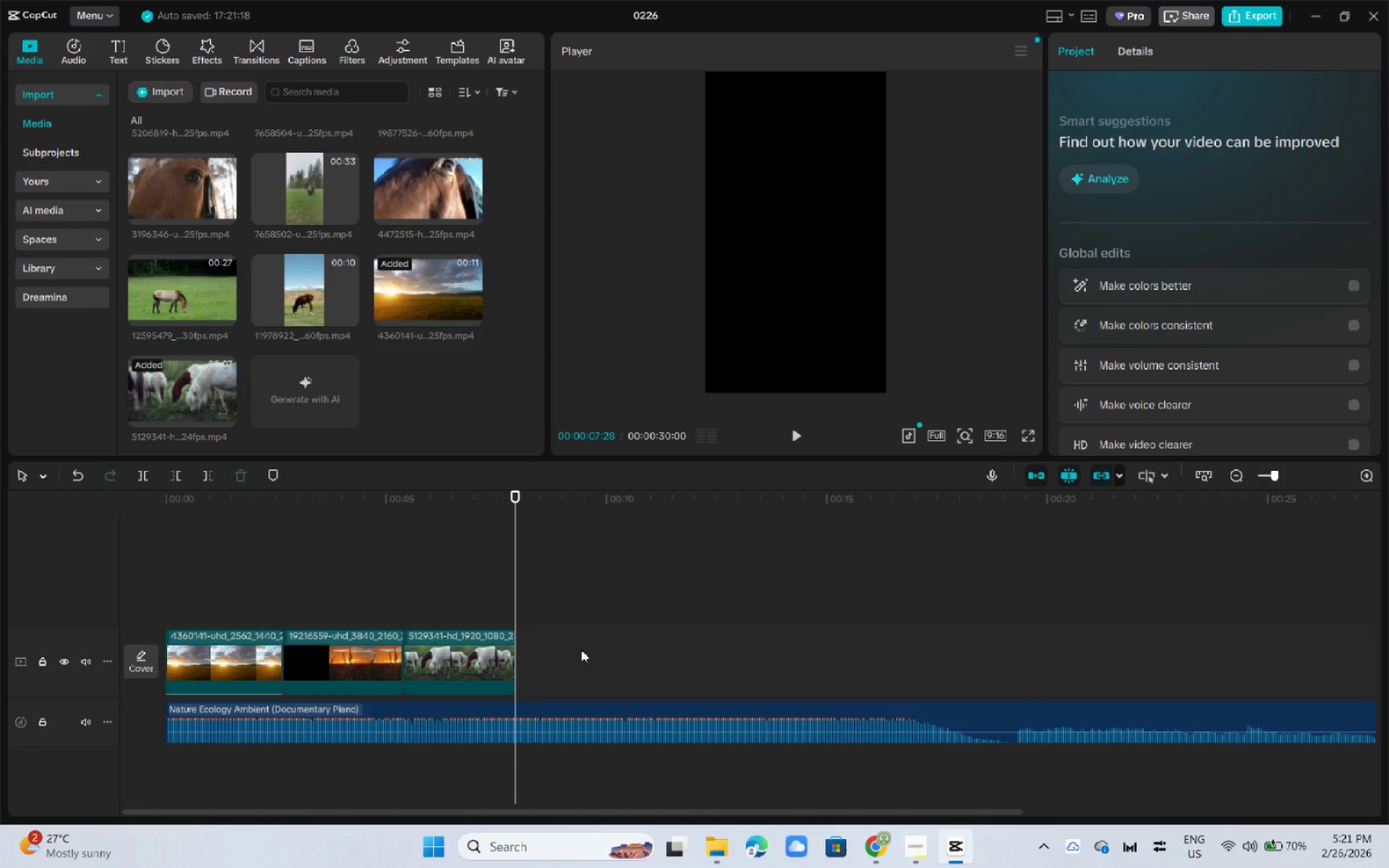 
left_click_drag(start_coordinate=[298, 284], to_coordinate=[542, 650])
 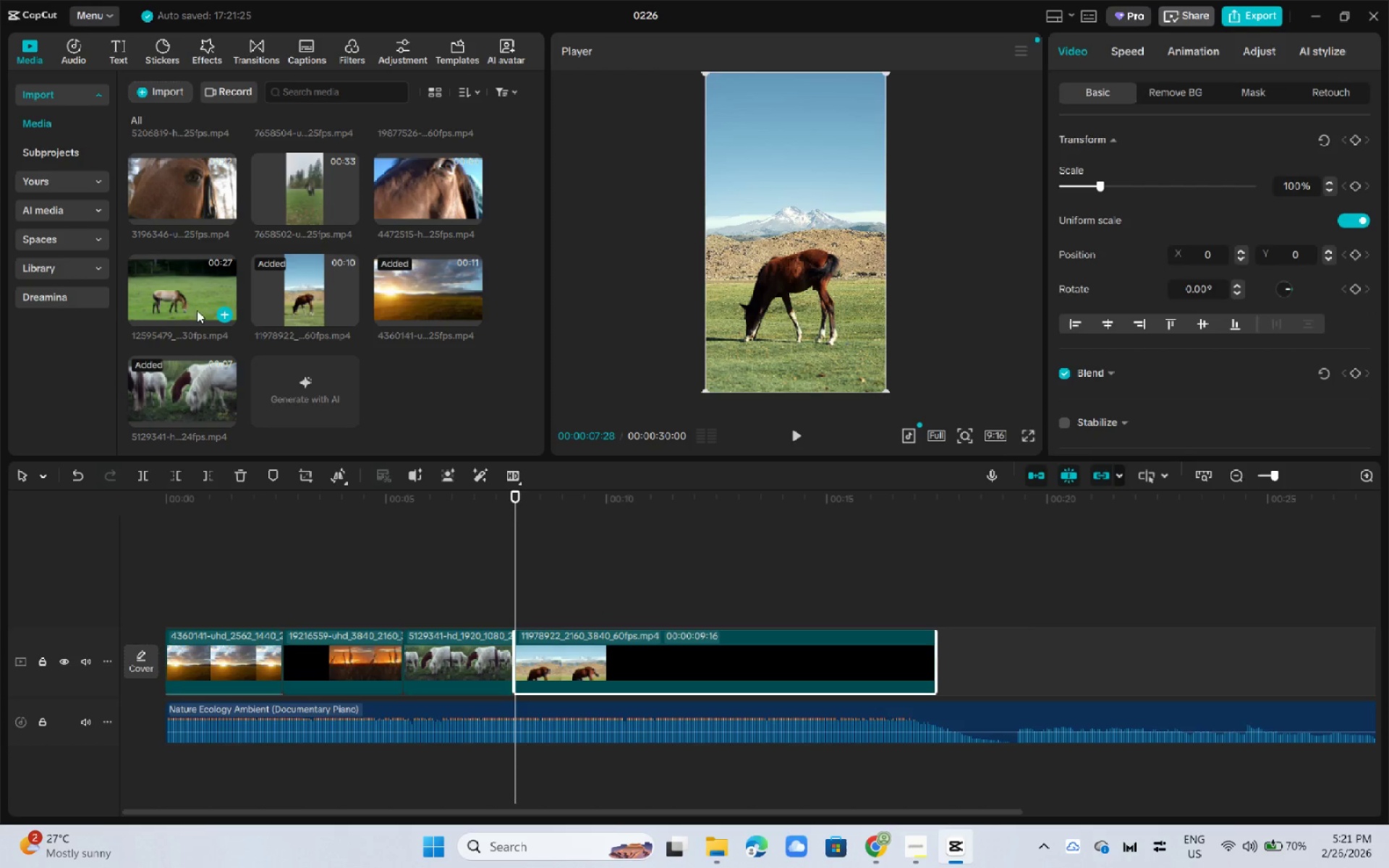 
left_click_drag(start_coordinate=[205, 294], to_coordinate=[946, 656])
 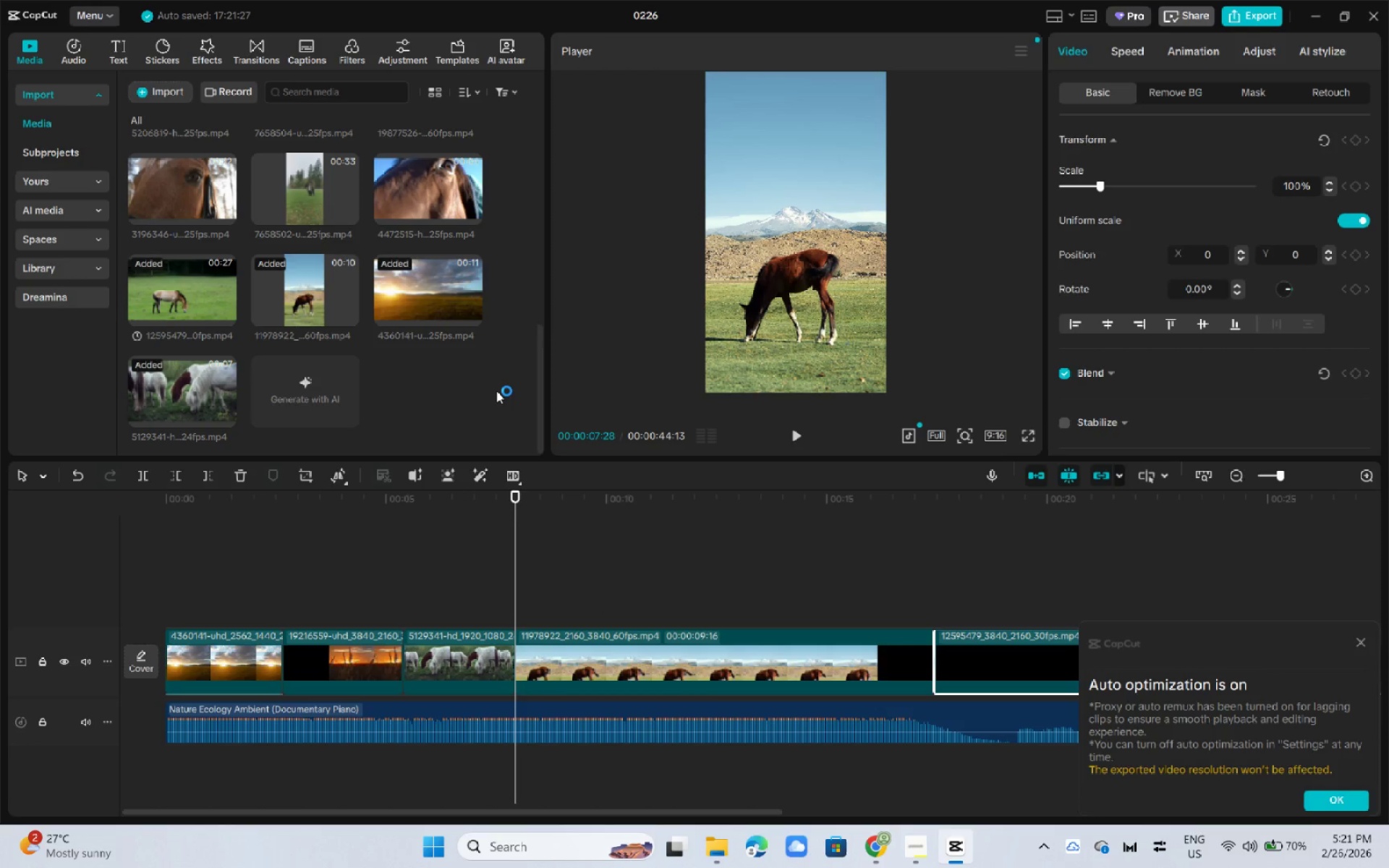 
scroll: coordinate [496, 391], scroll_direction: up, amount: 2.0
 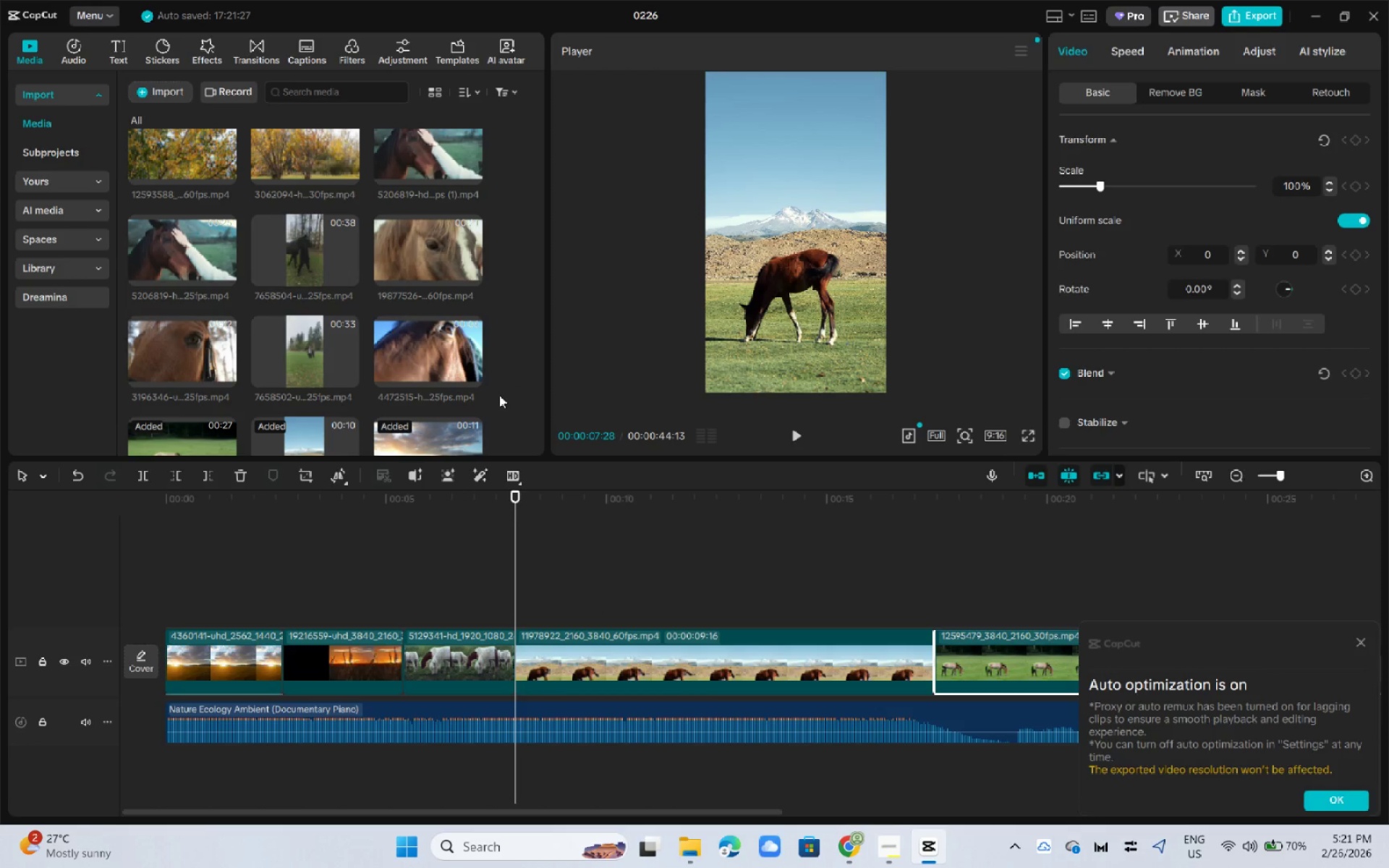 
scroll: coordinate [499, 395], scroll_direction: down, amount: 3.0
 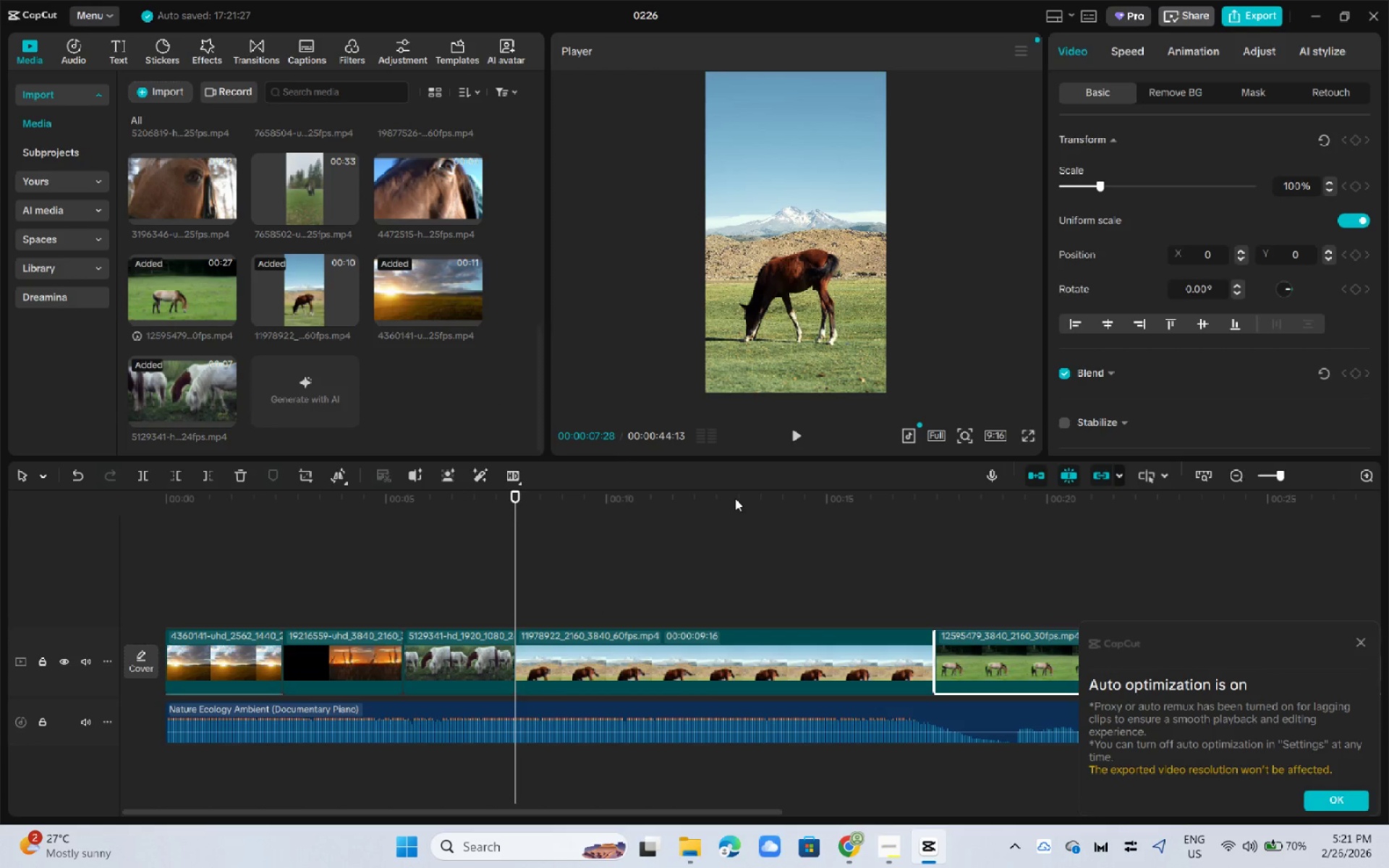 
key(Space)
 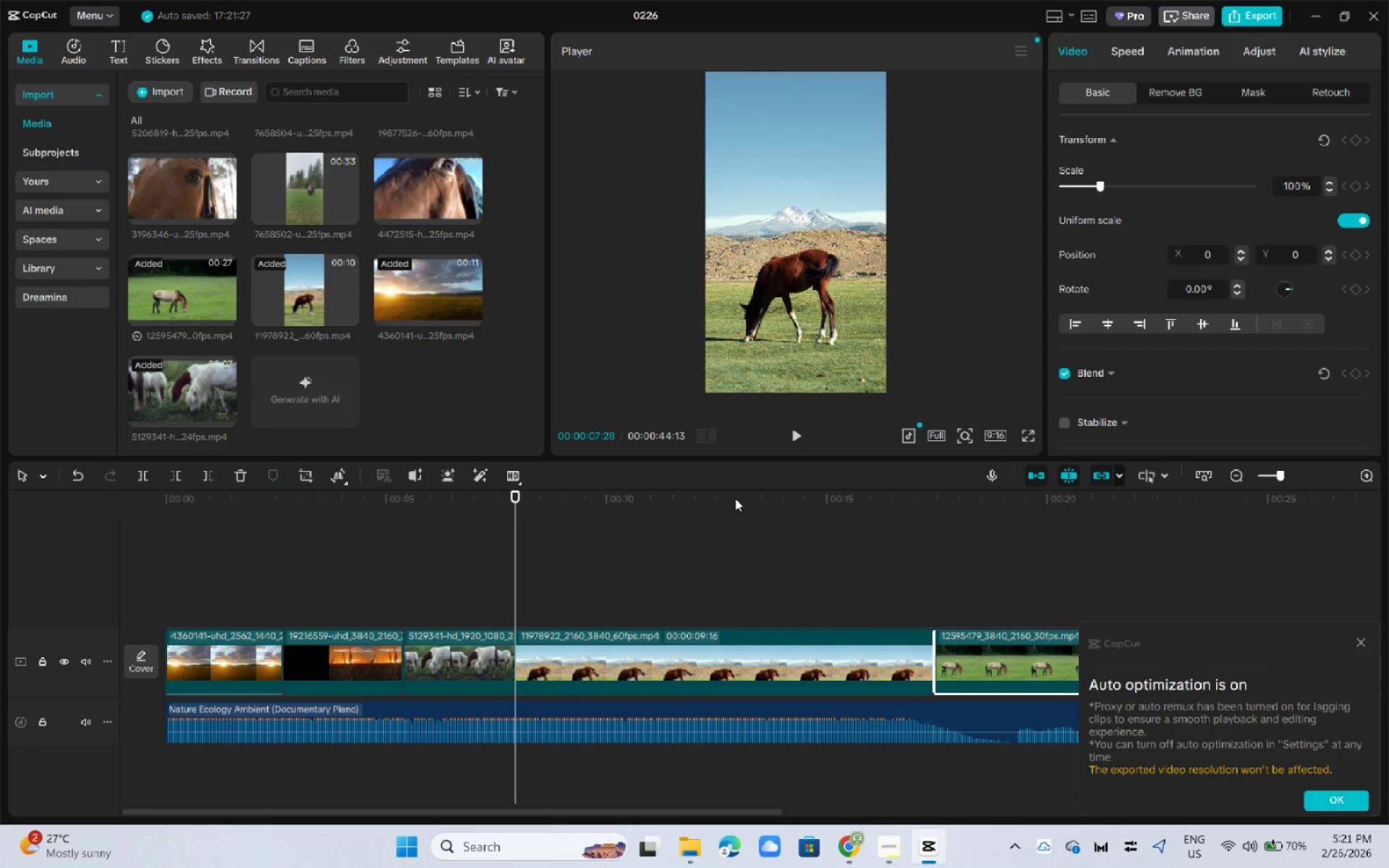 
key(Space)
 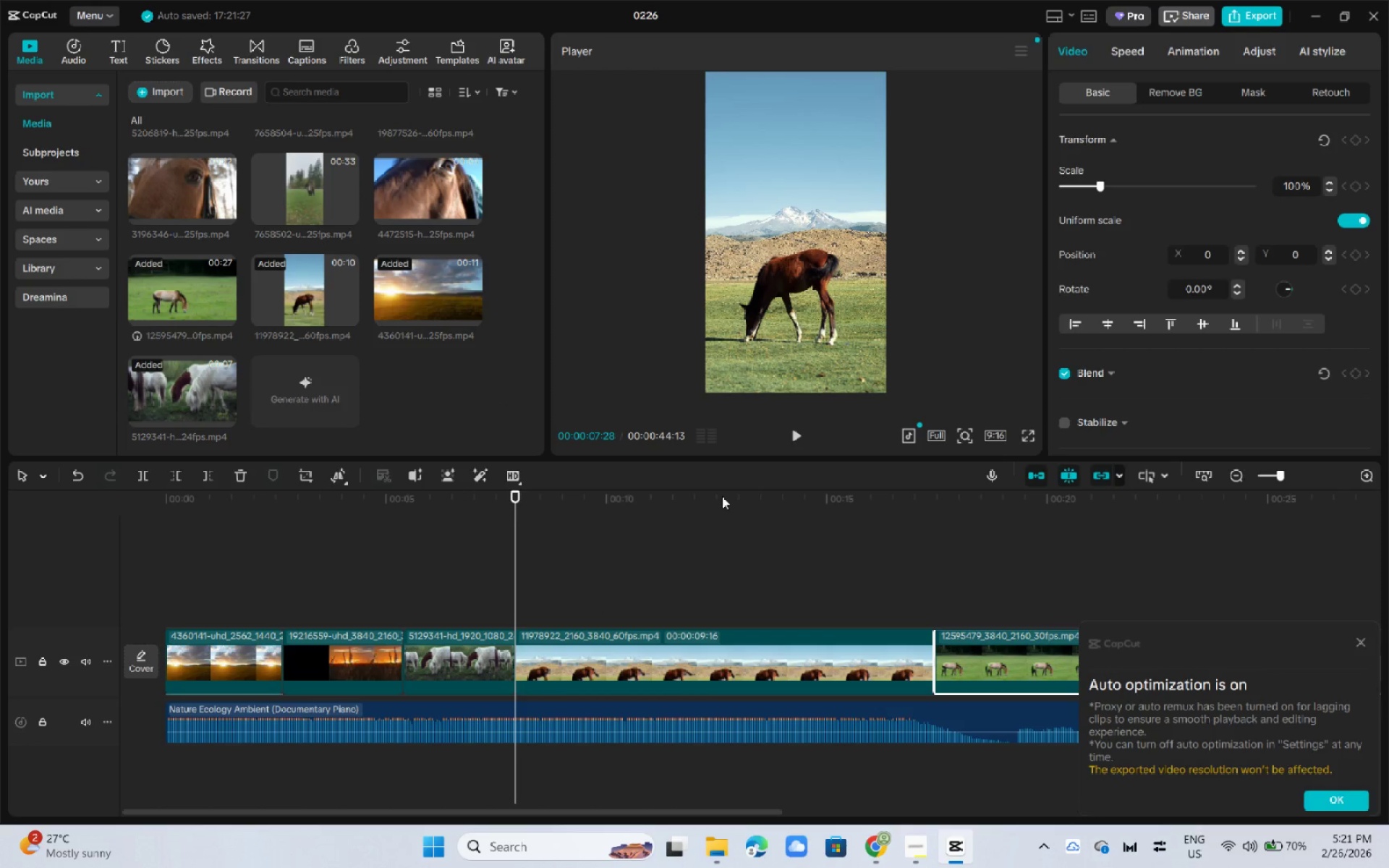 
left_click([722, 496])
 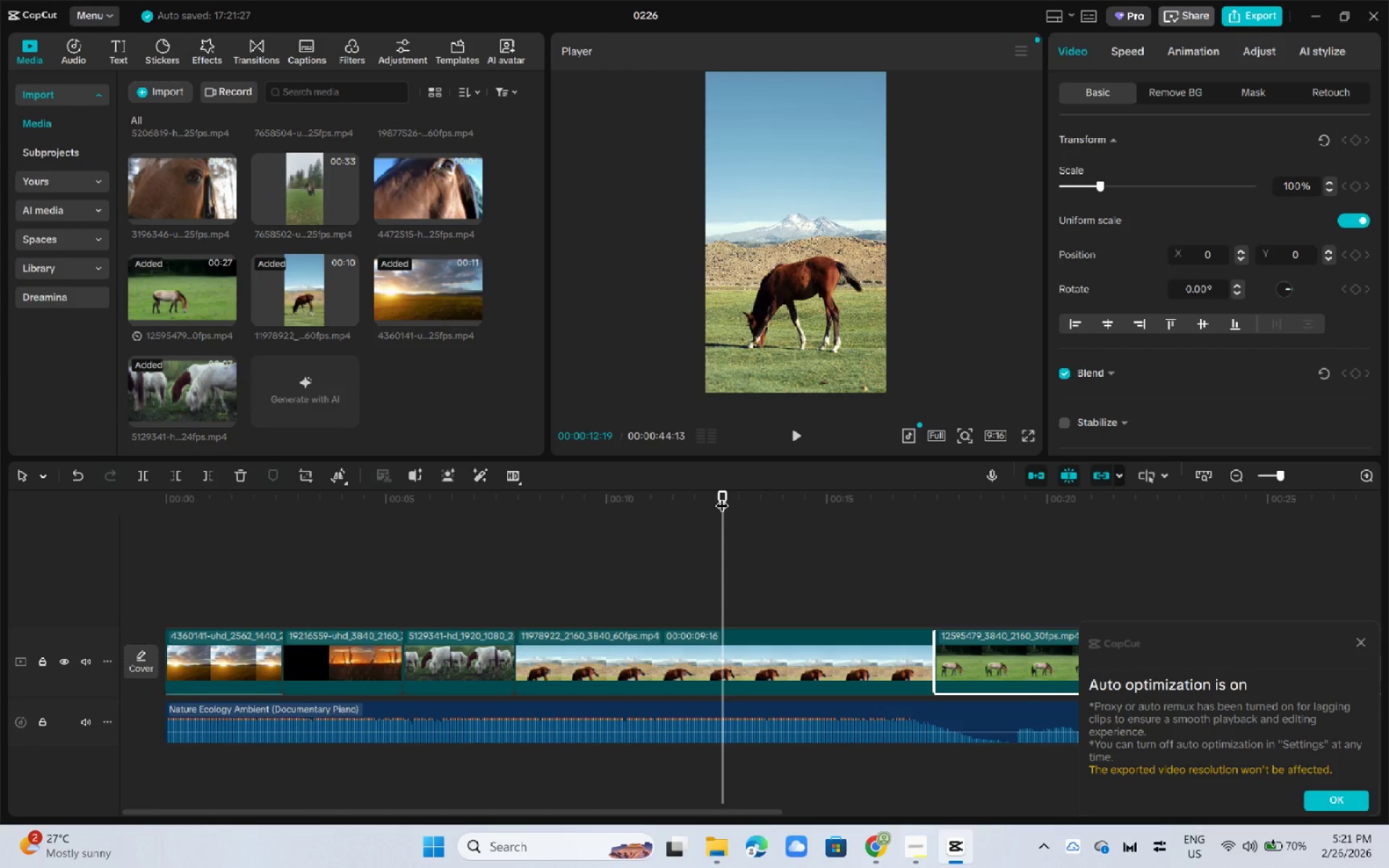 
key(Space)
 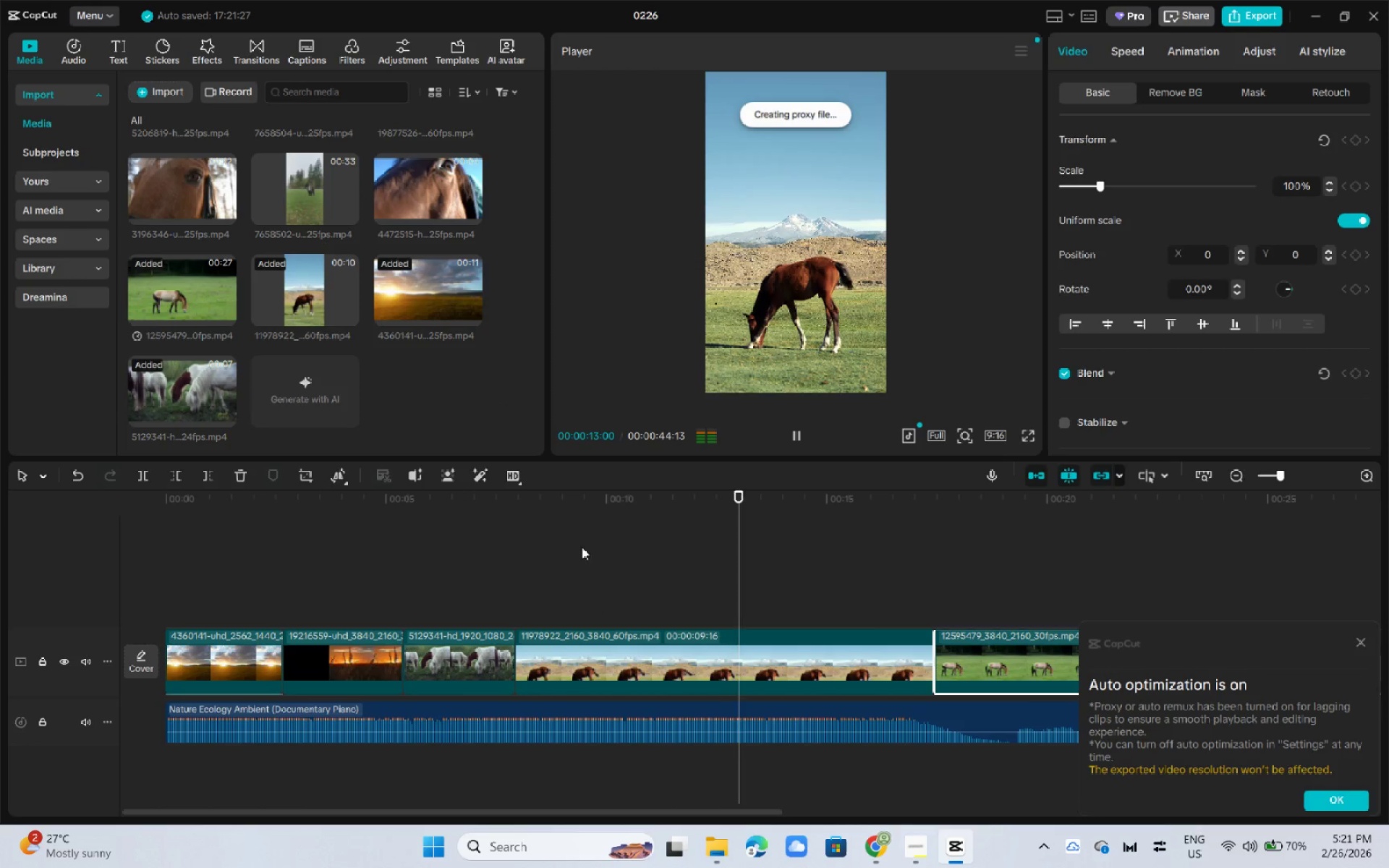 
left_click_drag(start_coordinate=[547, 510], to_coordinate=[494, 507])
 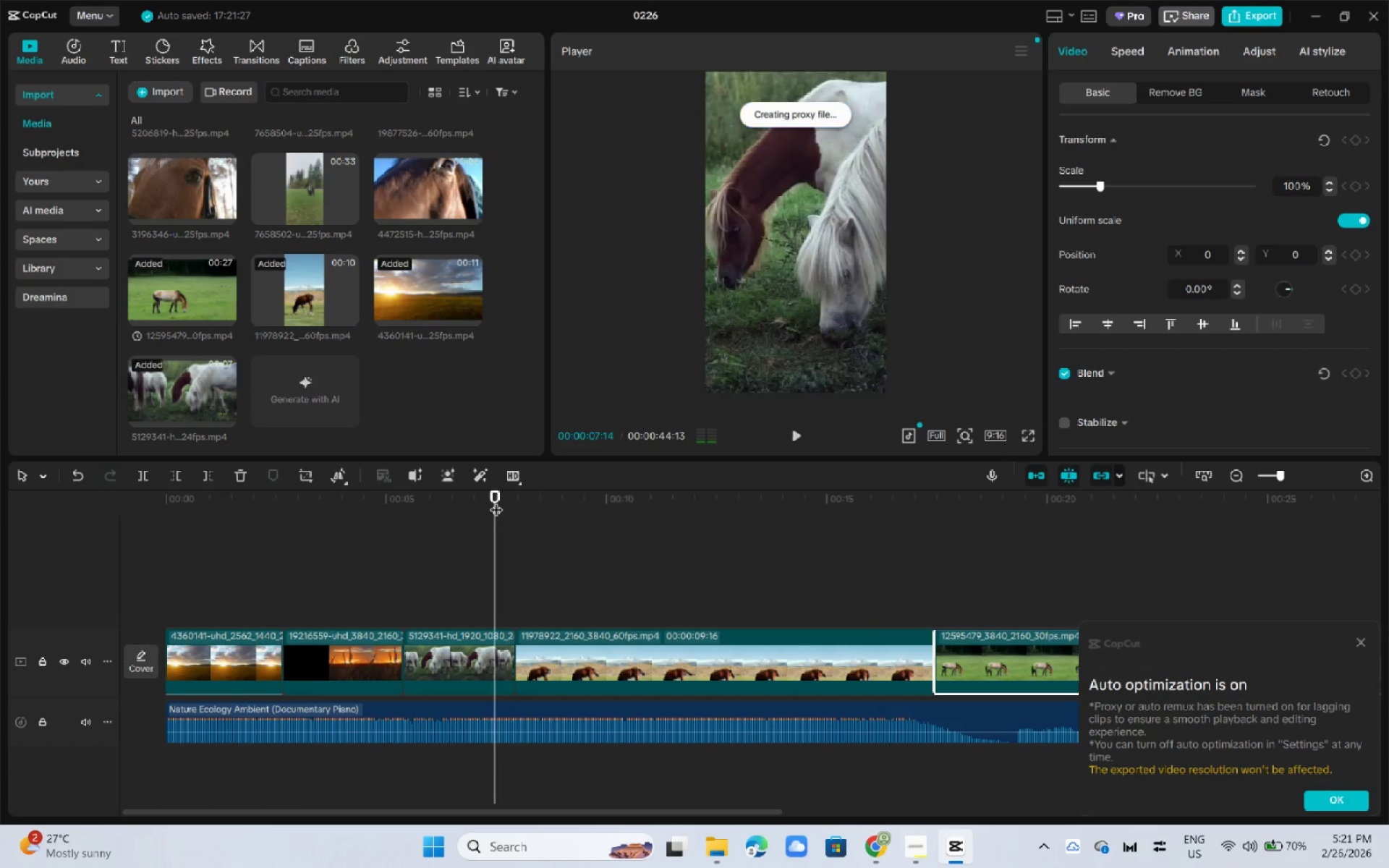 
key(Space)
 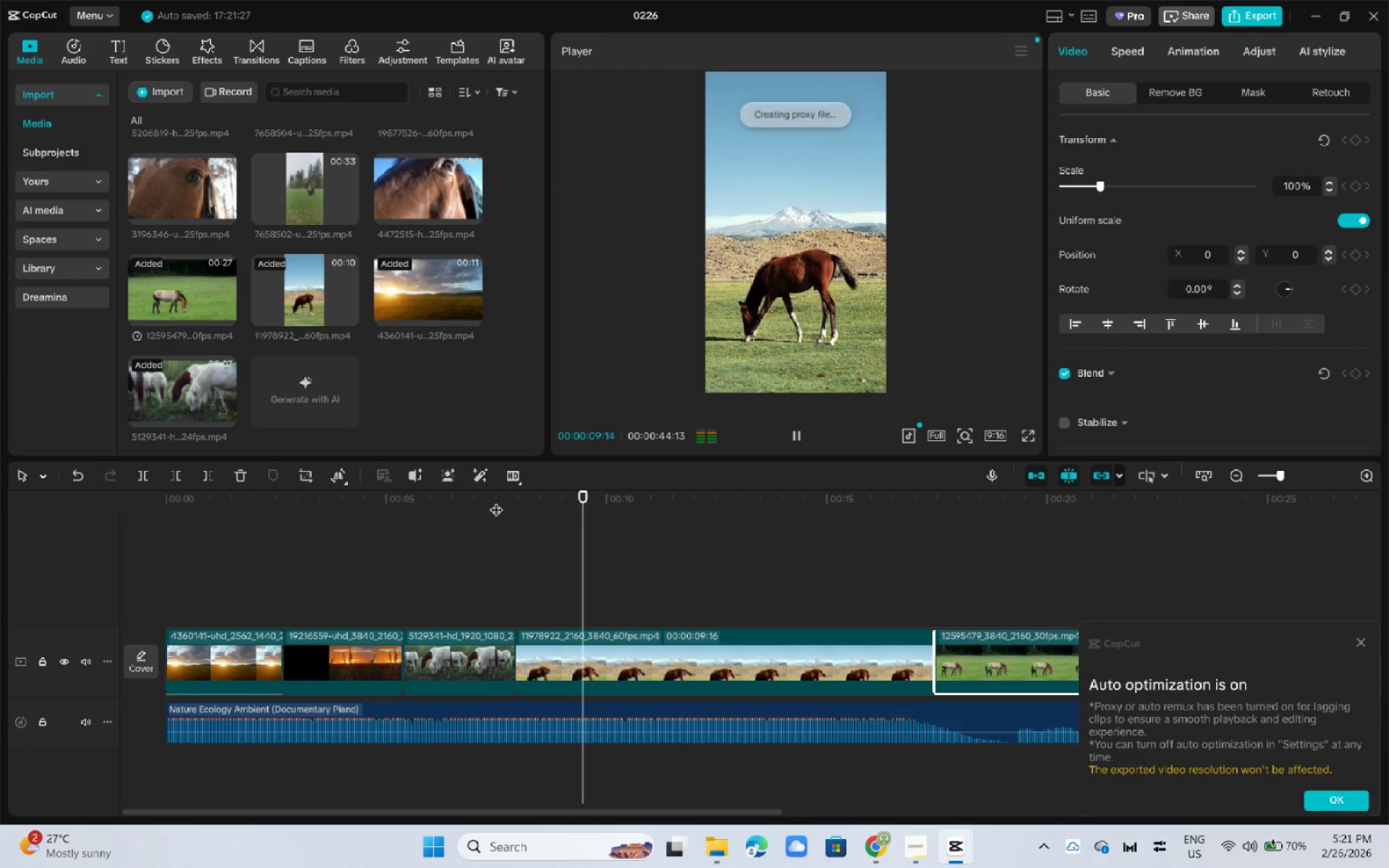 
key(Control+B)
 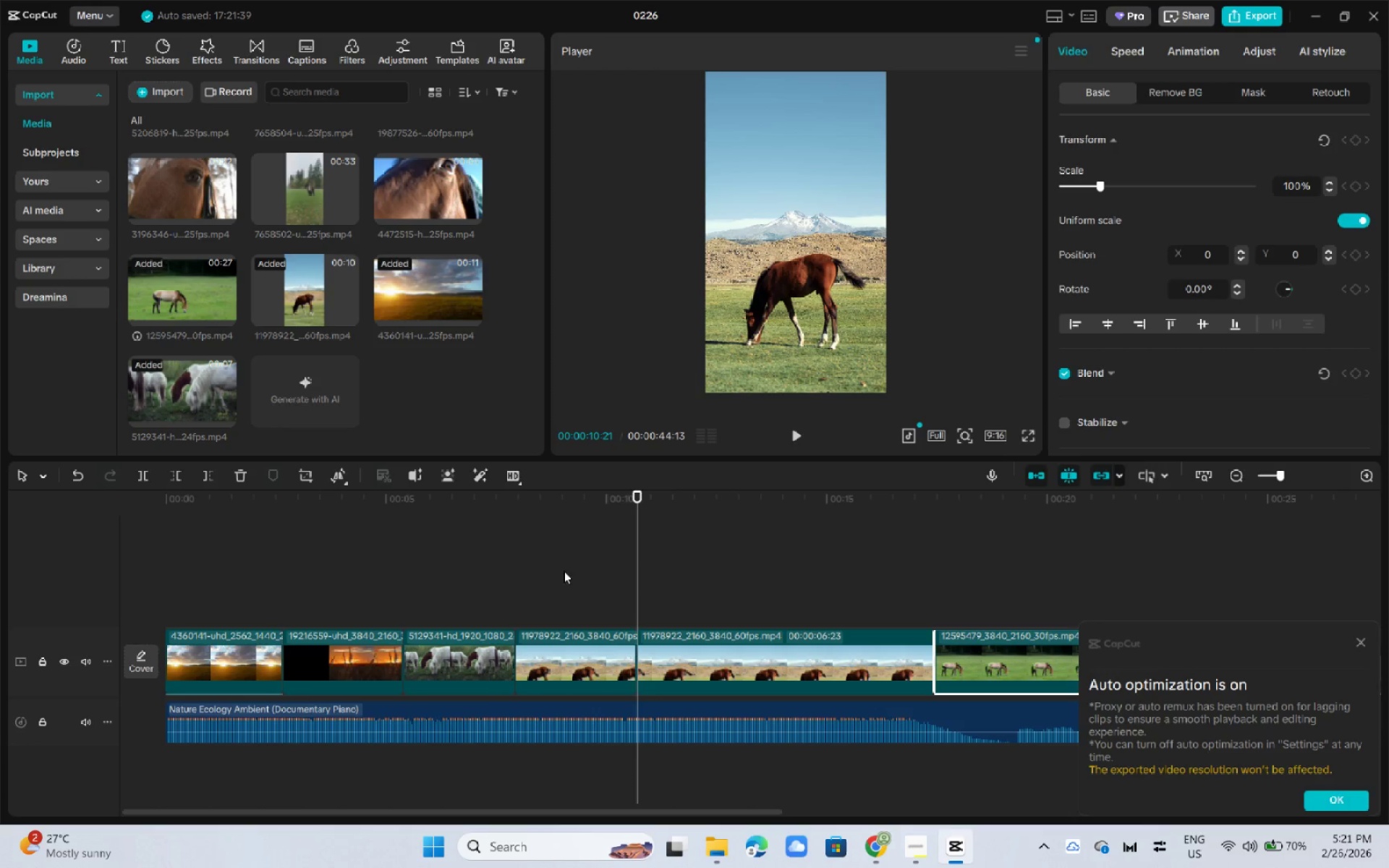 
left_click([674, 652])
 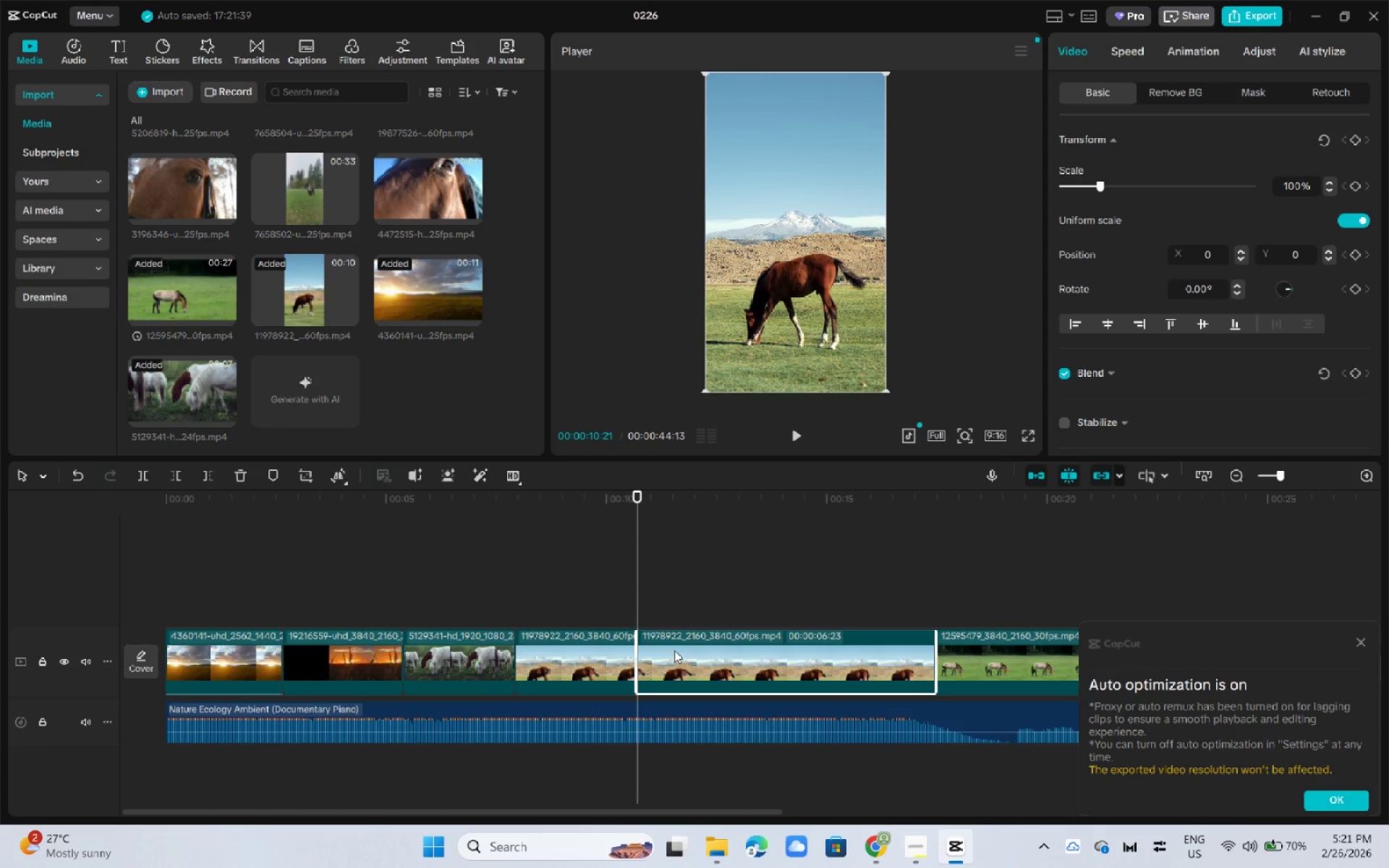 
key(Delete)
 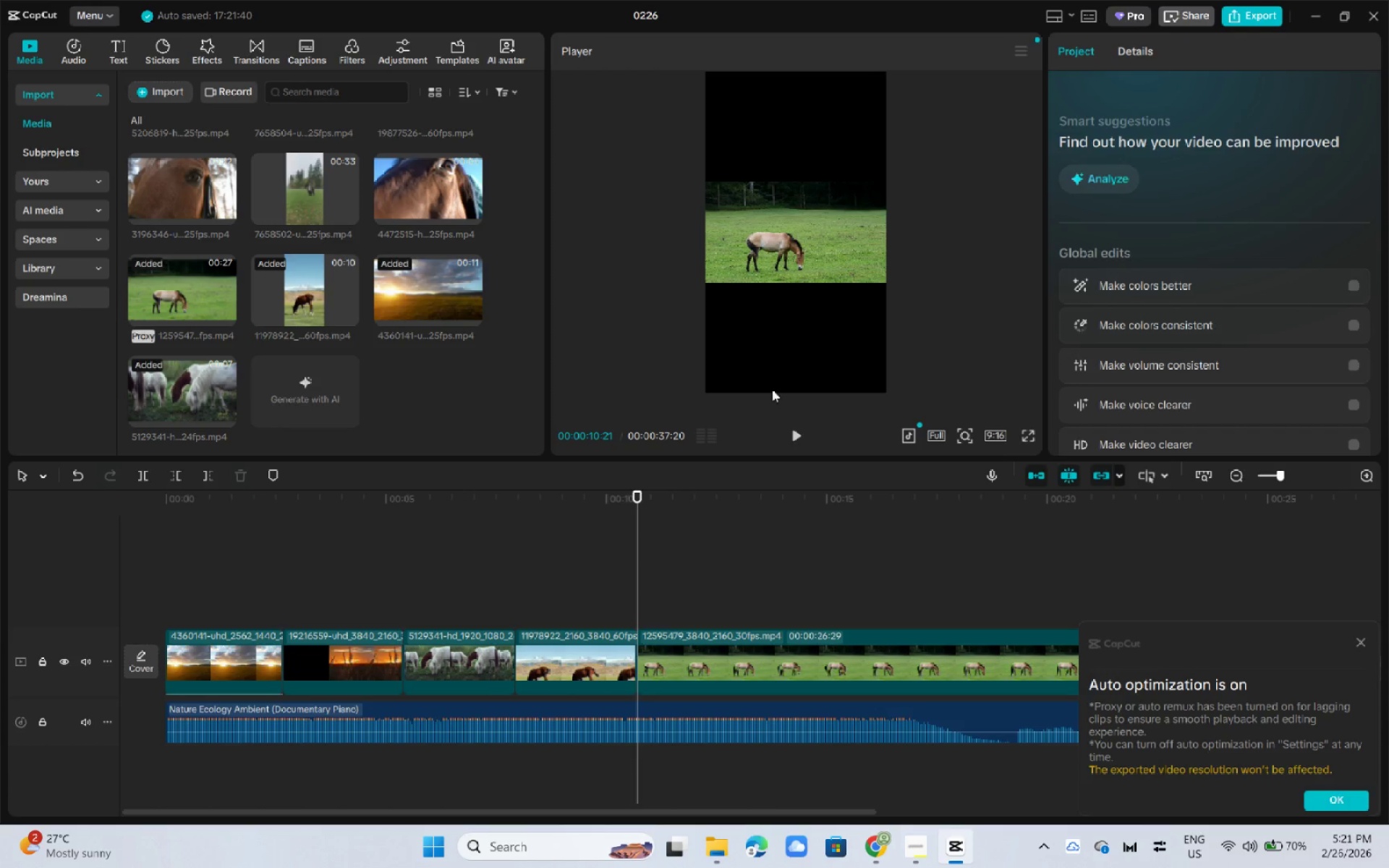 
left_click([868, 281])
 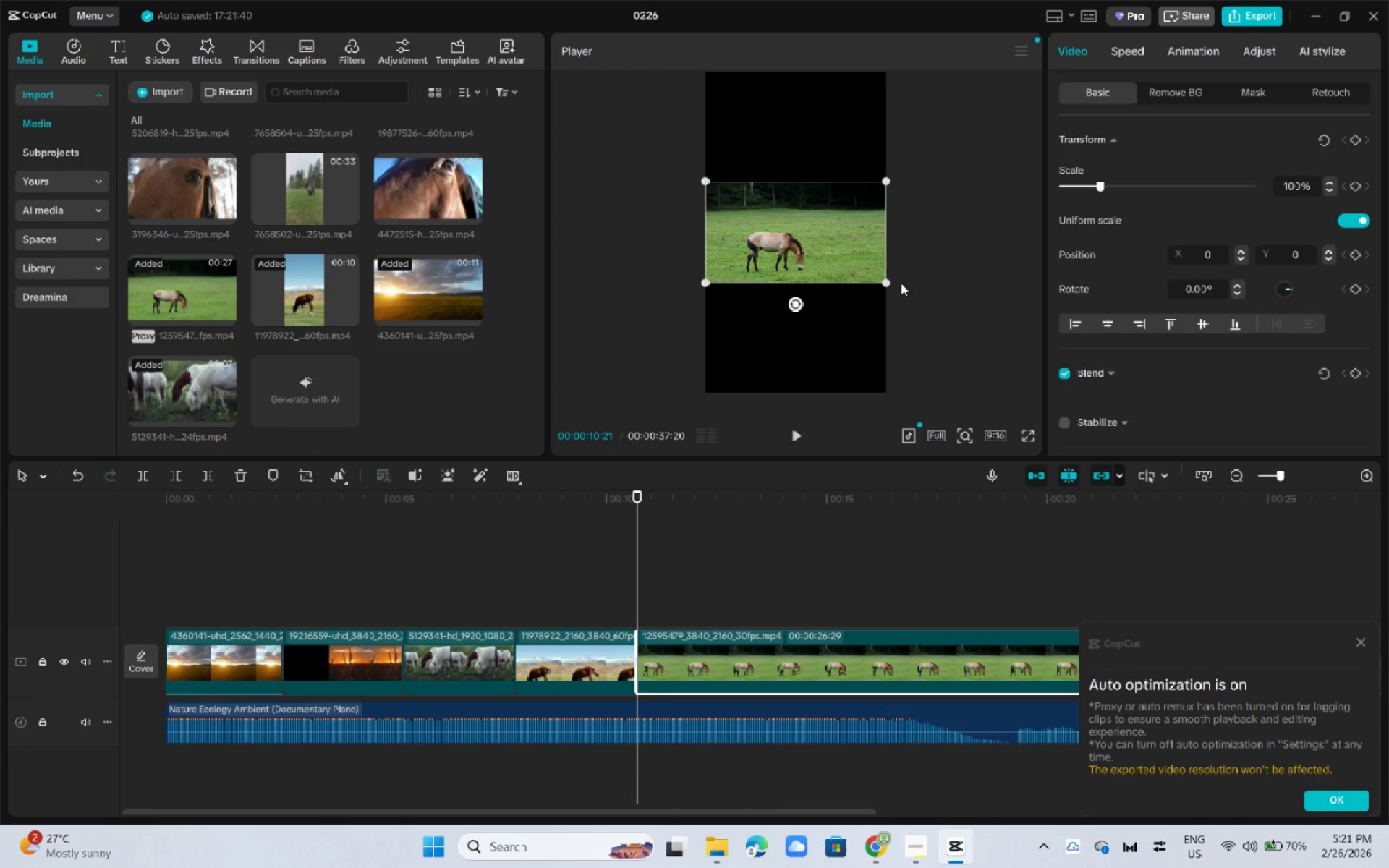 
left_click_drag(start_coordinate=[899, 282], to_coordinate=[935, 352])
 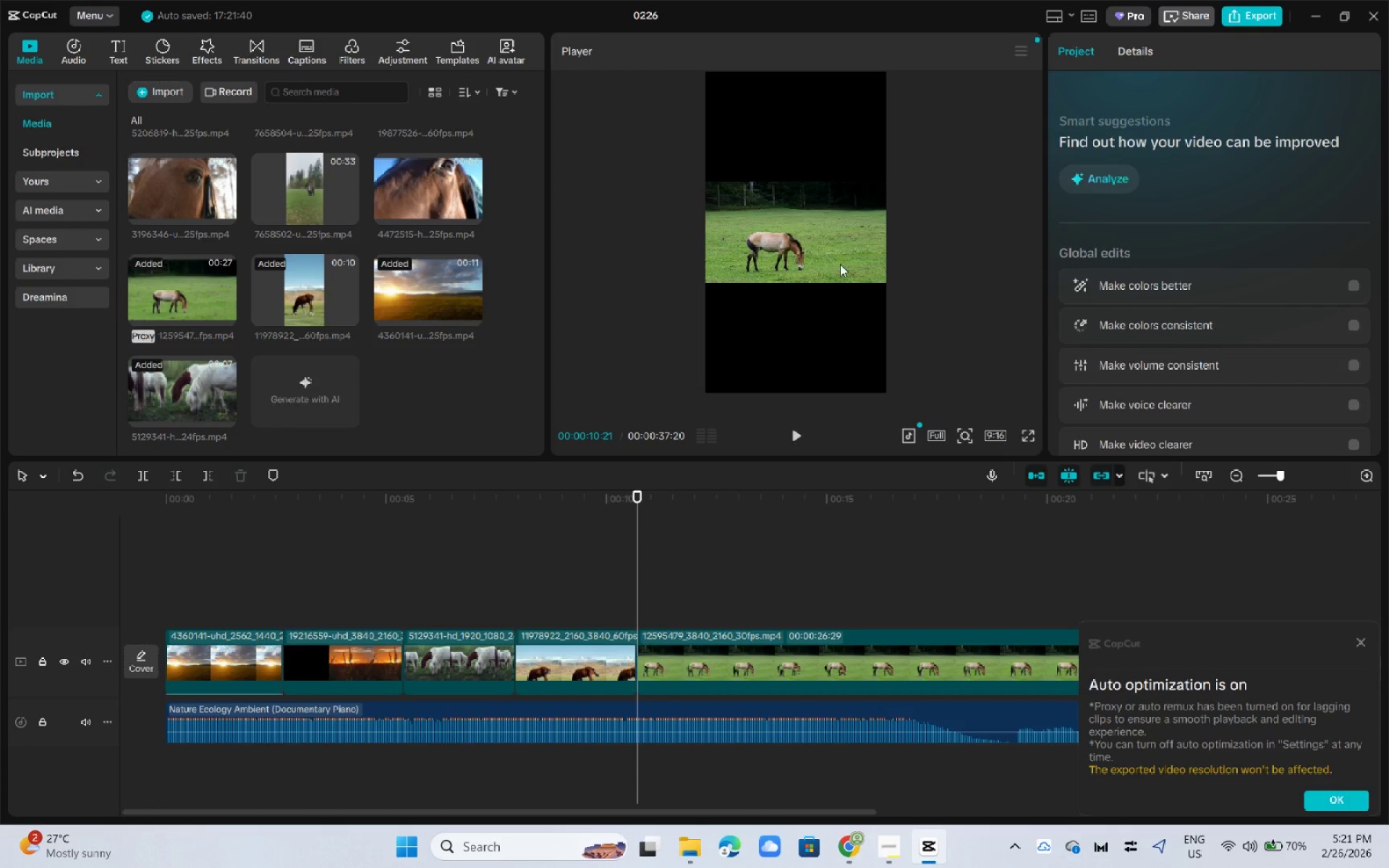 
left_click([839, 264])
 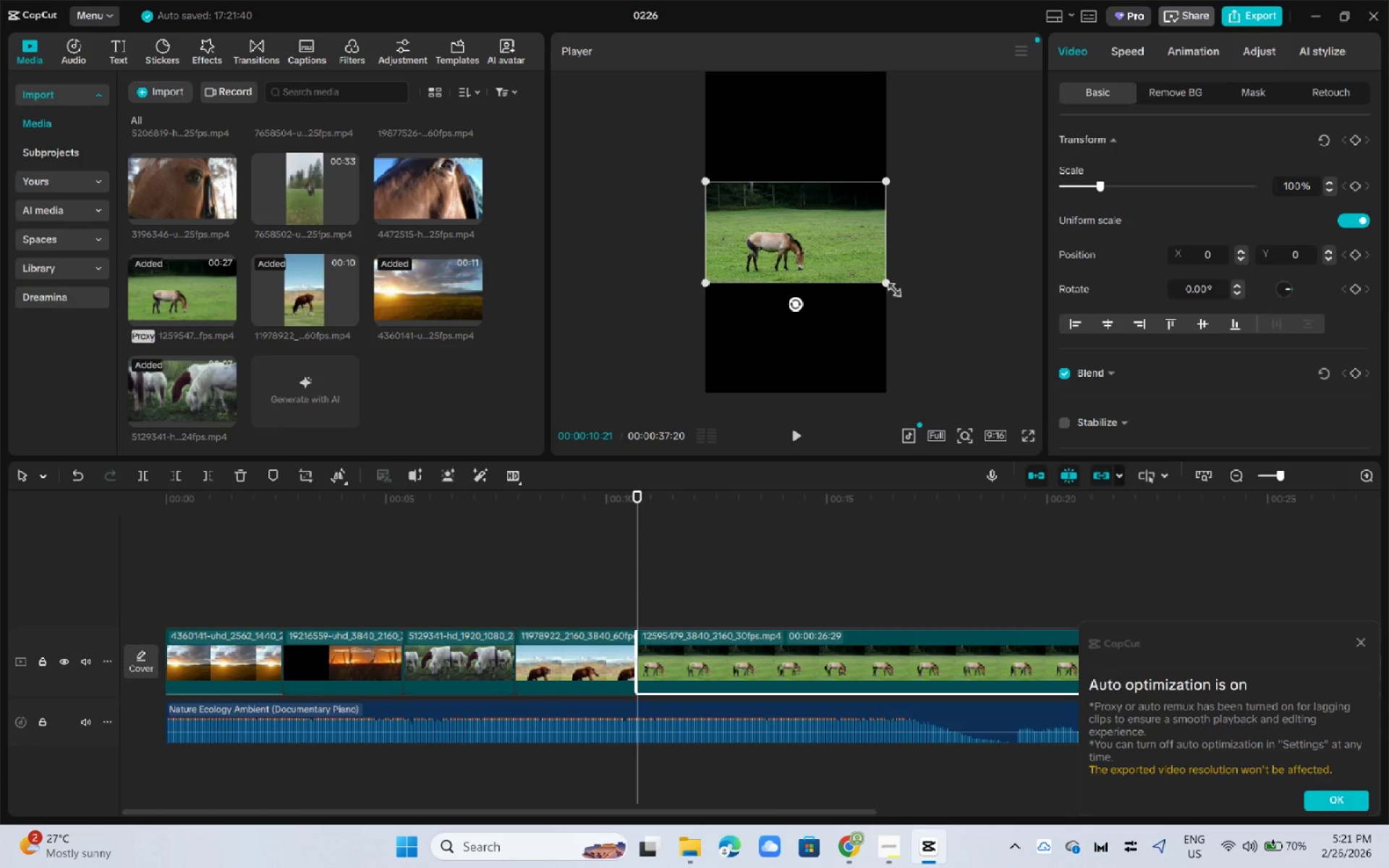 
left_click_drag(start_coordinate=[888, 283], to_coordinate=[1159, 535])
 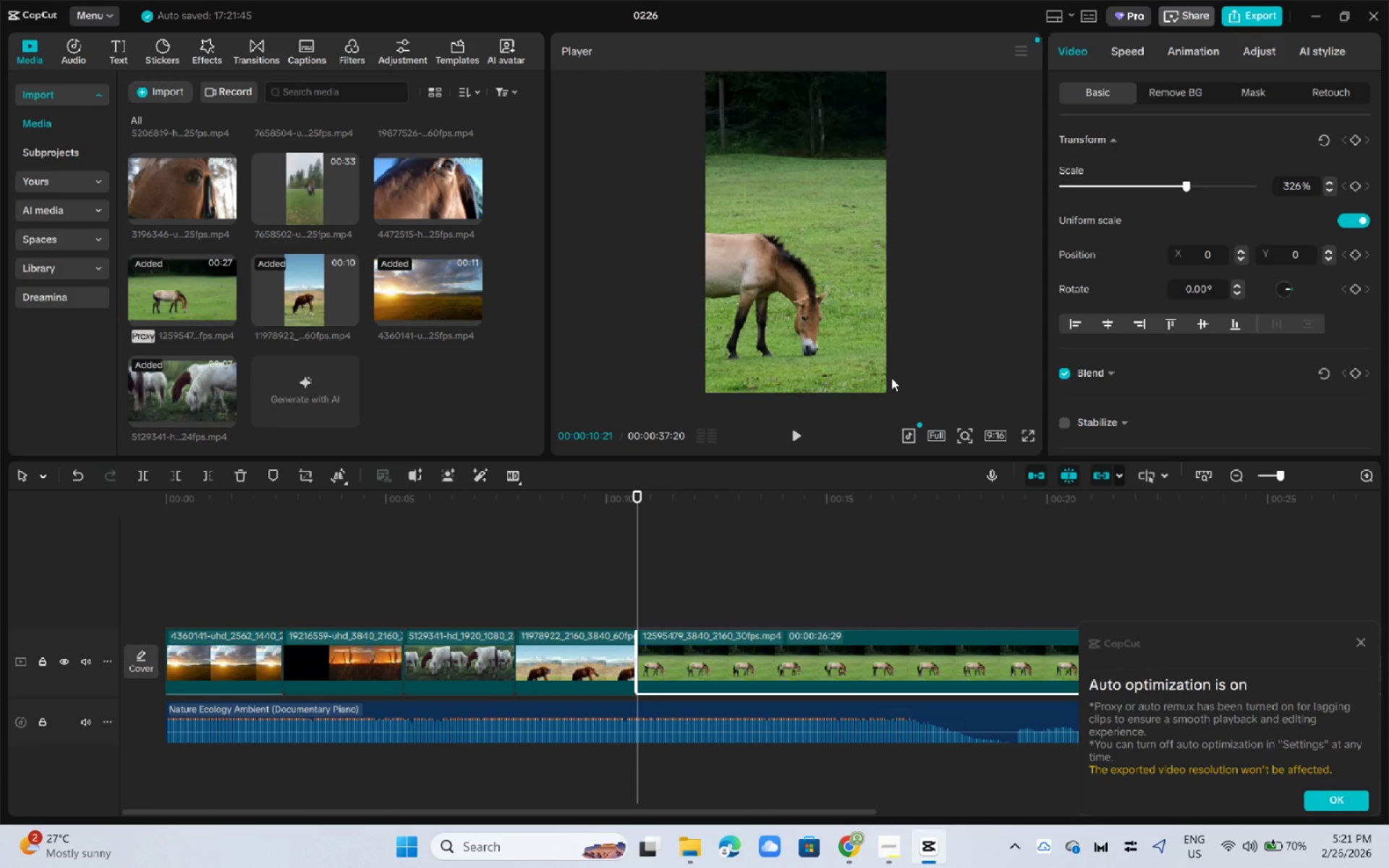 
left_click_drag(start_coordinate=[891, 378], to_coordinate=[944, 375])
 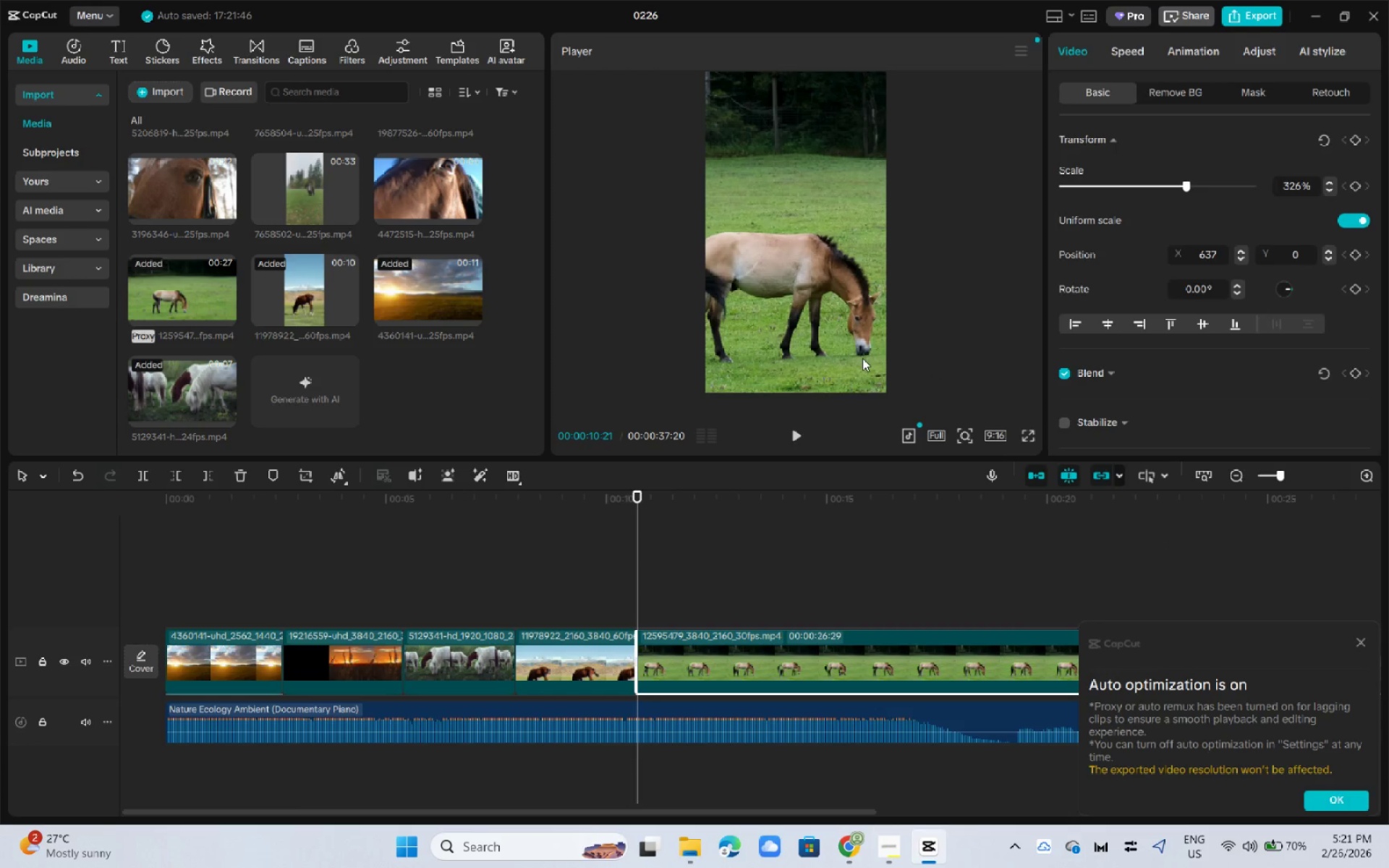 
left_click_drag(start_coordinate=[862, 358], to_coordinate=[867, 358])
 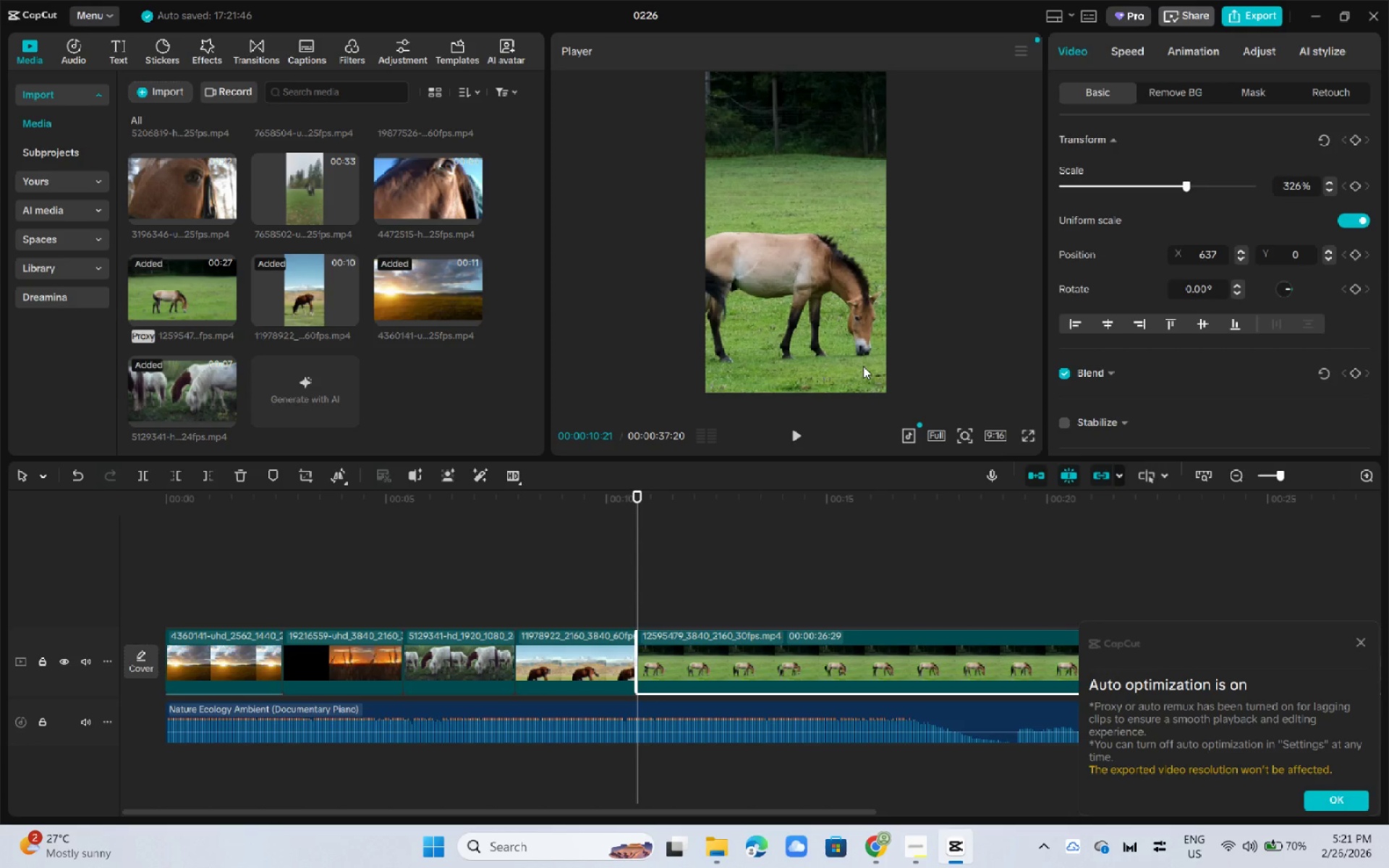 
wait(11.03)
 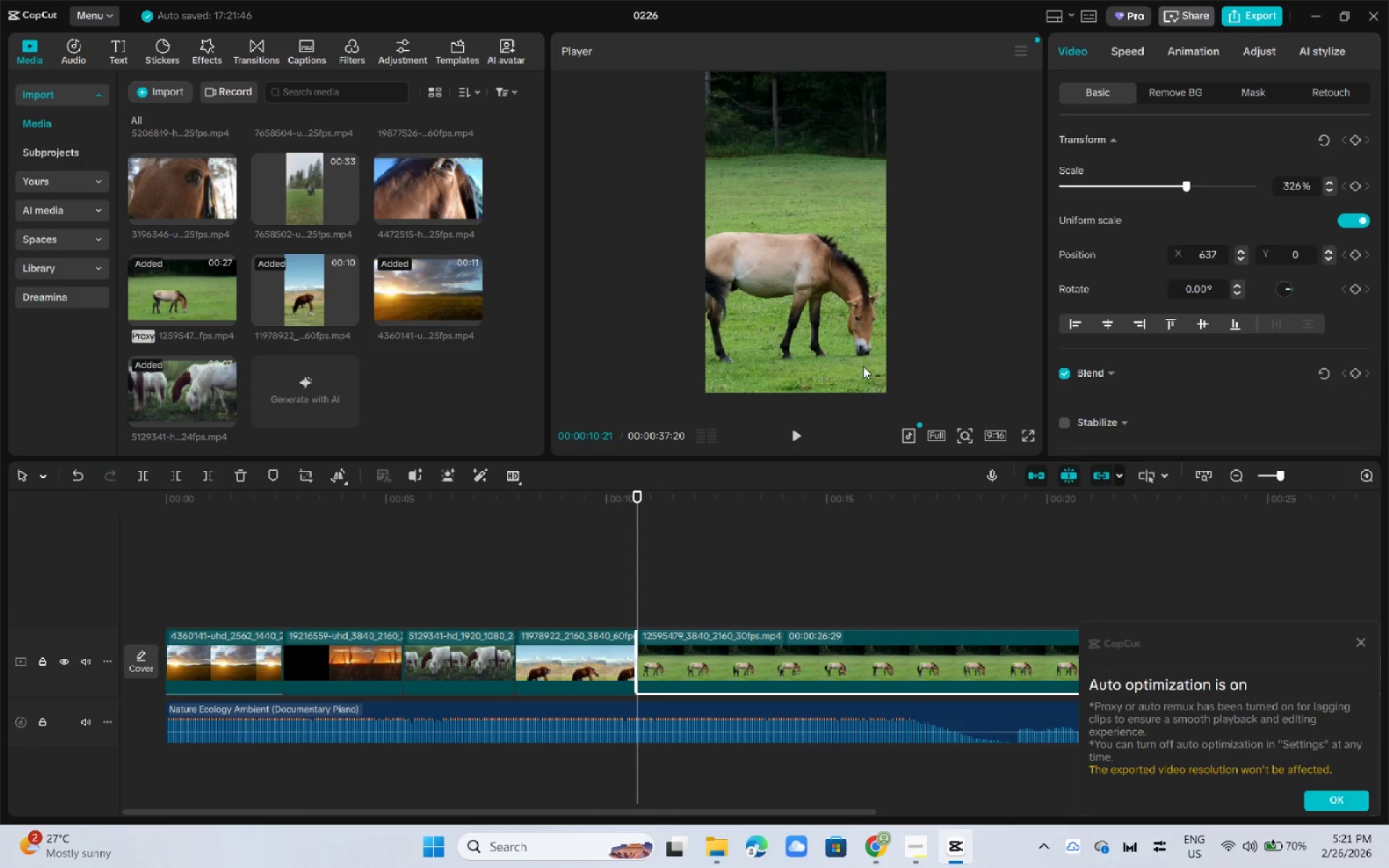 
key(Space)
 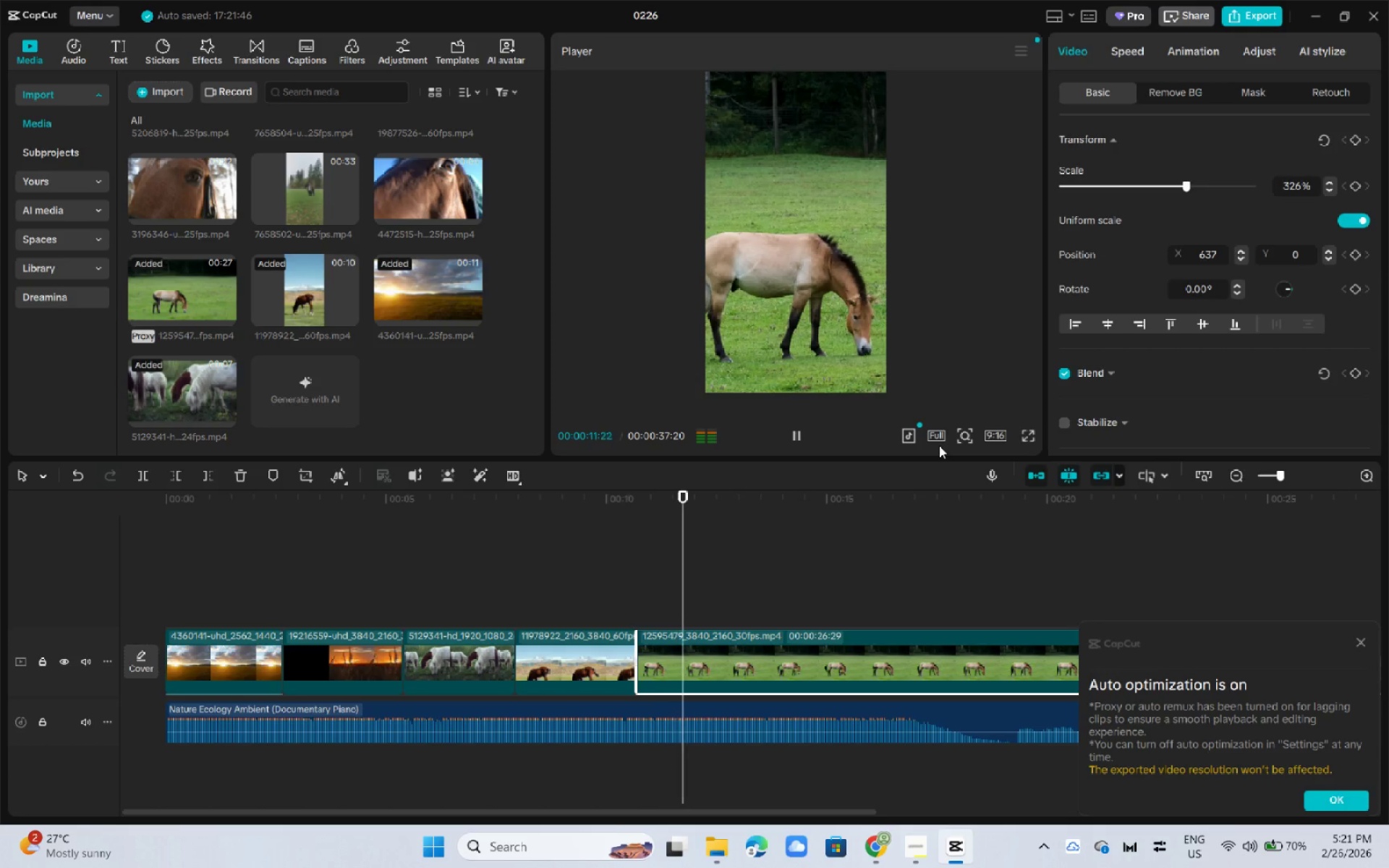 
key(Space)
 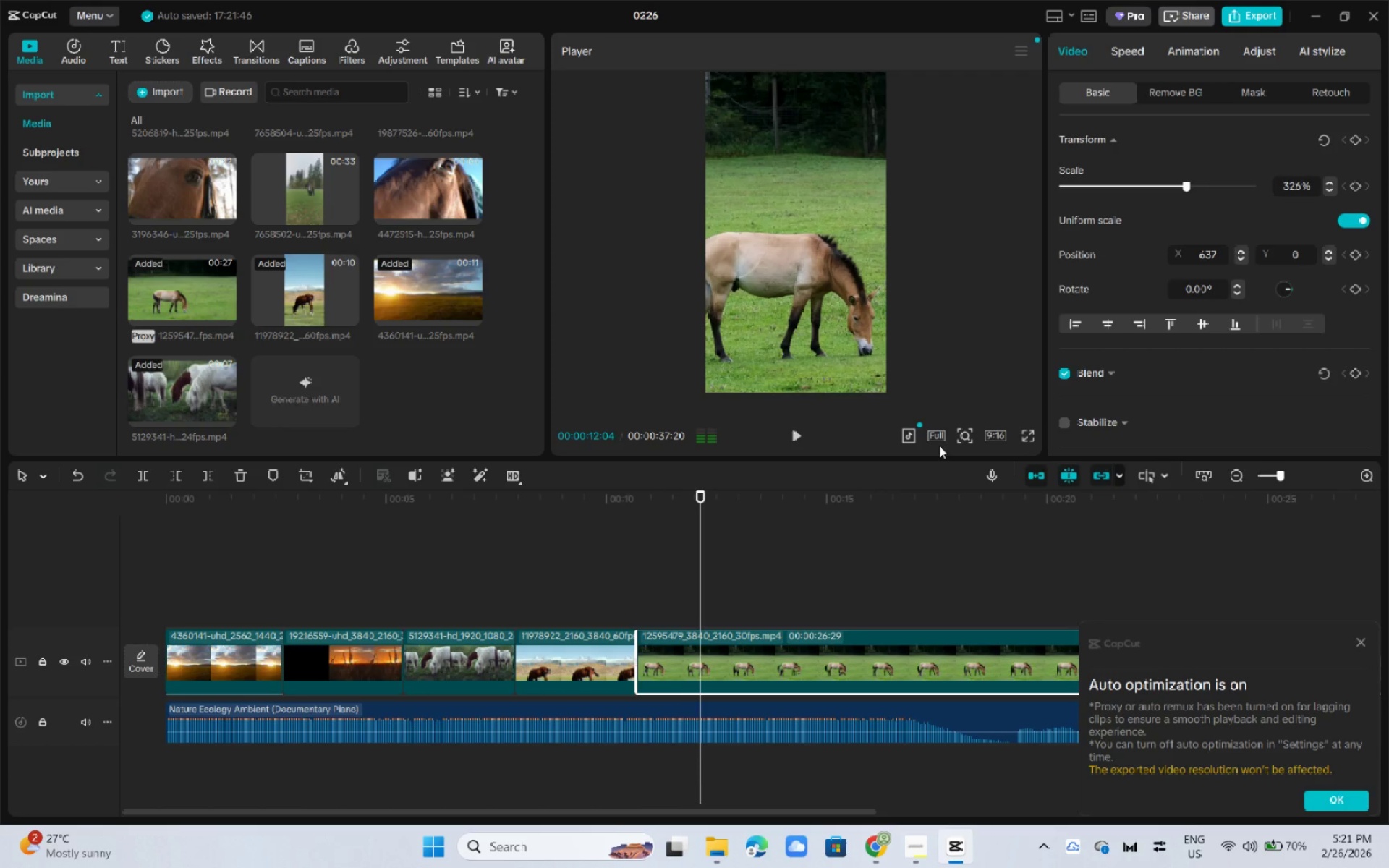 
key(Space)
 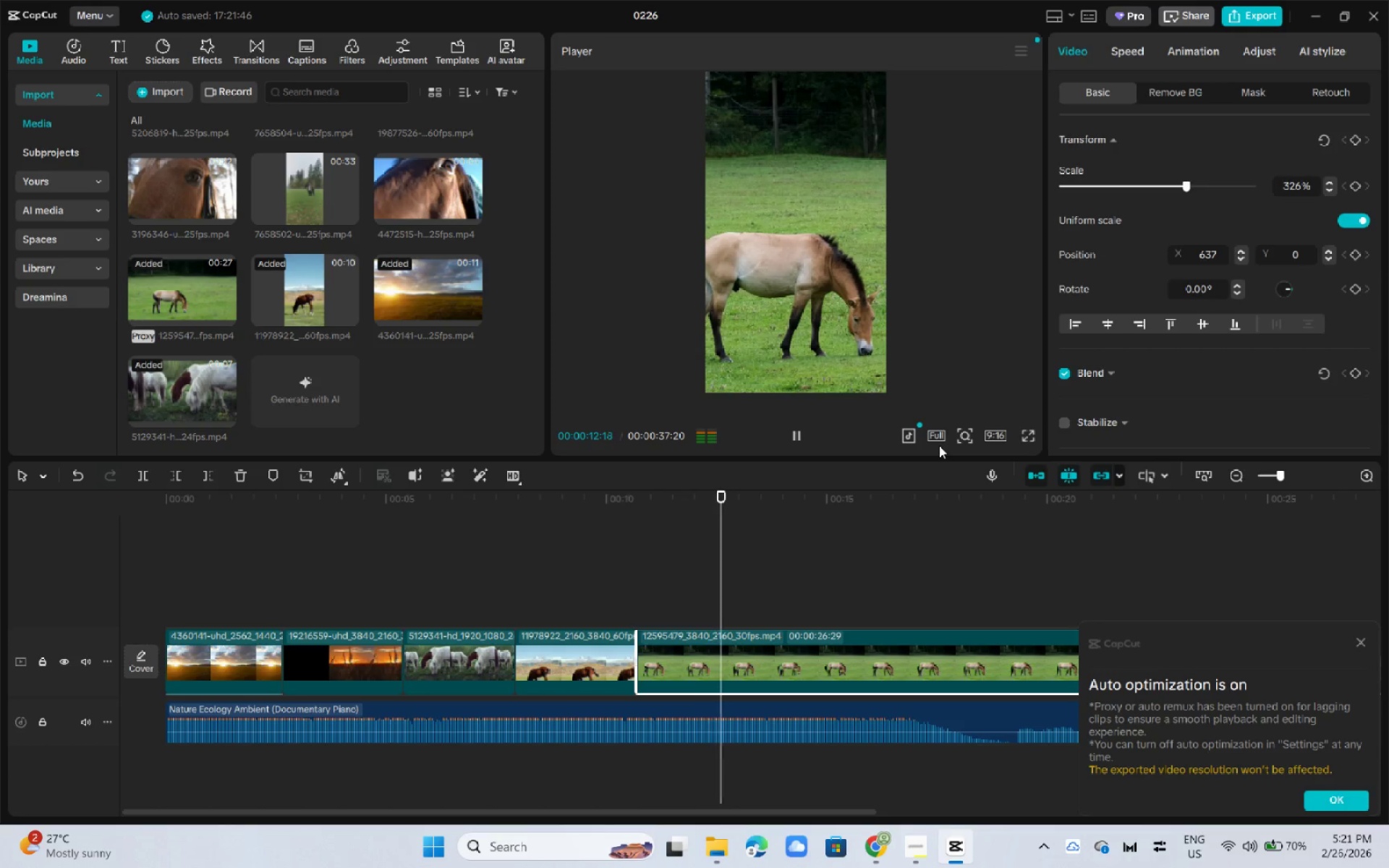 
key(Space)
 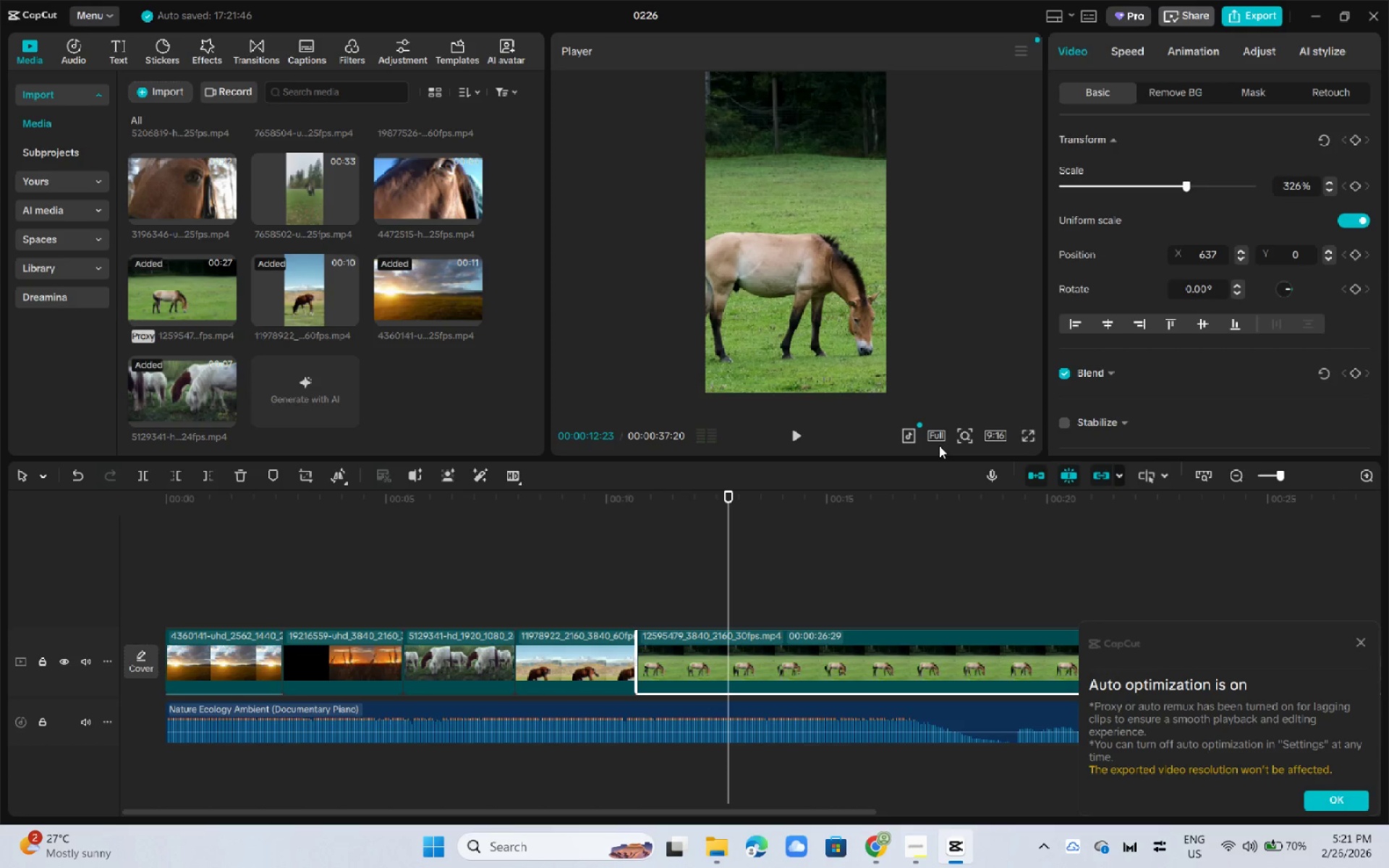 
key(Control+B)
 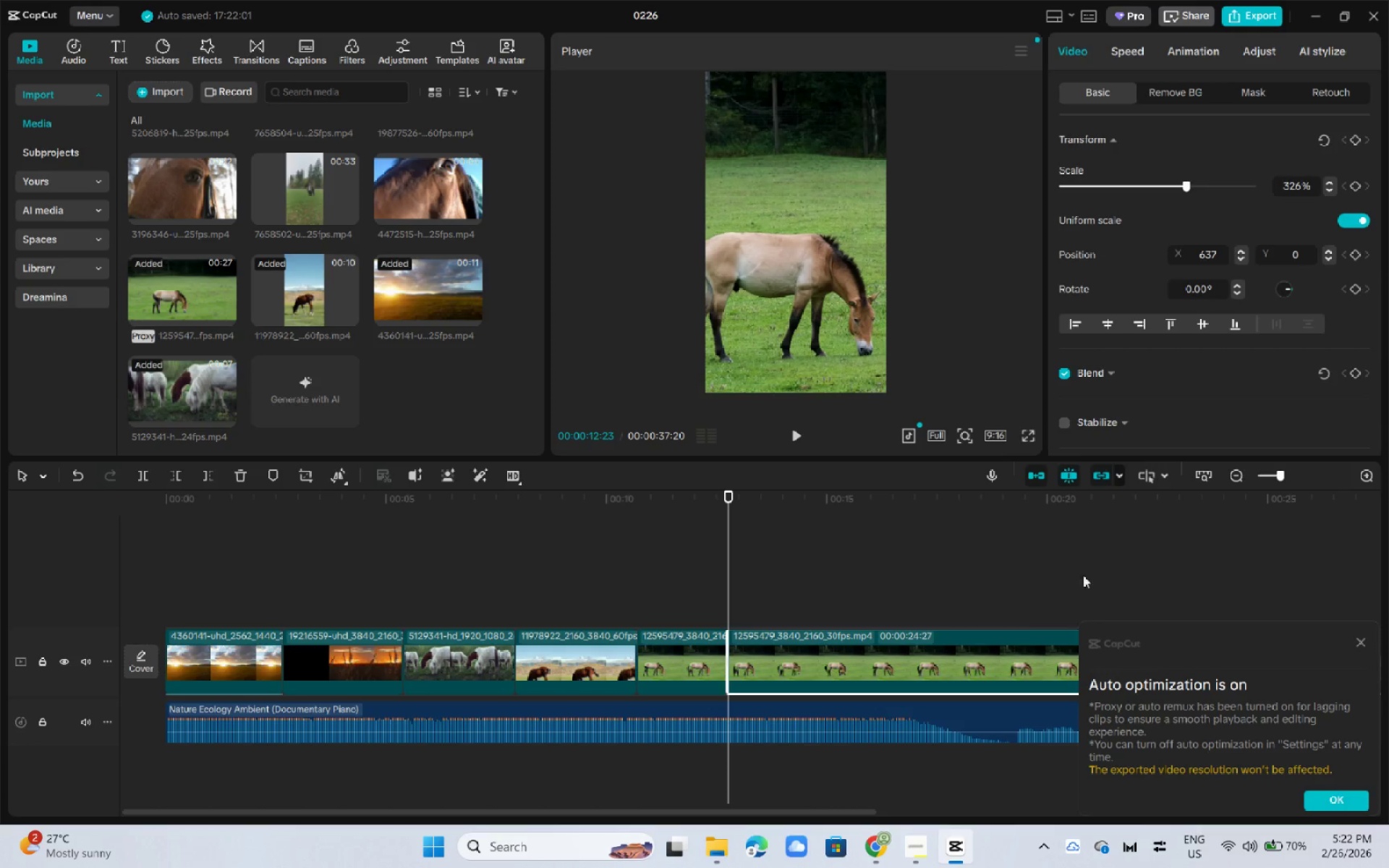 
left_click_drag(start_coordinate=[1023, 605], to_coordinate=[1016, 616])
 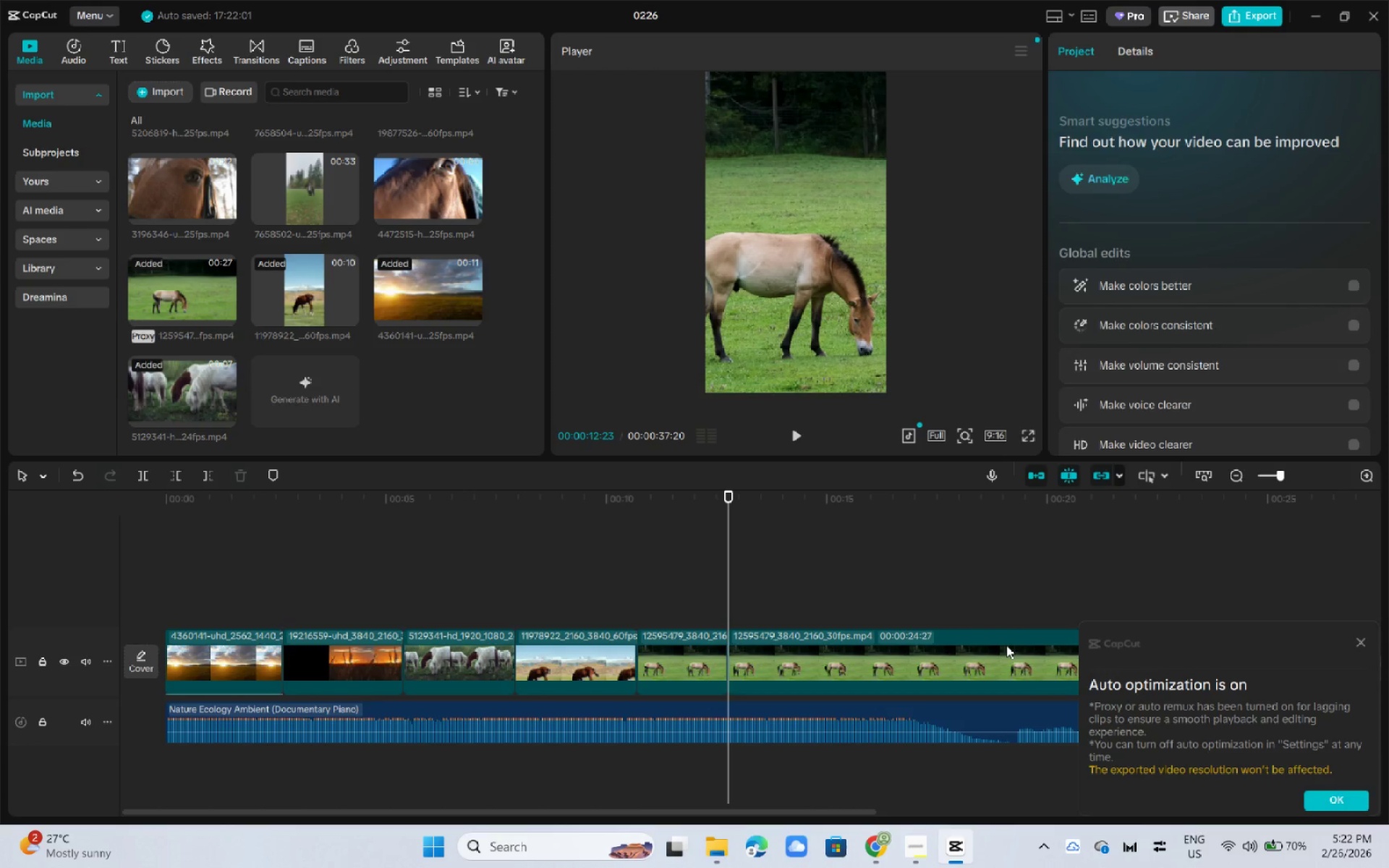 
double_click([1006, 645])
 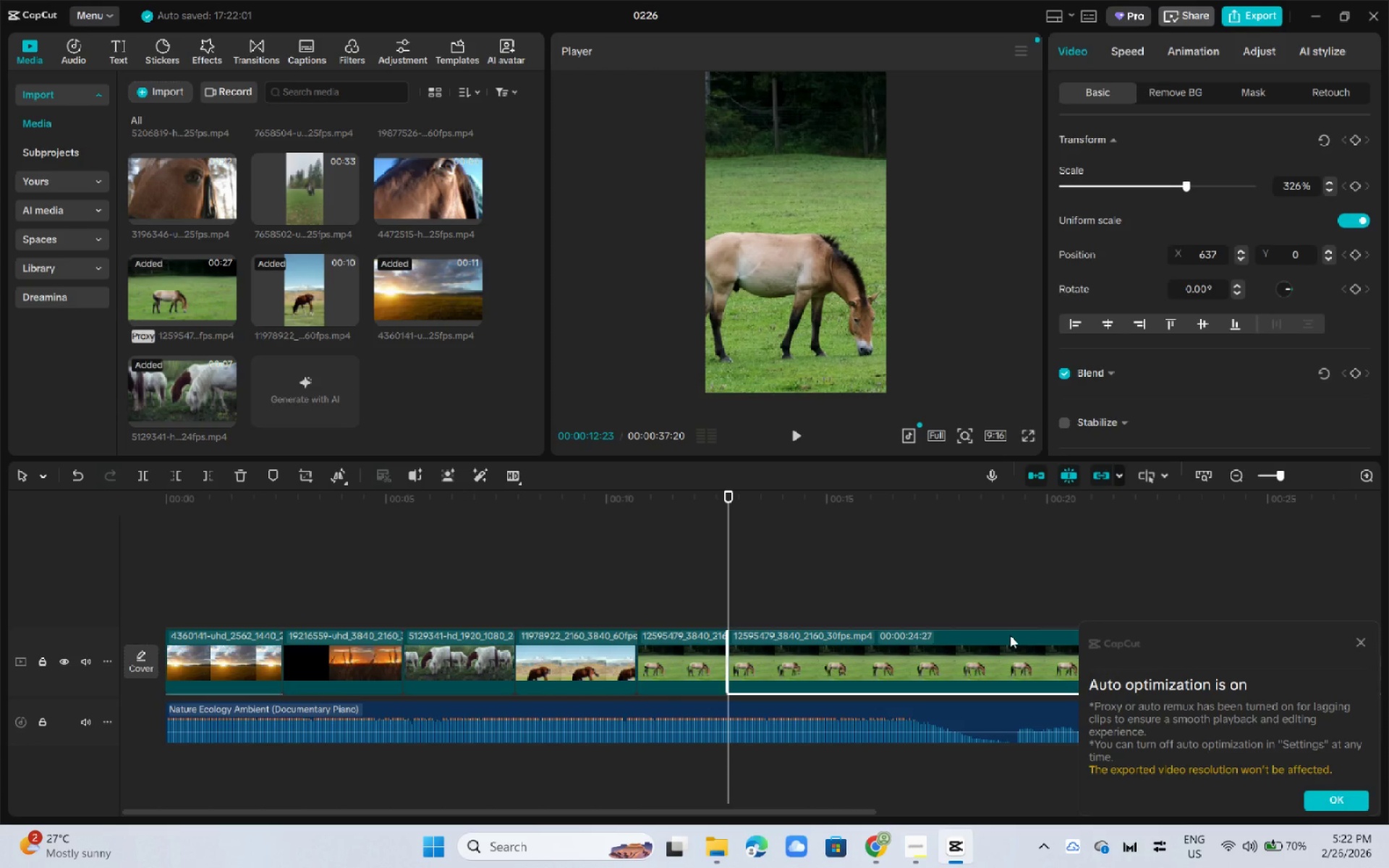 
key(Delete)
 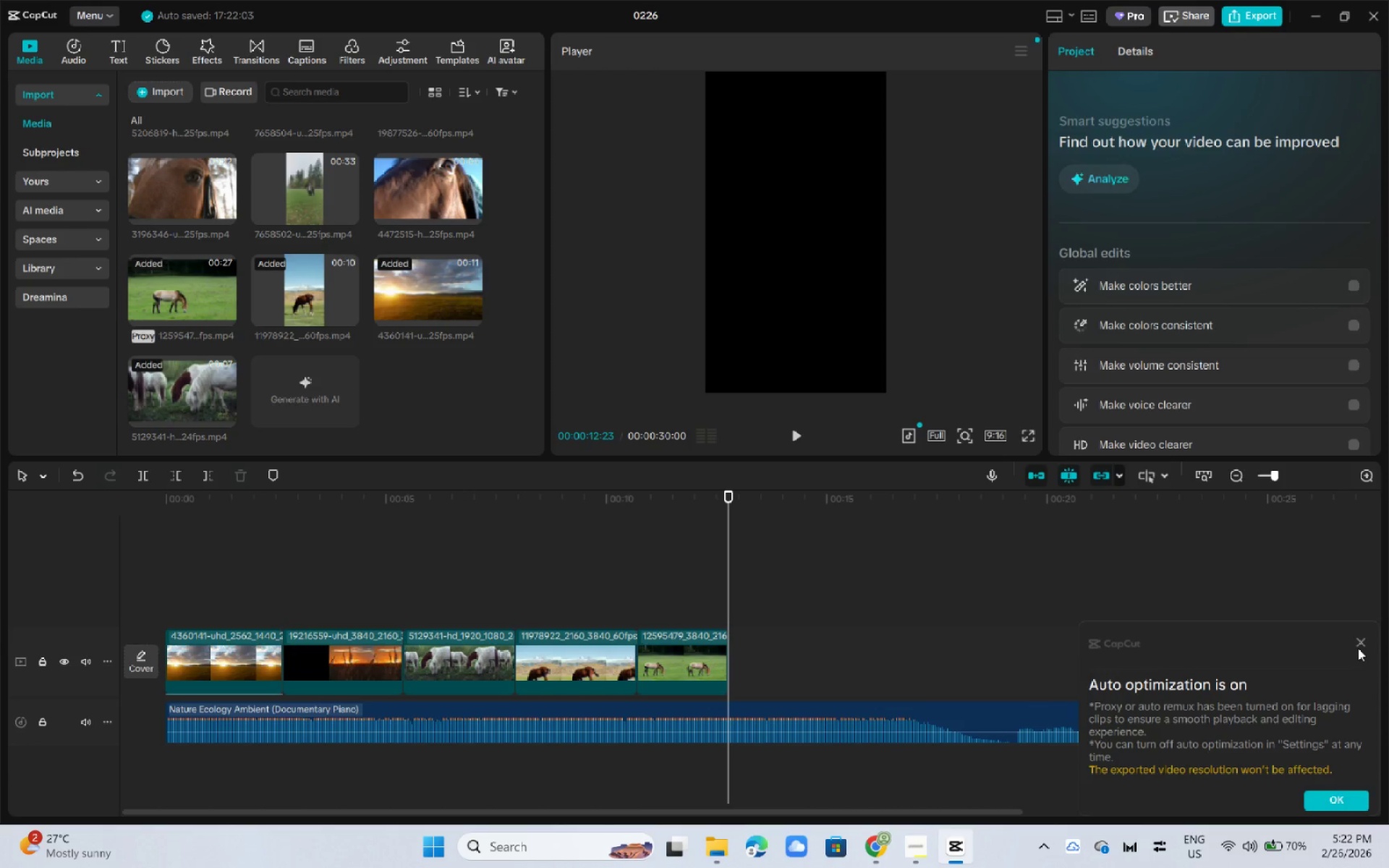 
left_click([1358, 647])
 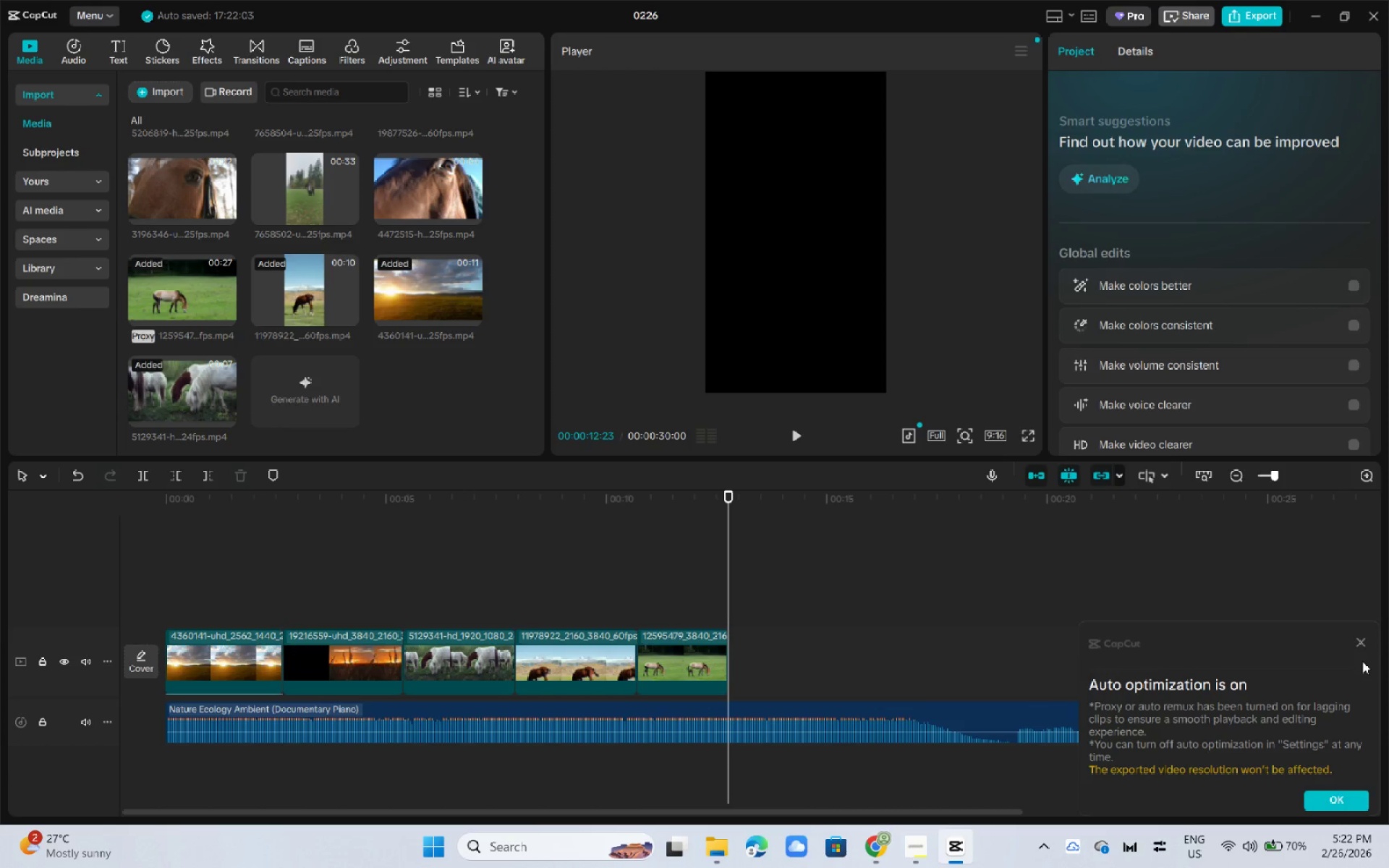 
left_click([1366, 639])
 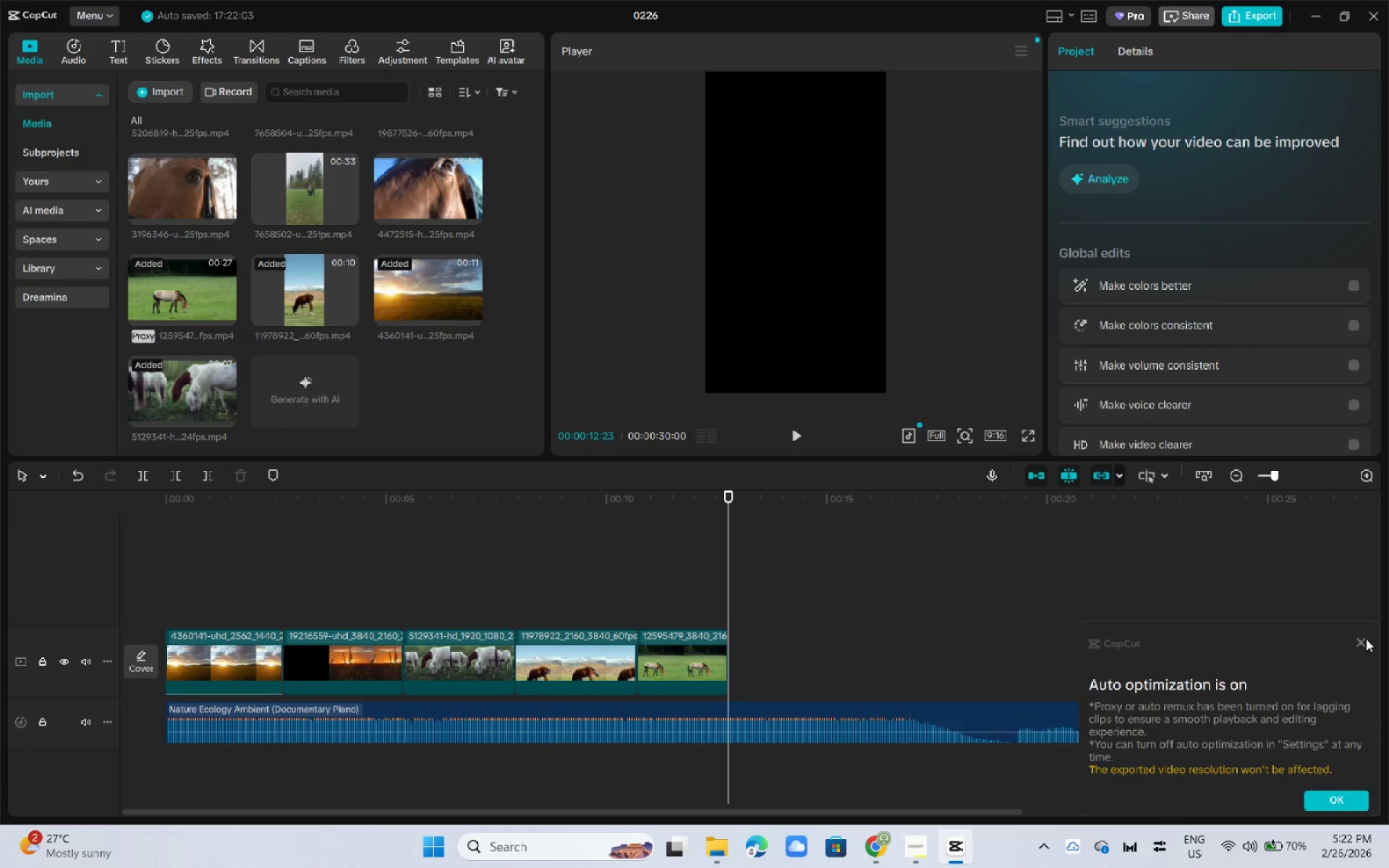 
left_click([1338, 799])
 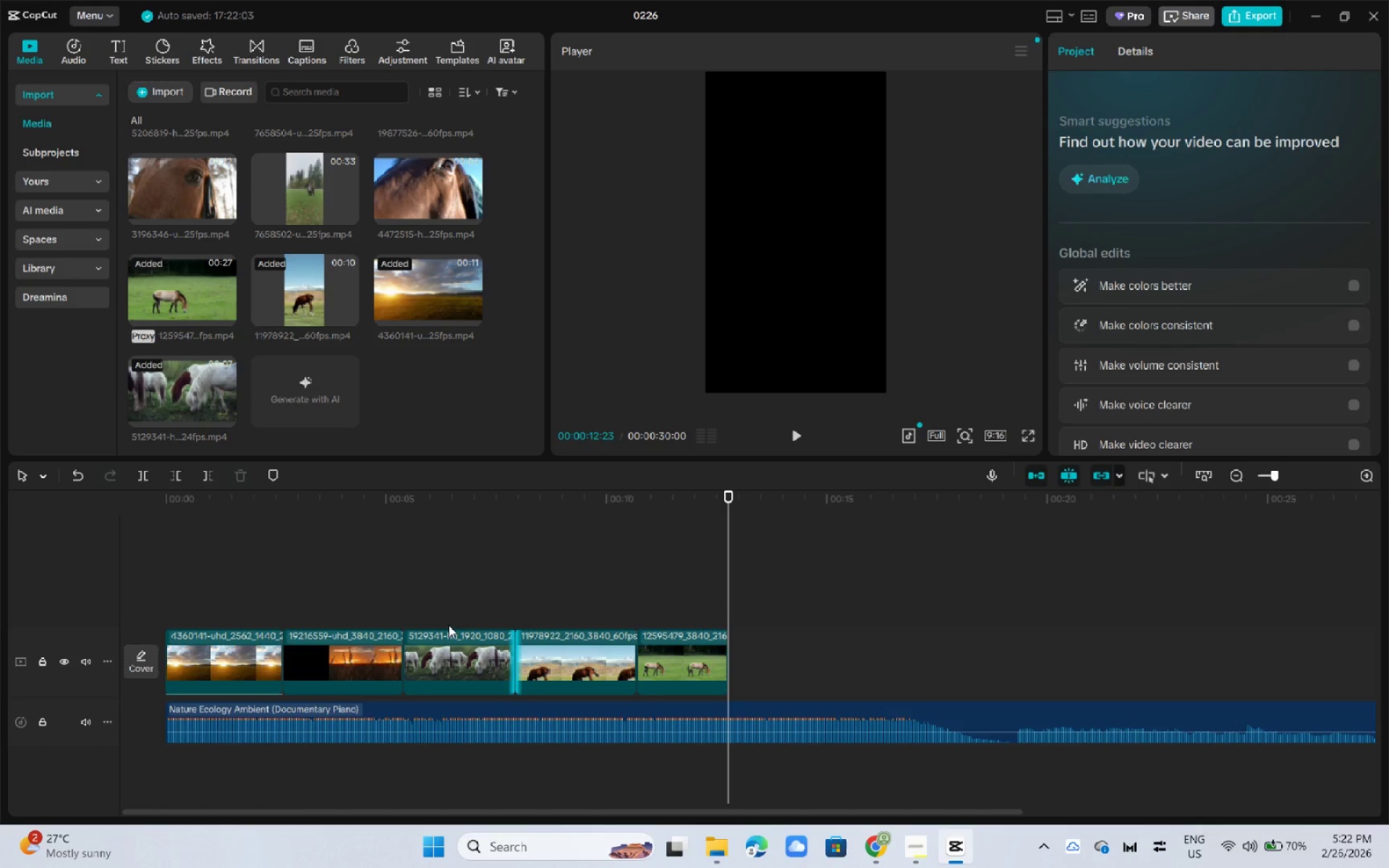 
scroll: coordinate [463, 336], scroll_direction: up, amount: 5.0
 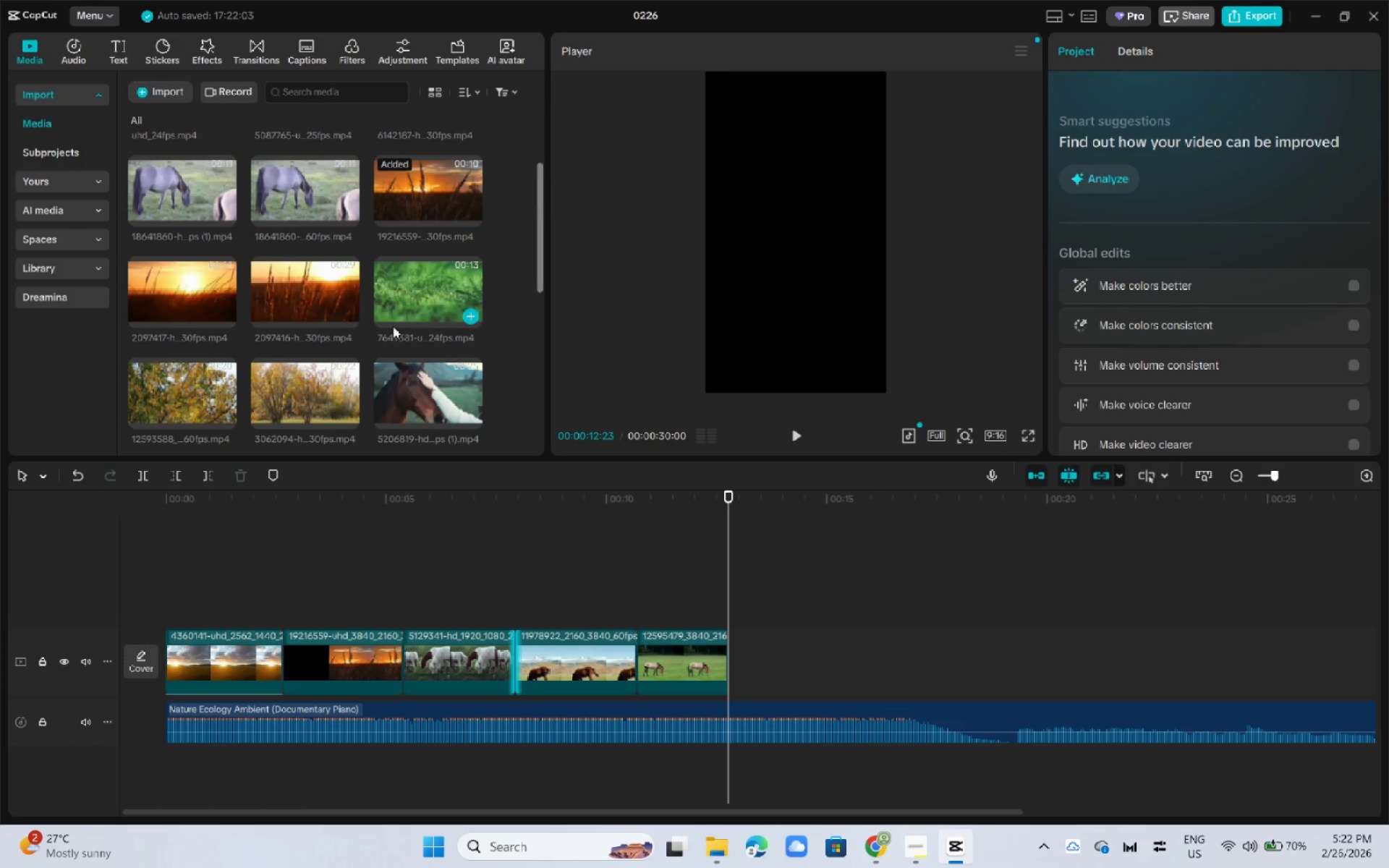 
scroll: coordinate [393, 328], scroll_direction: down, amount: 4.0
 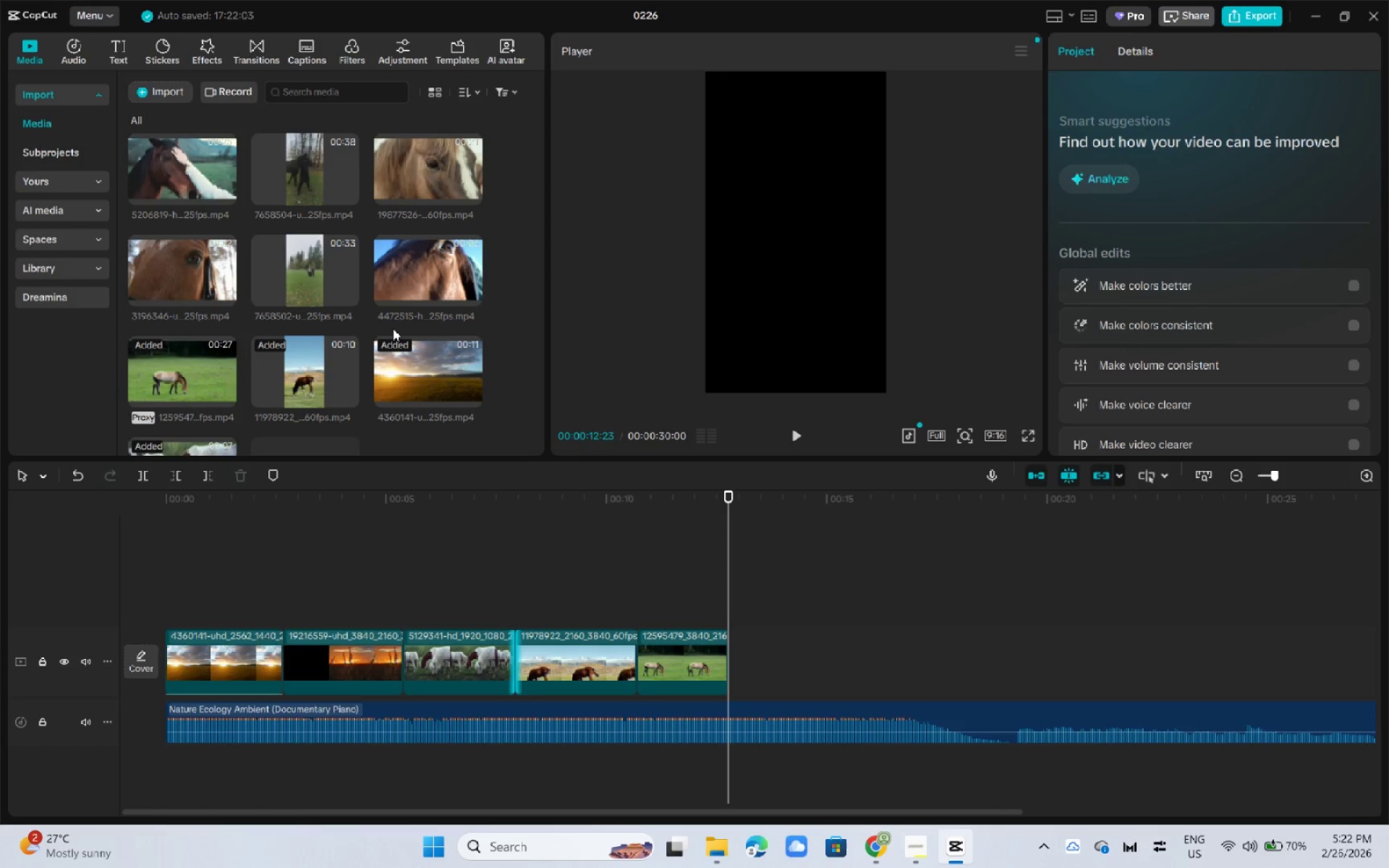 
scroll: coordinate [393, 328], scroll_direction: up, amount: 1.0
 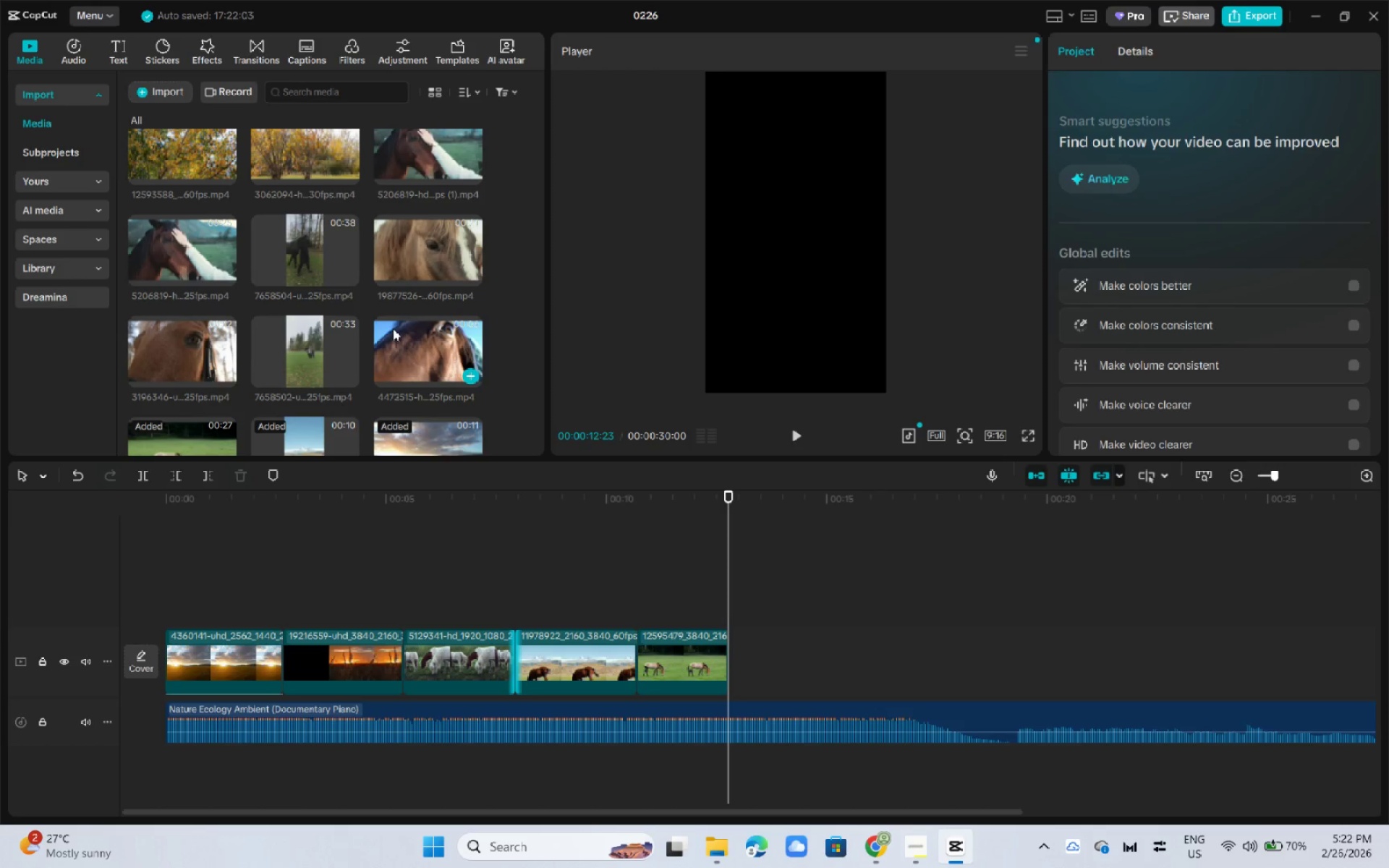 
scroll: coordinate [393, 328], scroll_direction: down, amount: 1.0
 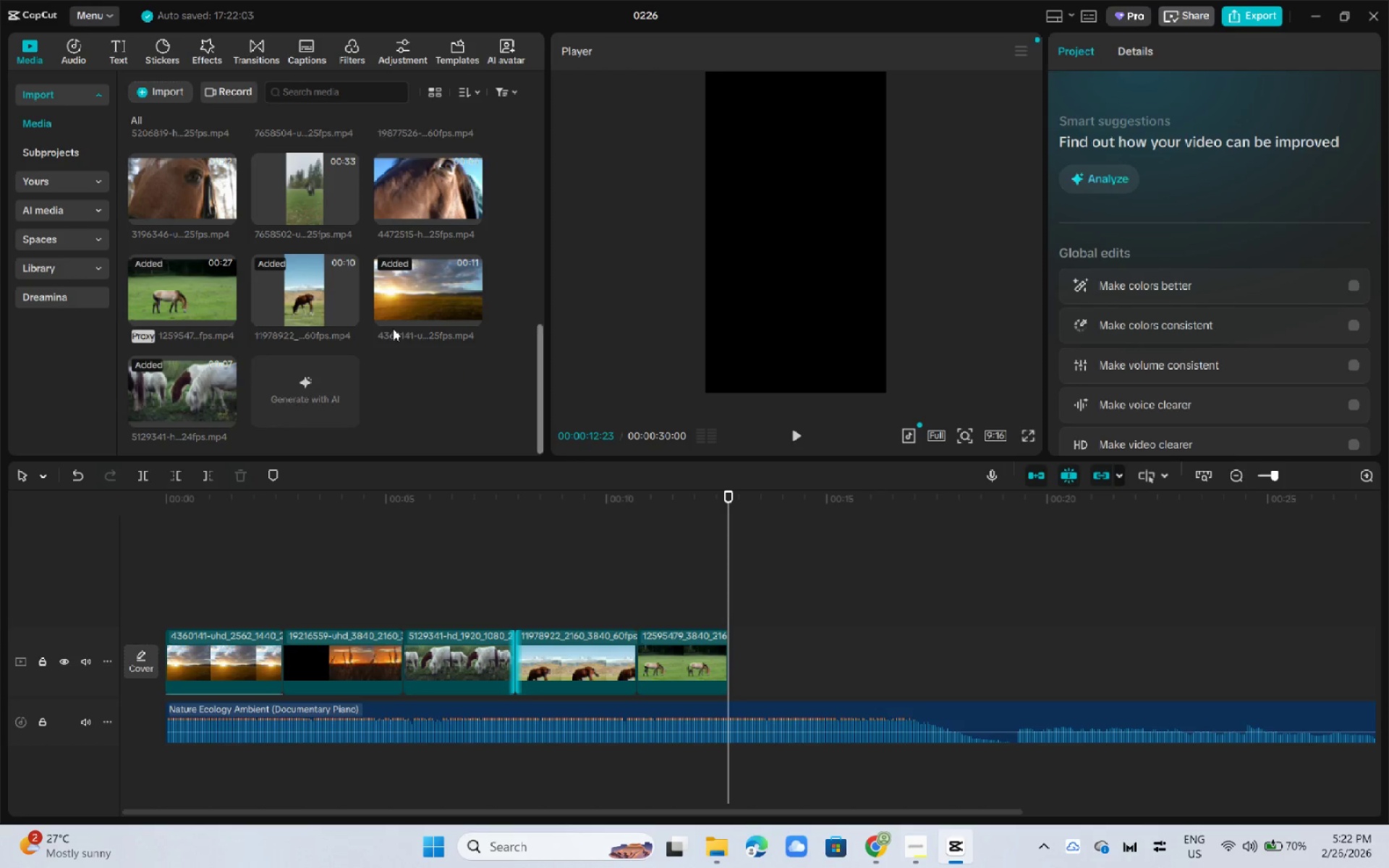 
scroll: coordinate [393, 328], scroll_direction: up, amount: 3.0
 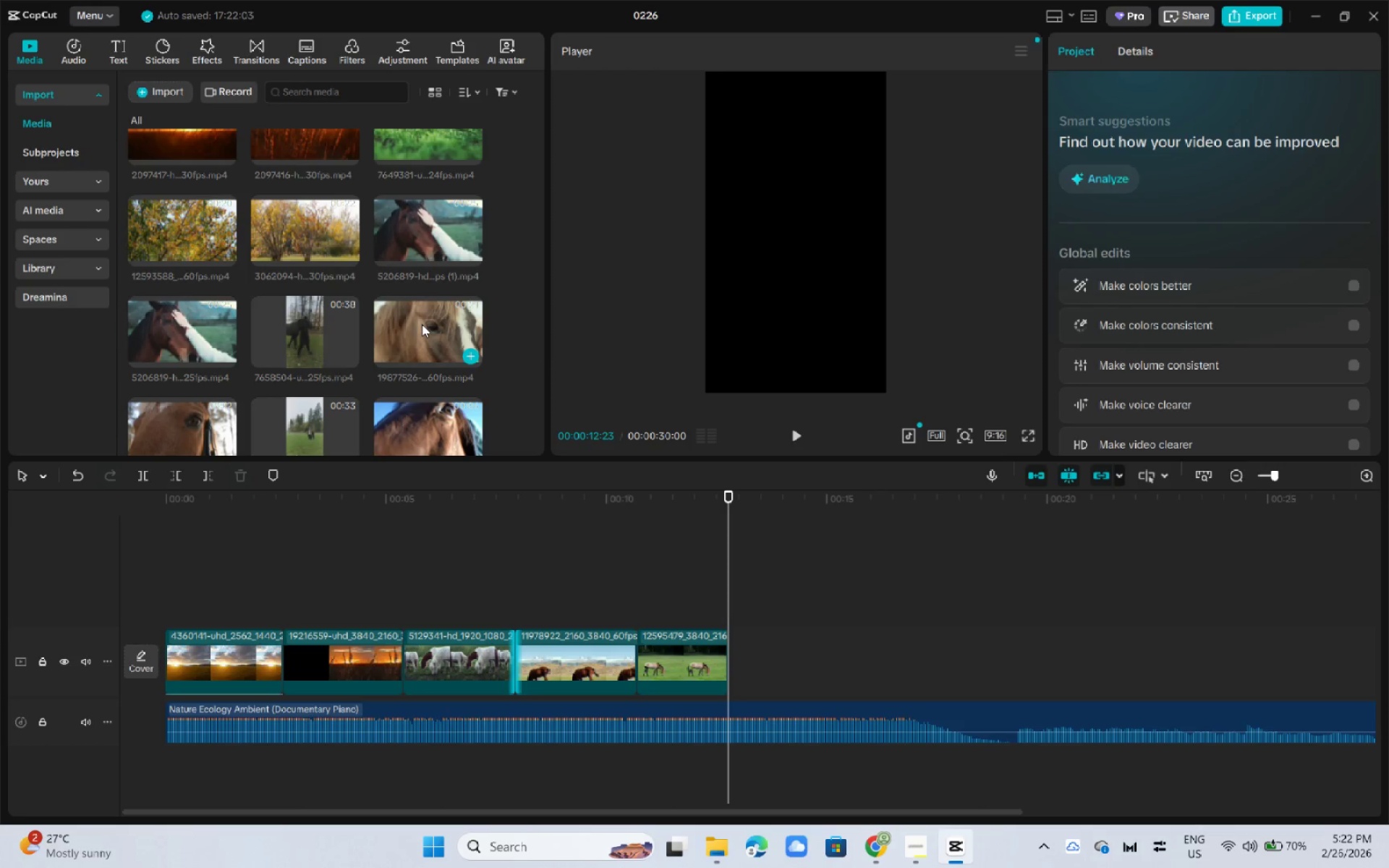 
left_click([422, 324])
 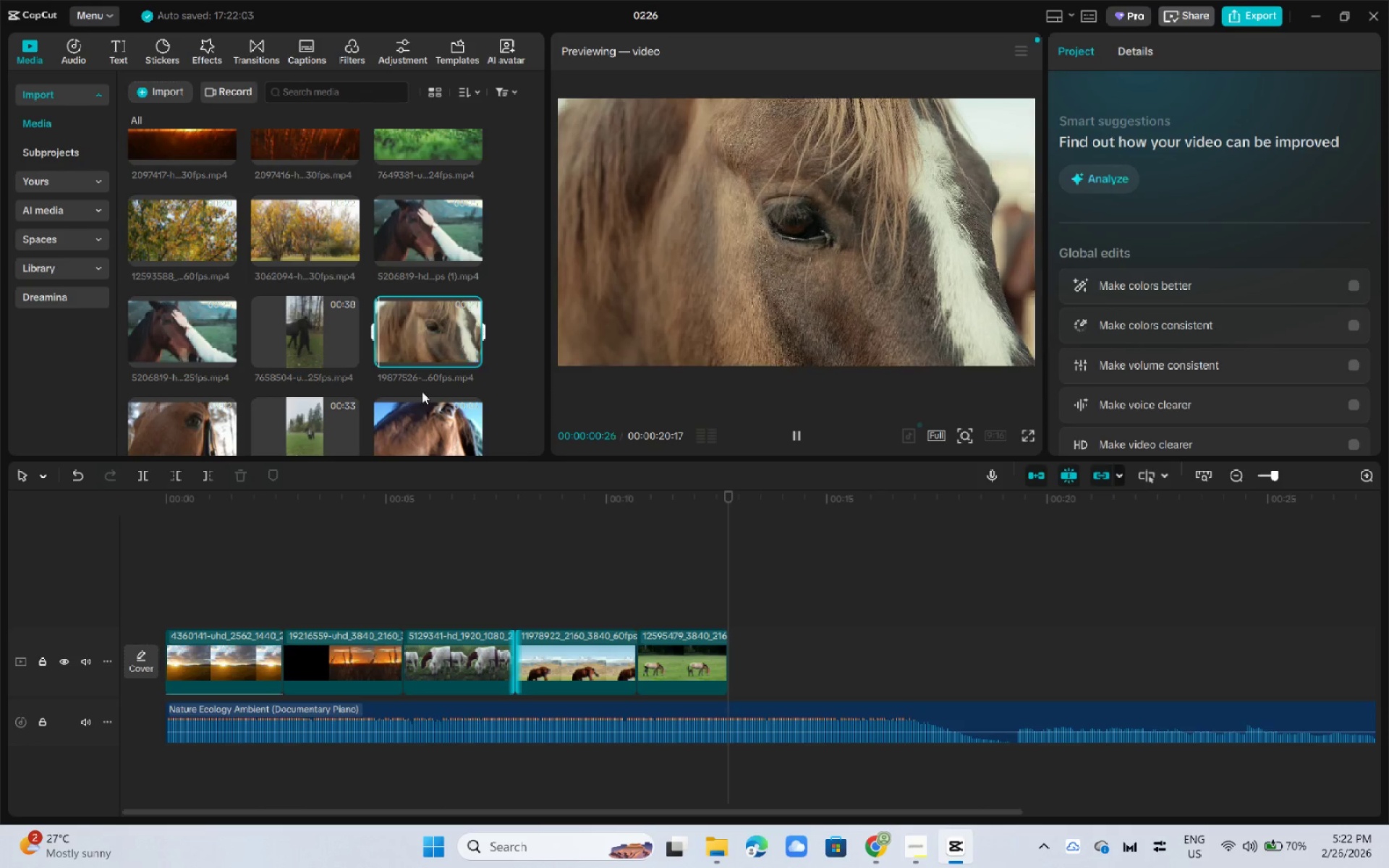 
scroll: coordinate [422, 382], scroll_direction: down, amount: 1.0
 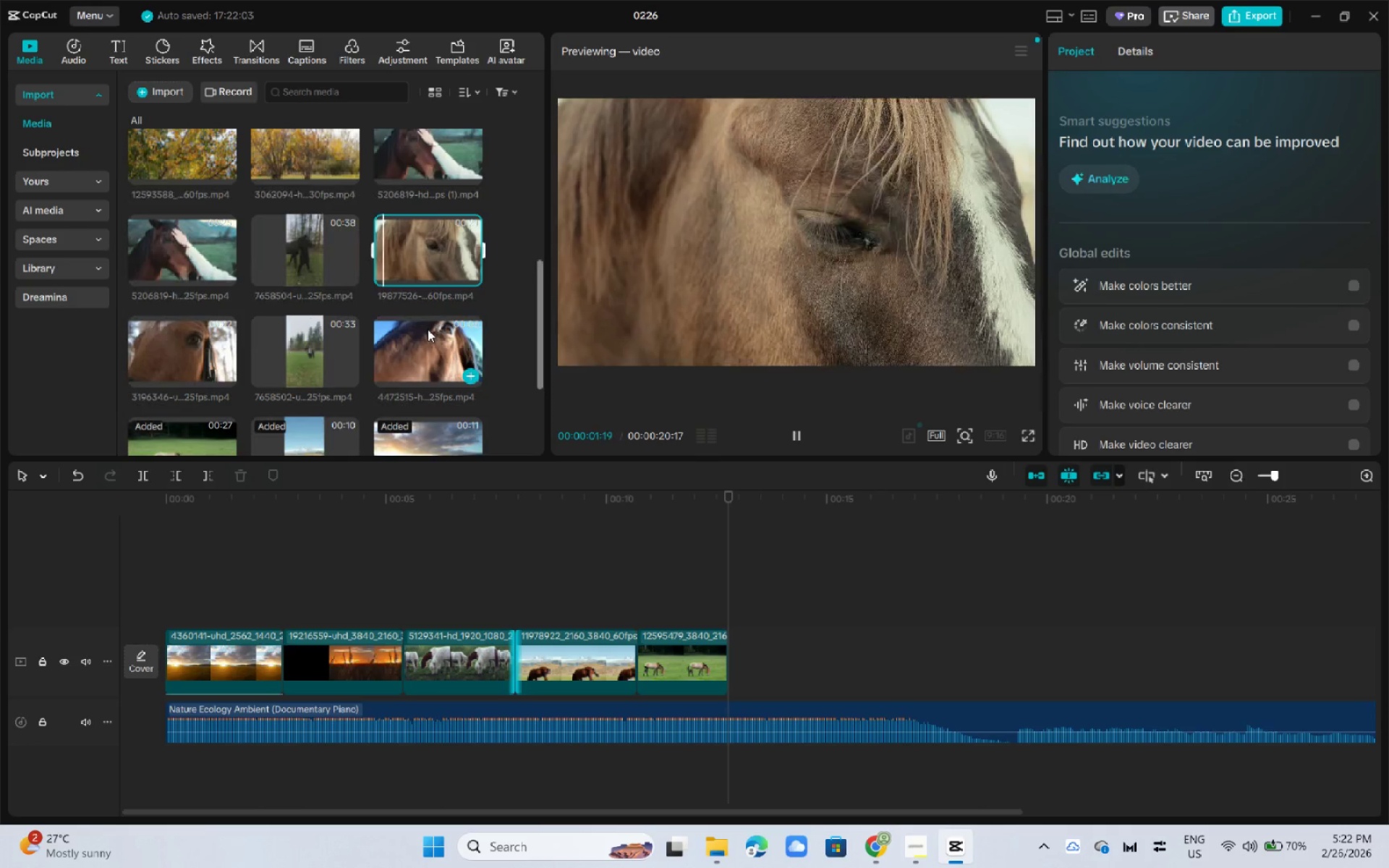 
left_click([428, 329])
 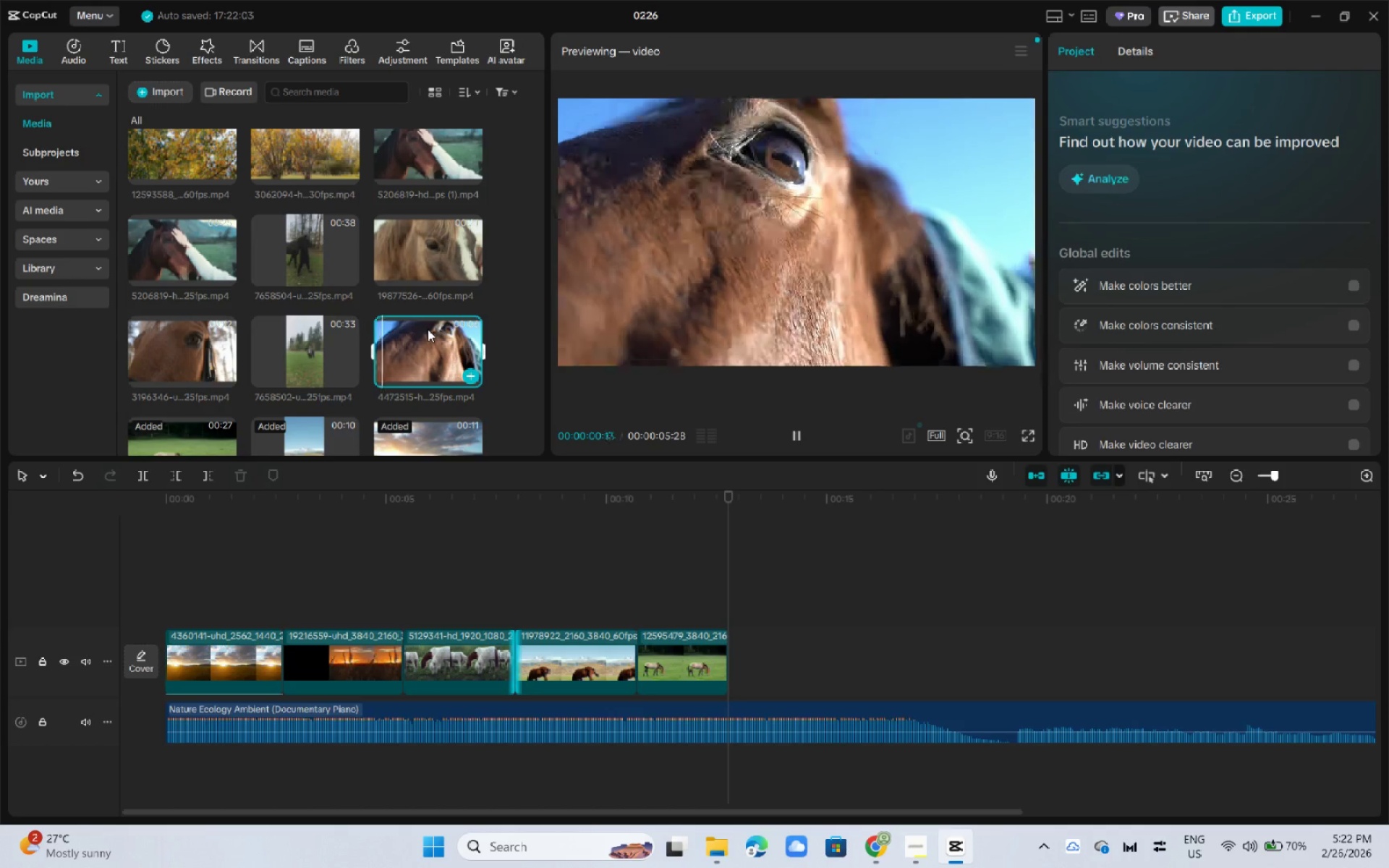 
scroll: coordinate [428, 329], scroll_direction: down, amount: 1.0
 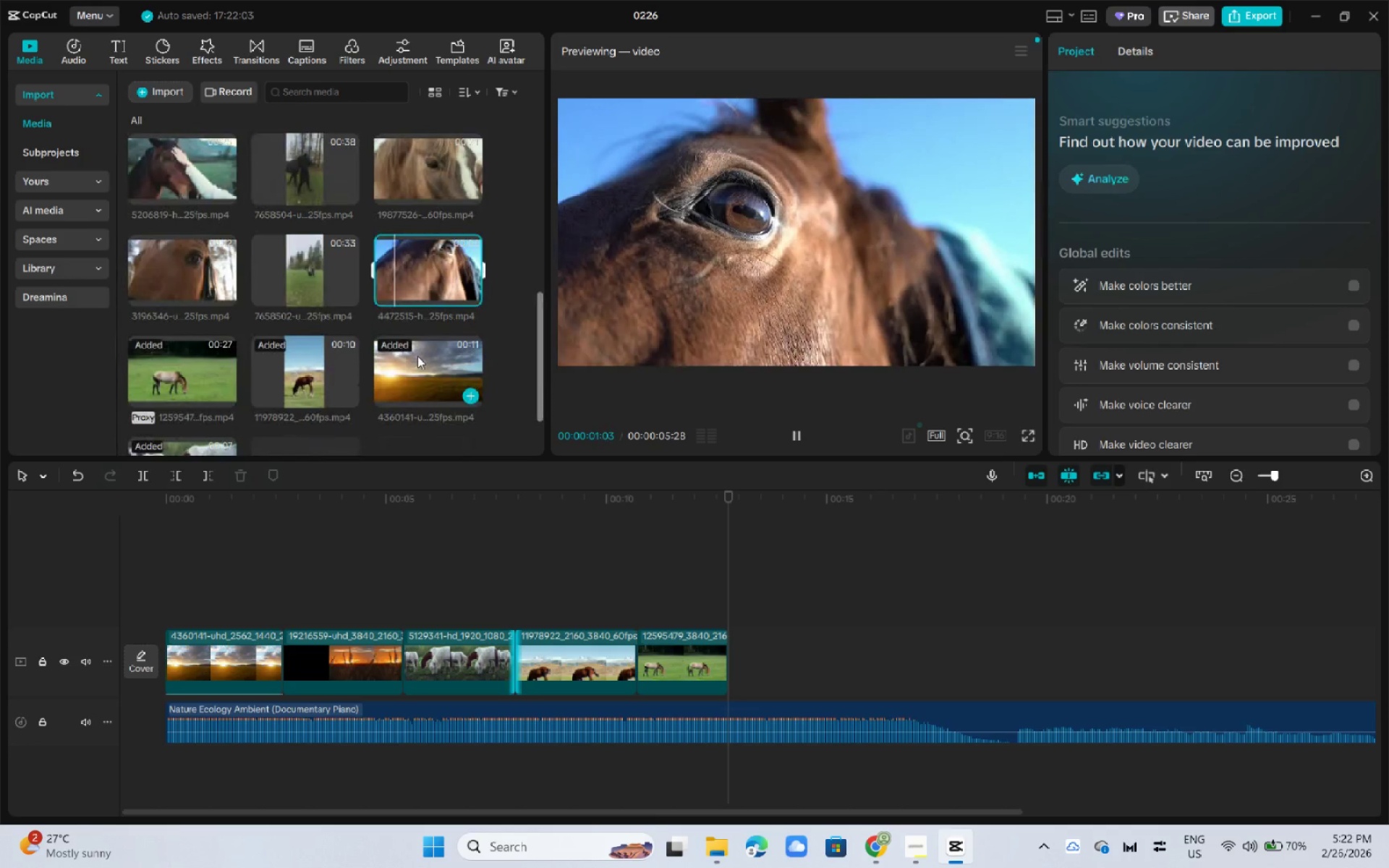 
scroll: coordinate [417, 356], scroll_direction: up, amount: 2.0
 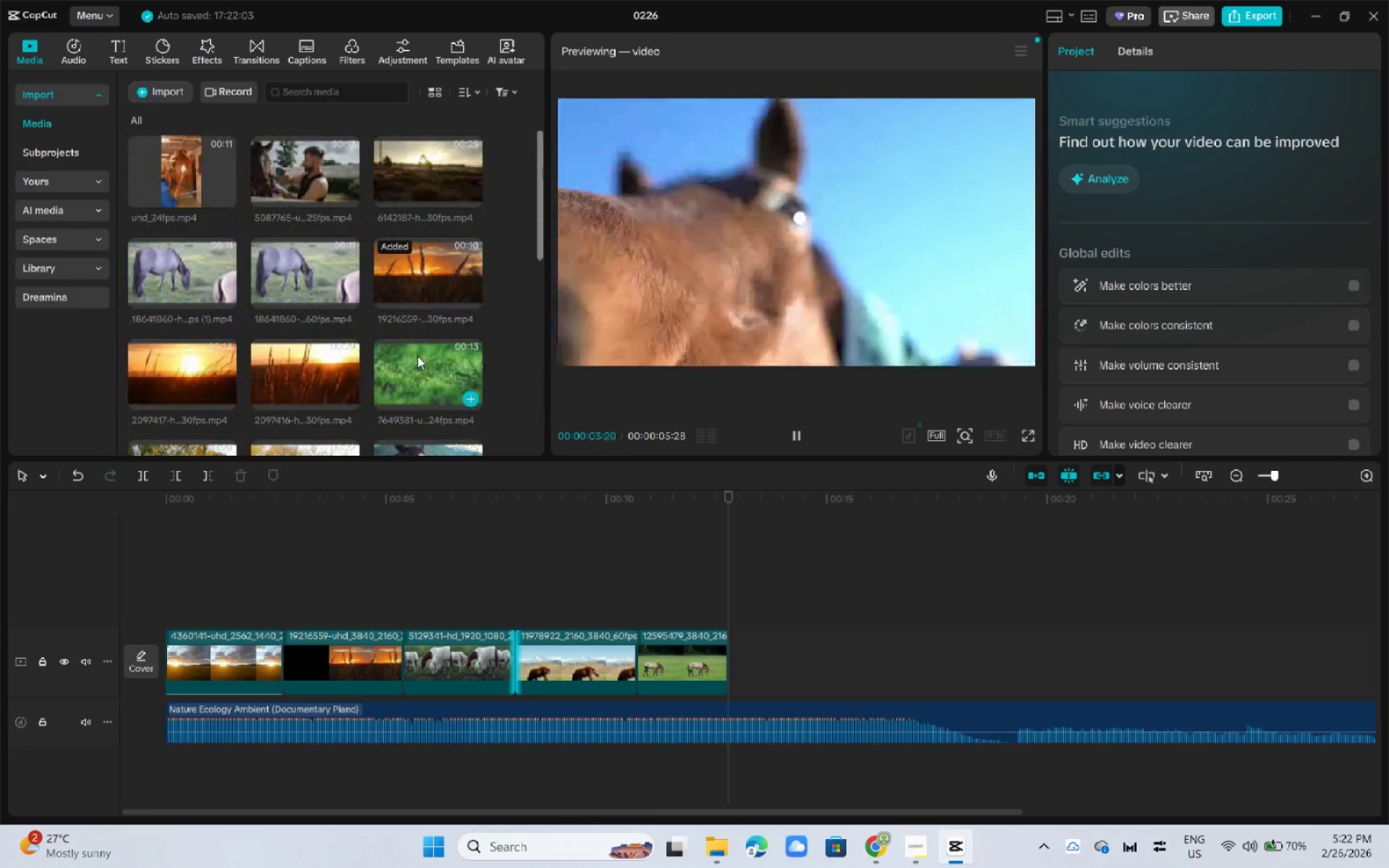 
left_click_drag(start_coordinate=[270, 173], to_coordinate=[742, 651])
 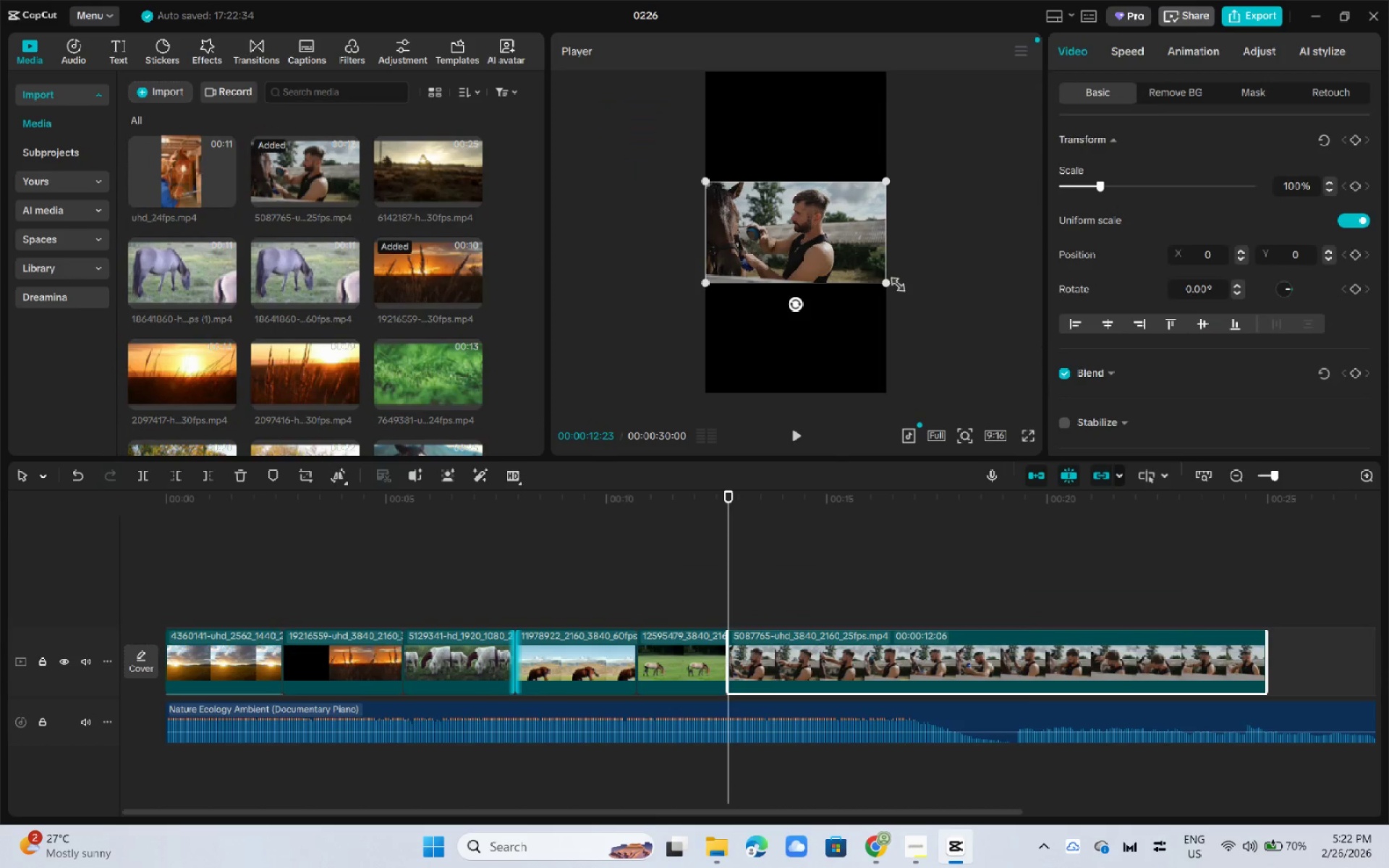 
left_click_drag(start_coordinate=[888, 280], to_coordinate=[1170, 462])
 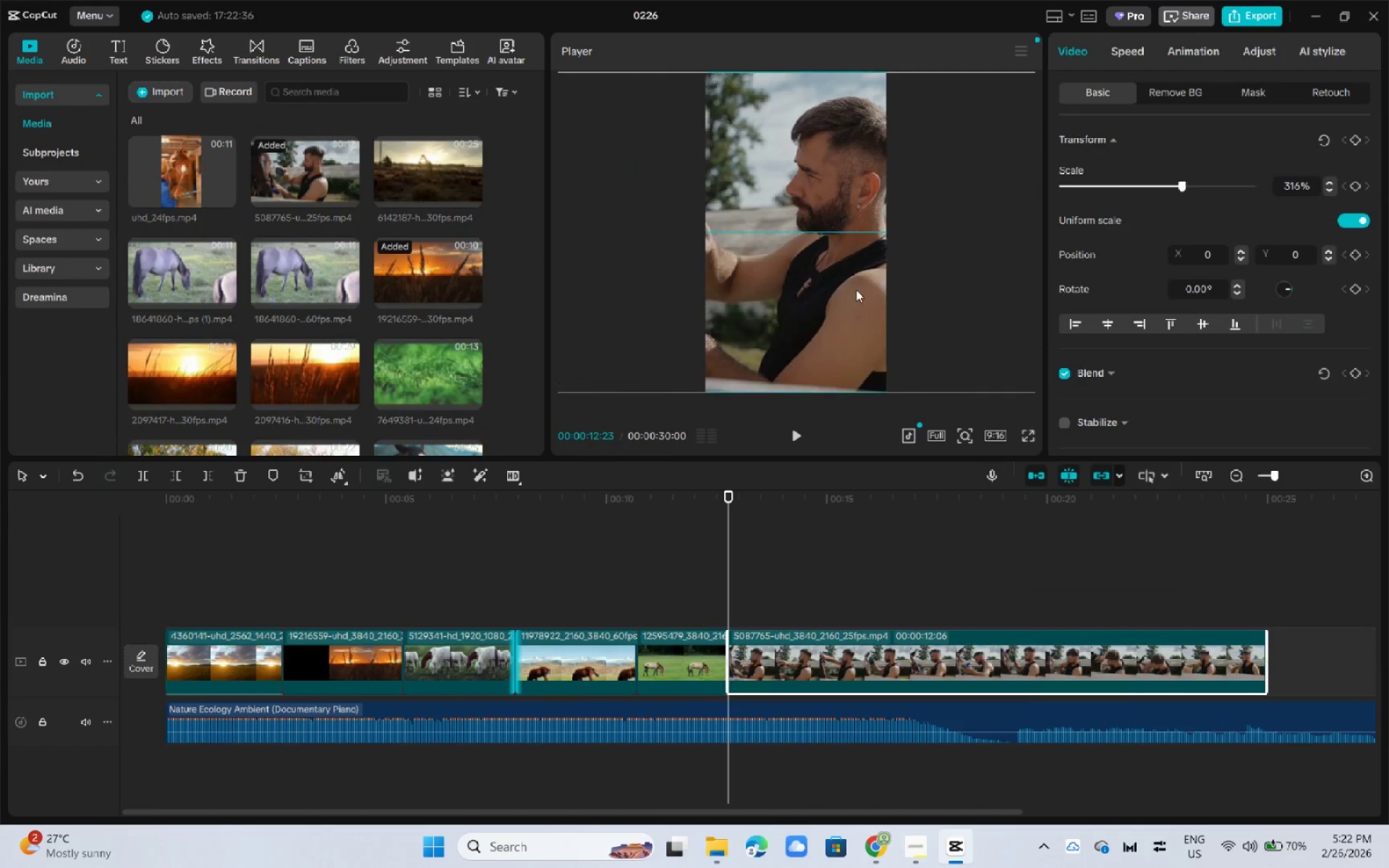 
left_click_drag(start_coordinate=[797, 281], to_coordinate=[891, 280])
 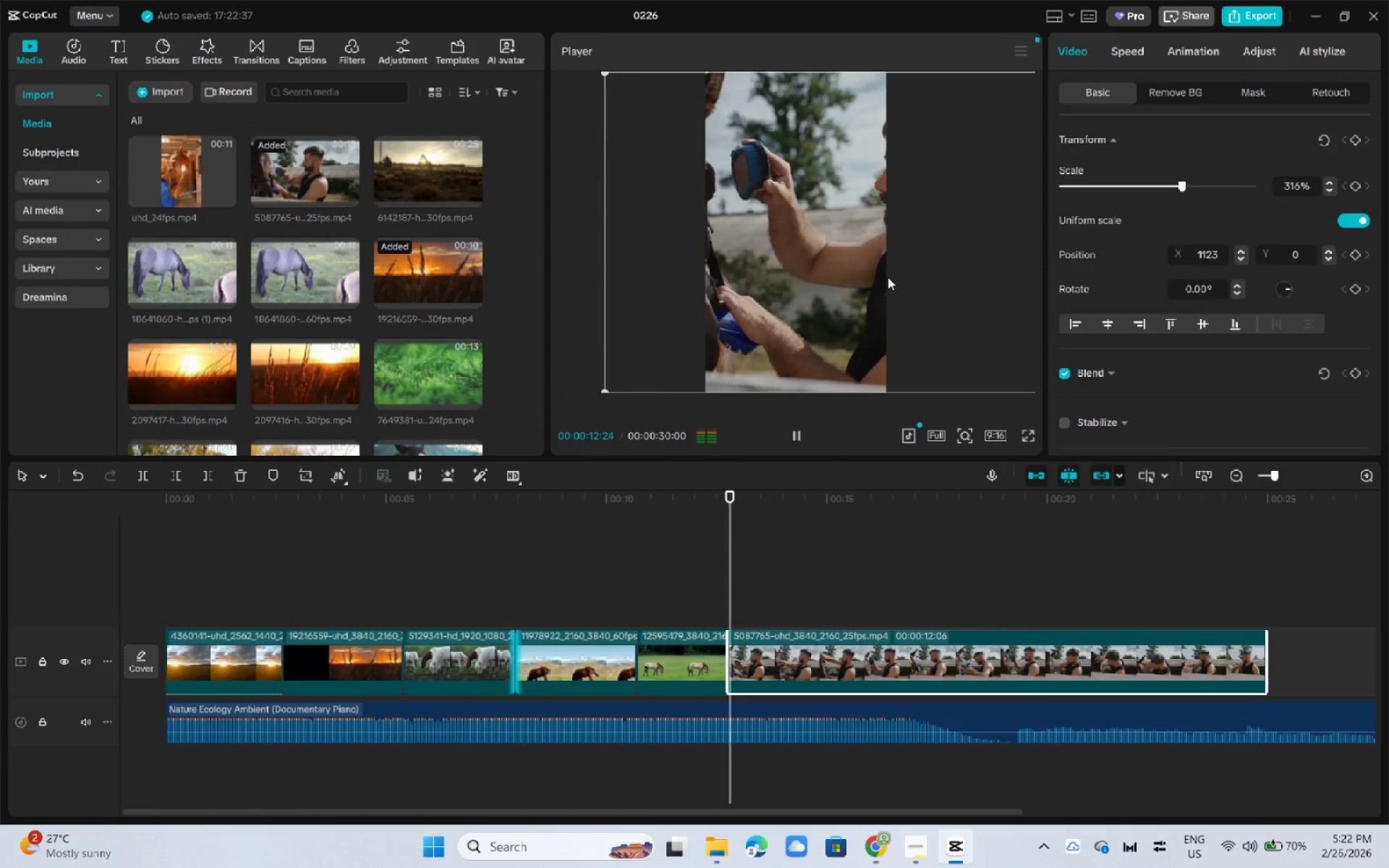 
key(Space)
 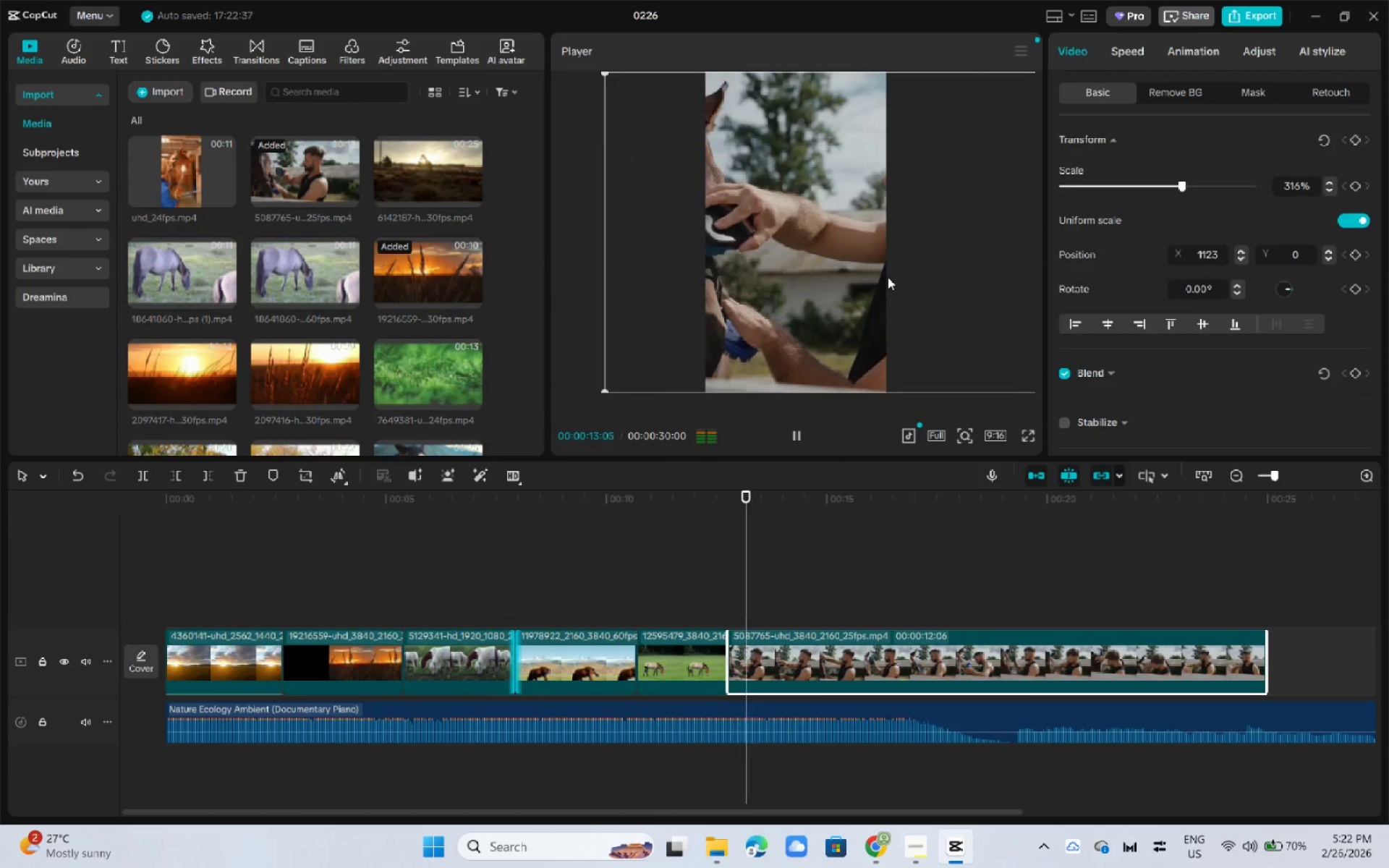 
key(Space)
 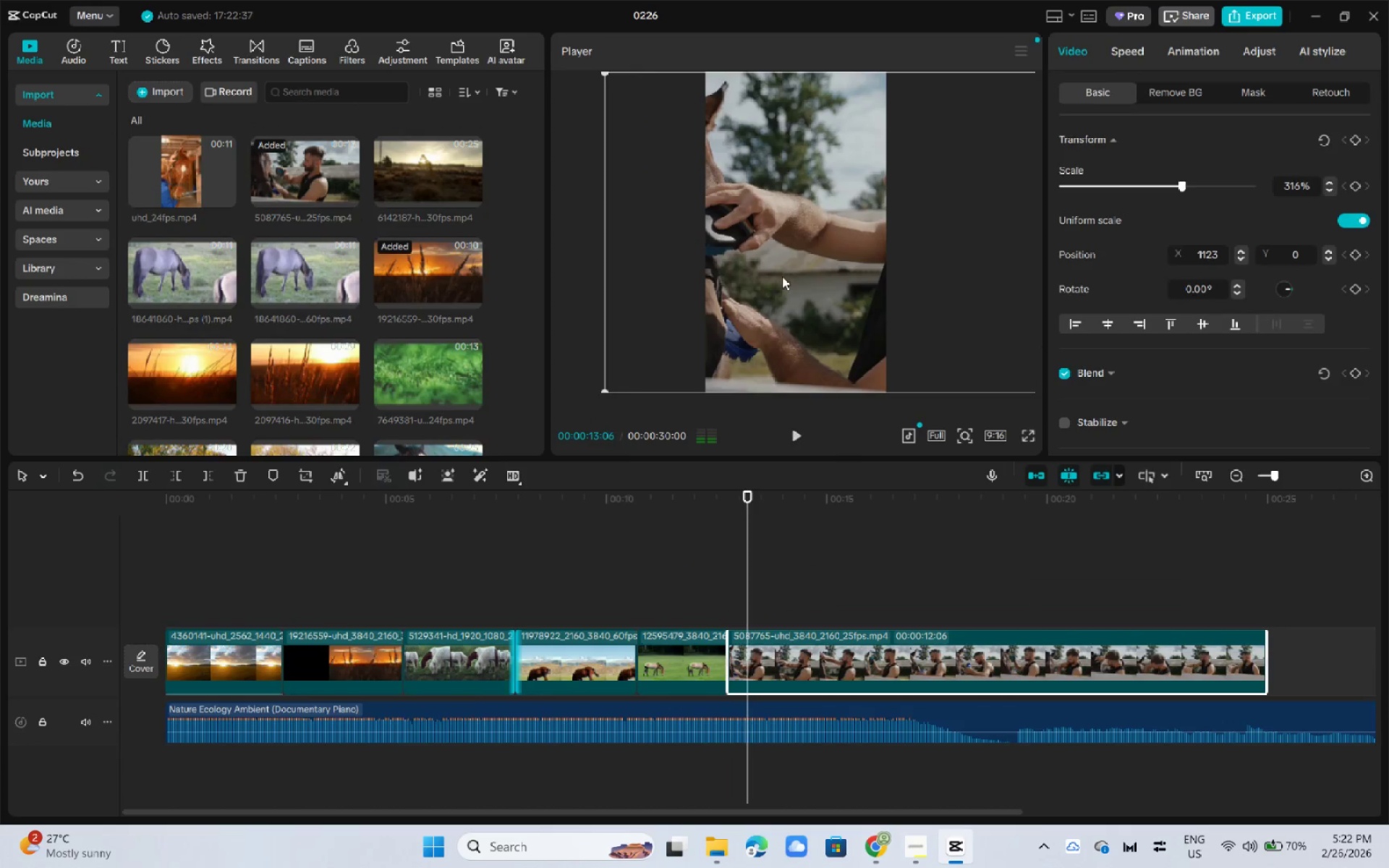 
left_click_drag(start_coordinate=[778, 276], to_coordinate=[880, 278])
 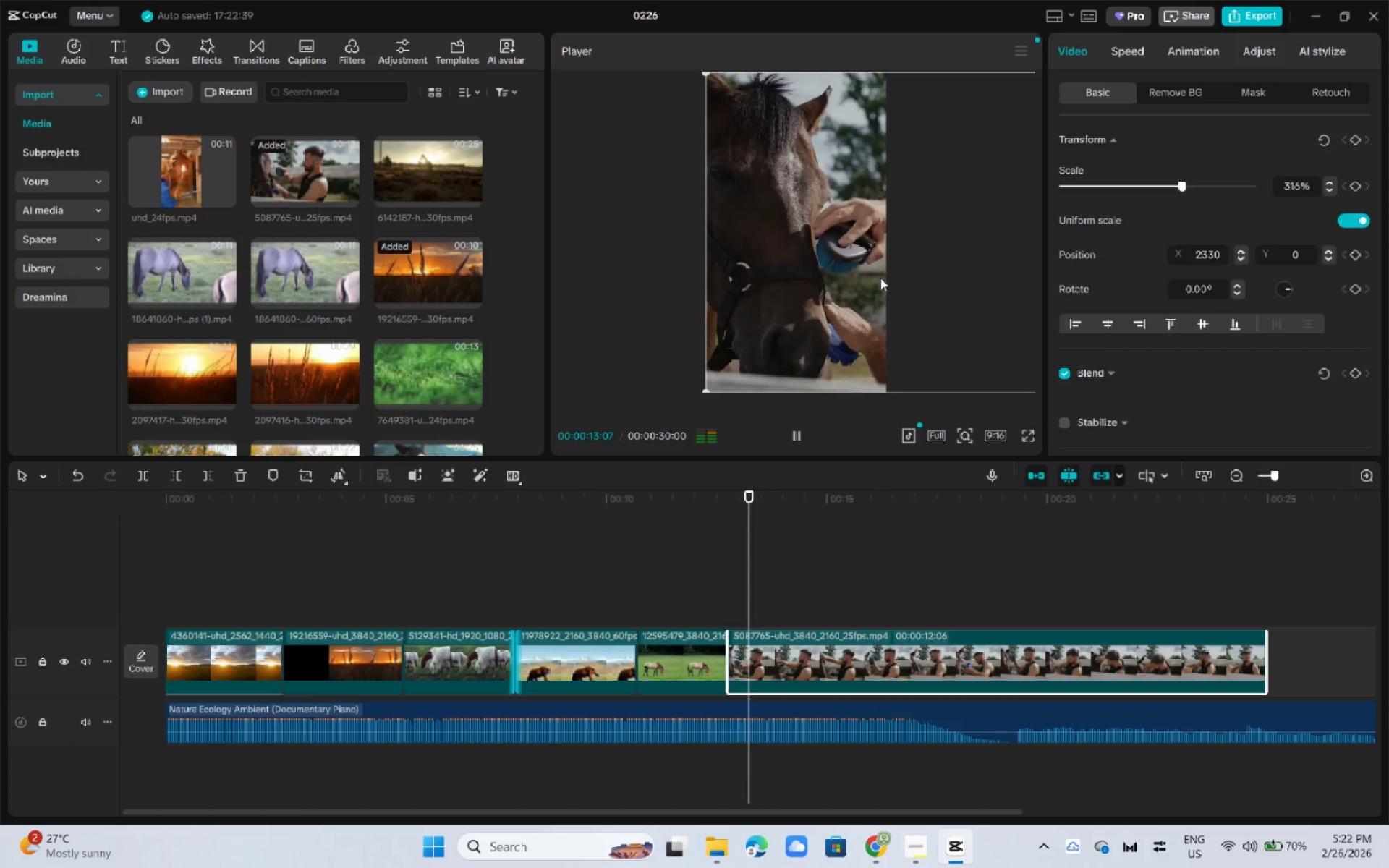 
key(Space)
 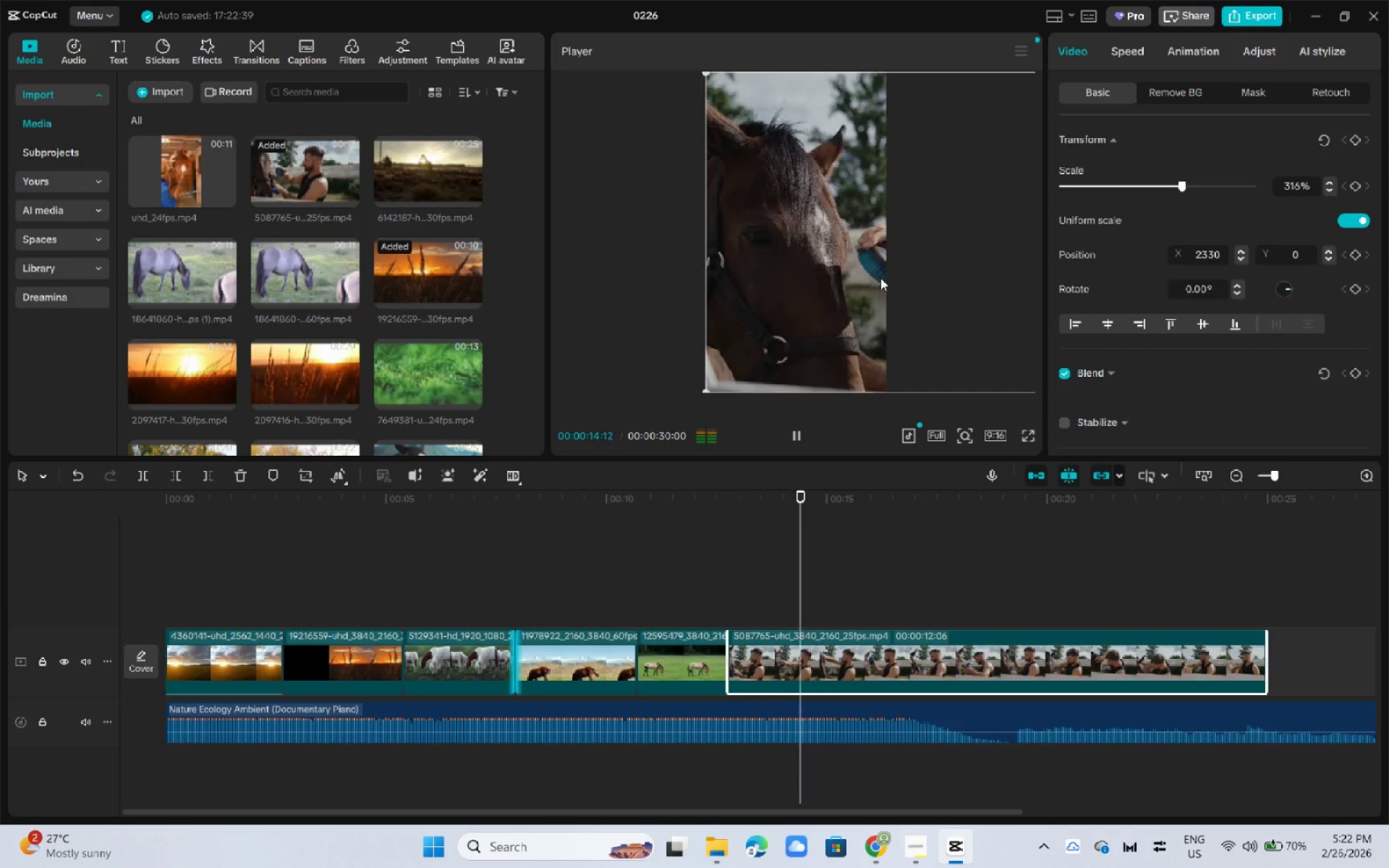 
key(Space)
 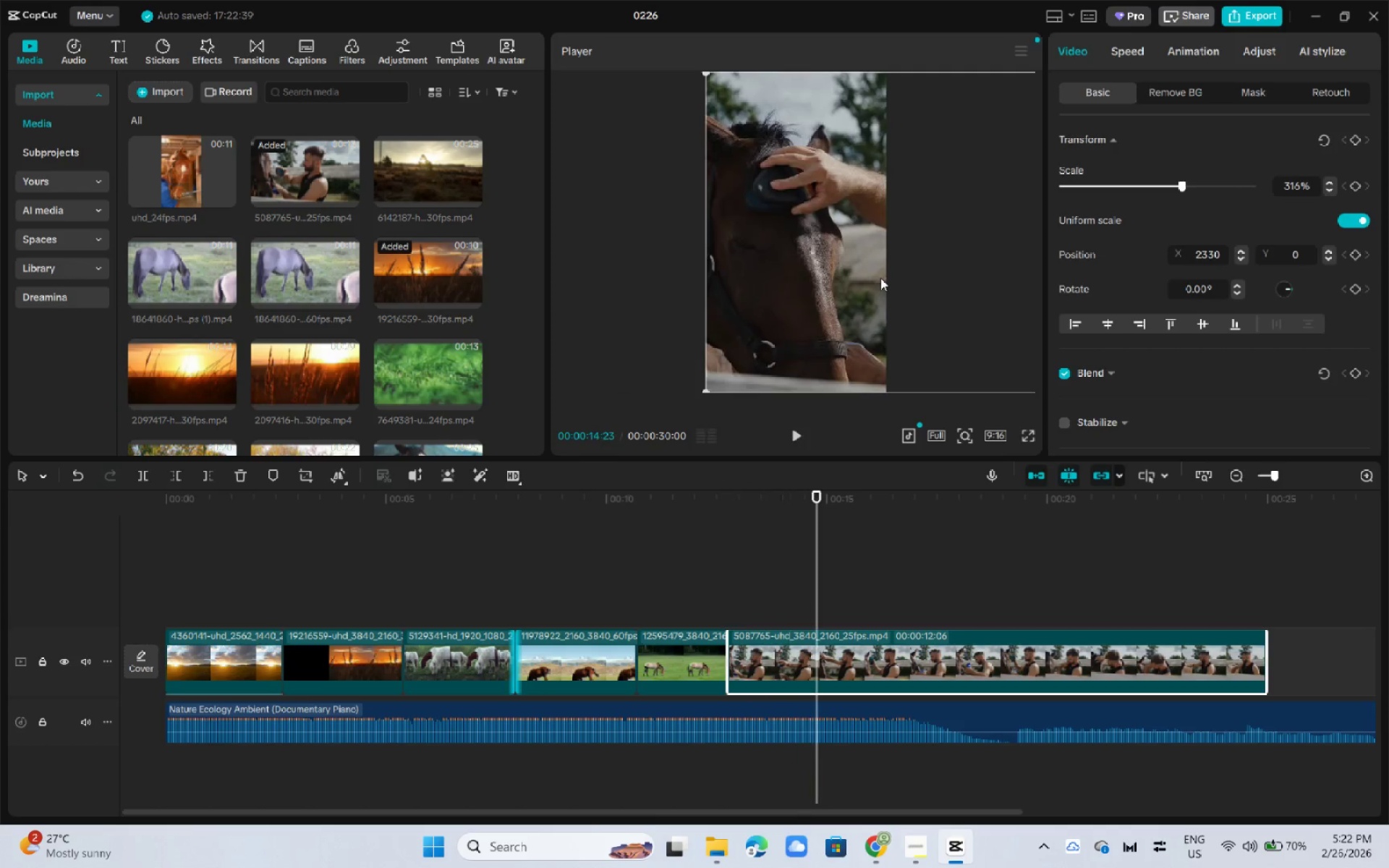 
key(Space)
 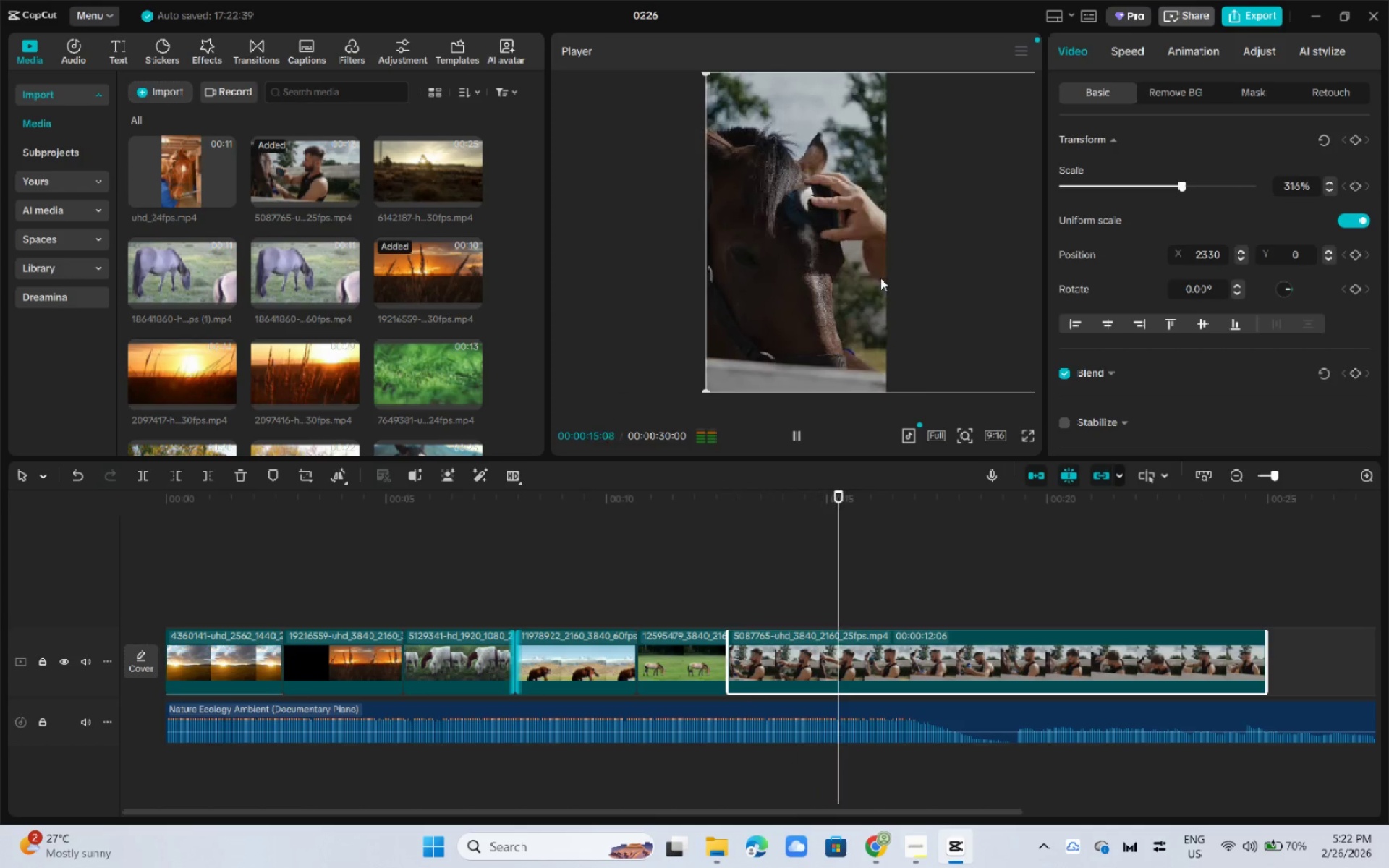 
key(Shift+B)
 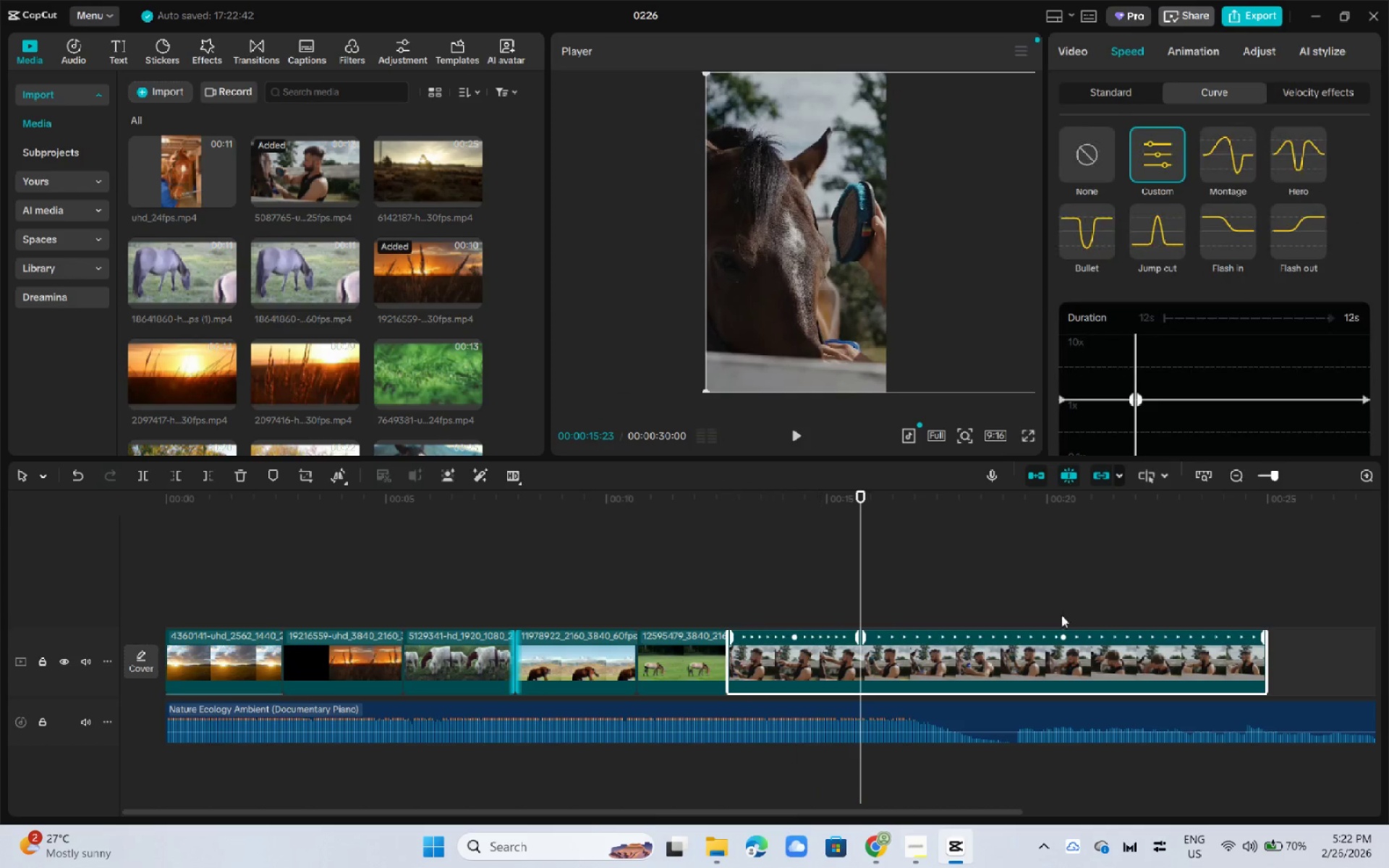 
left_click([1048, 651])
 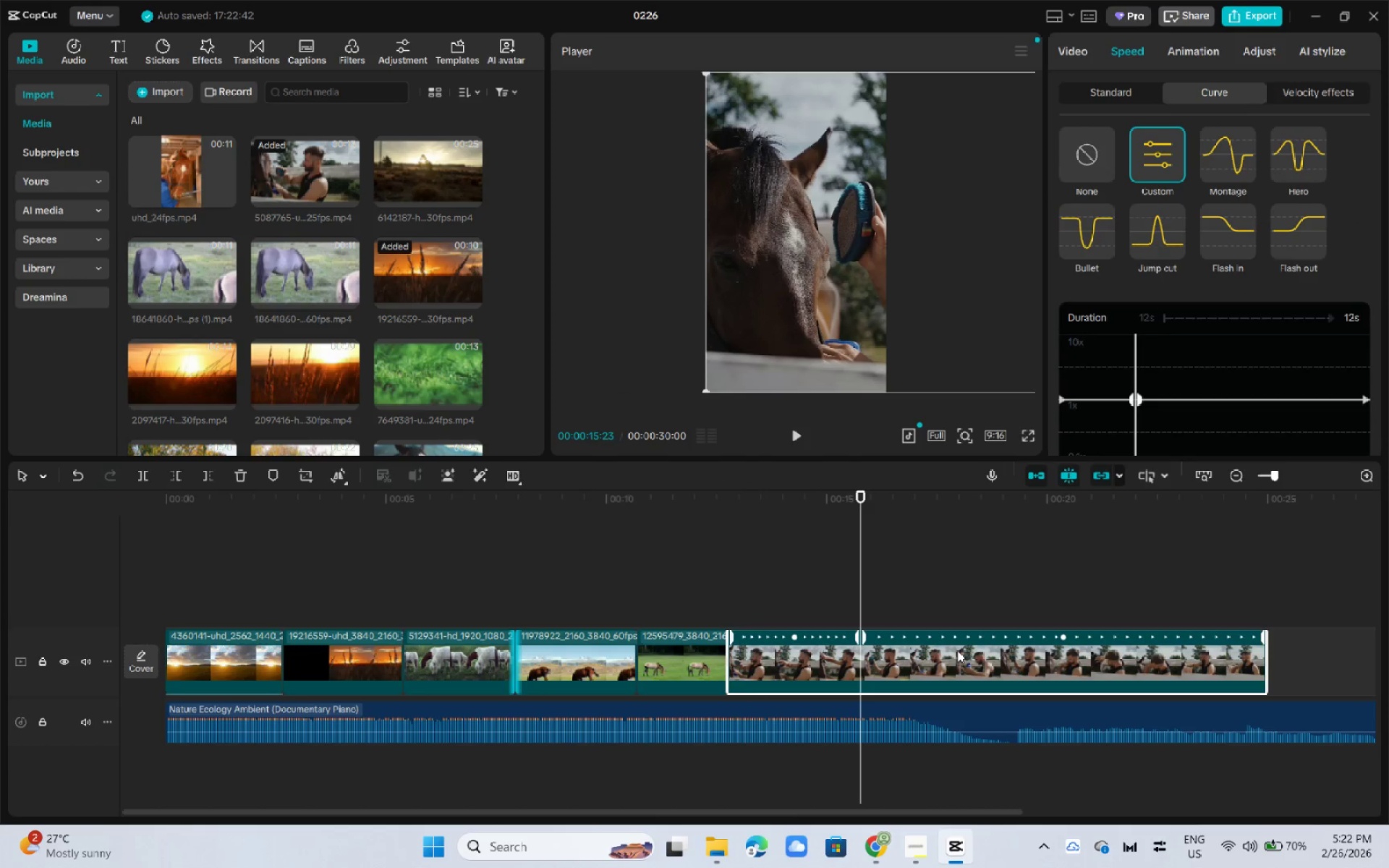 
key(Shift+B)
 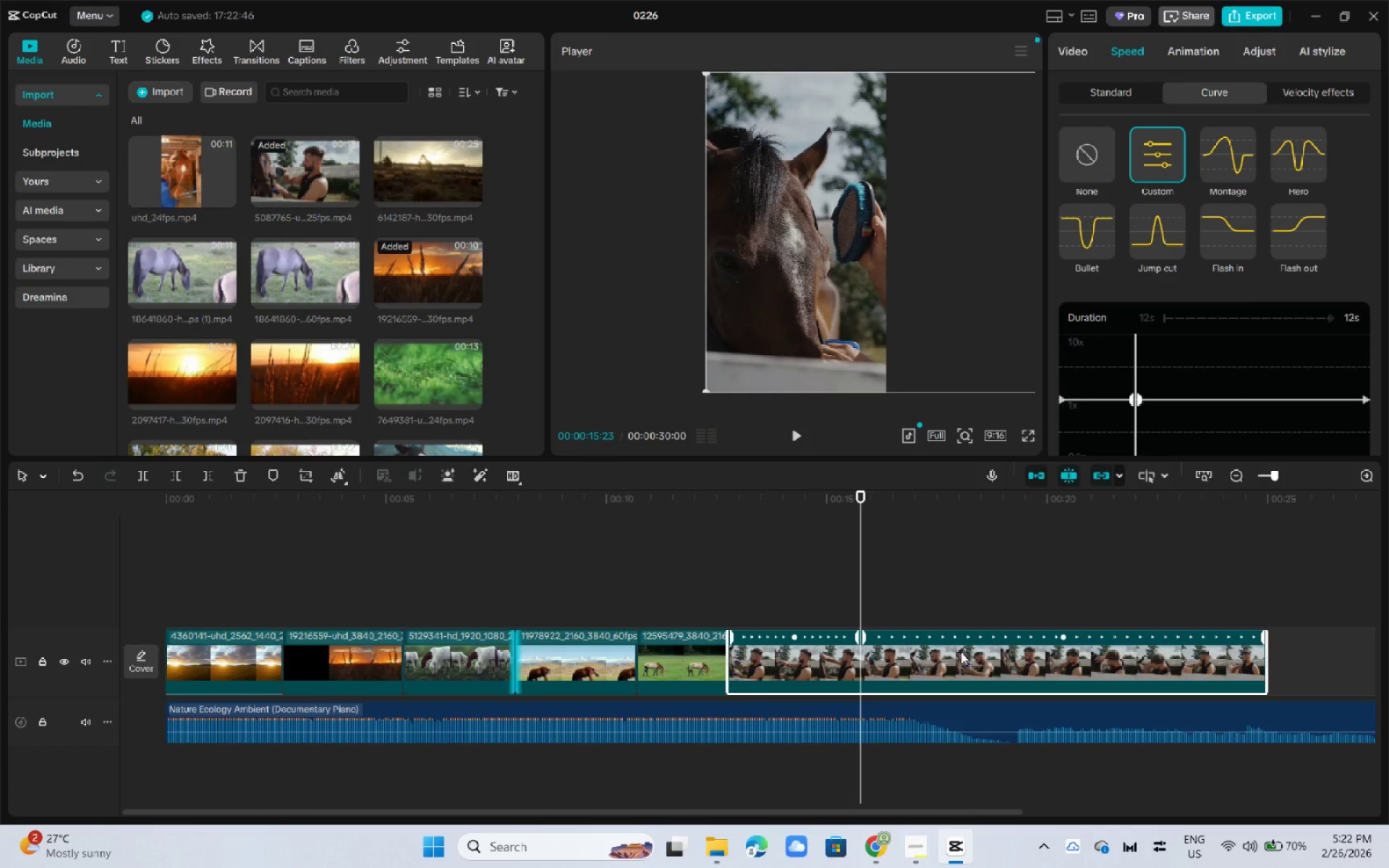 
left_click([961, 652])
 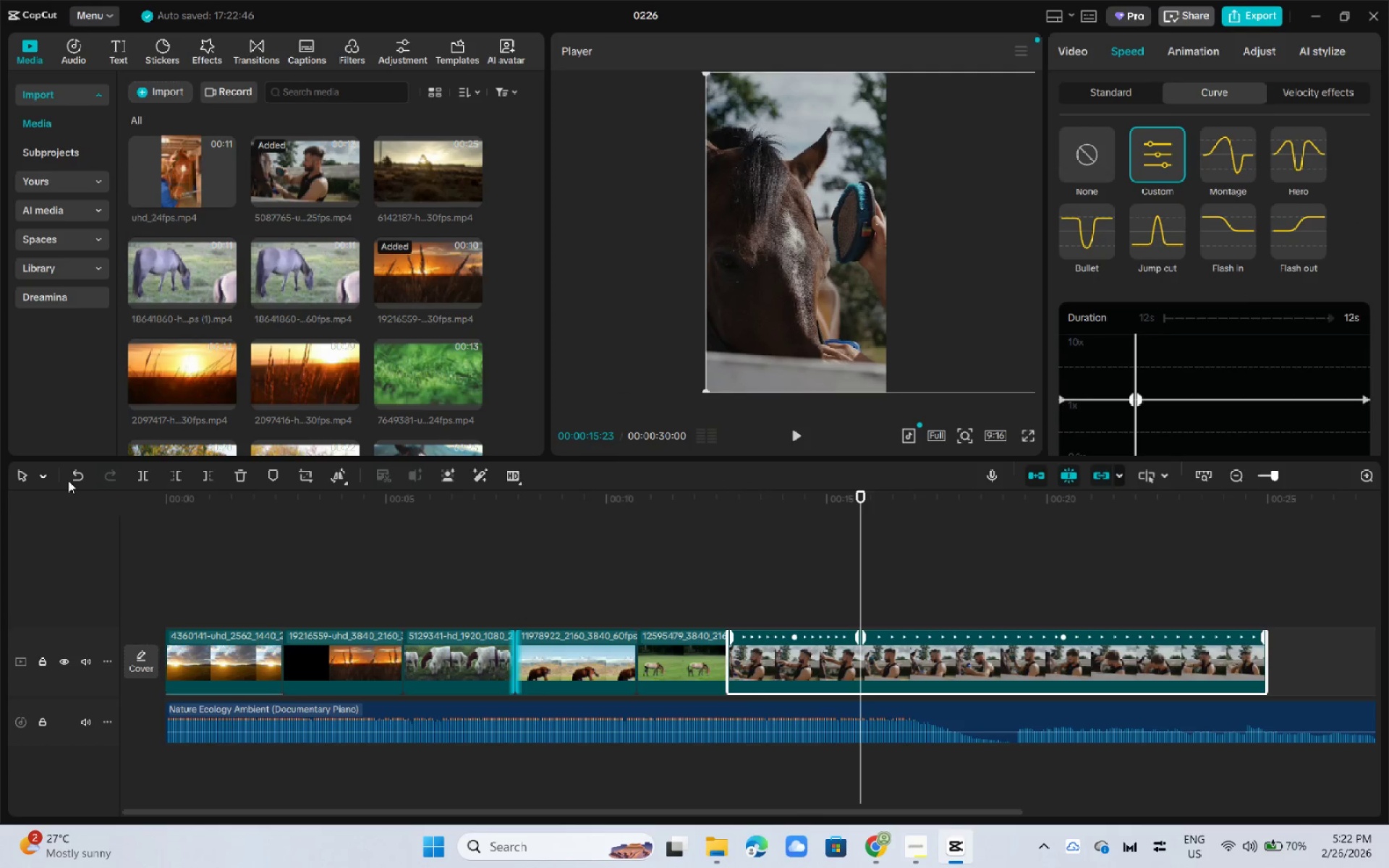 
left_click([22, 478])
 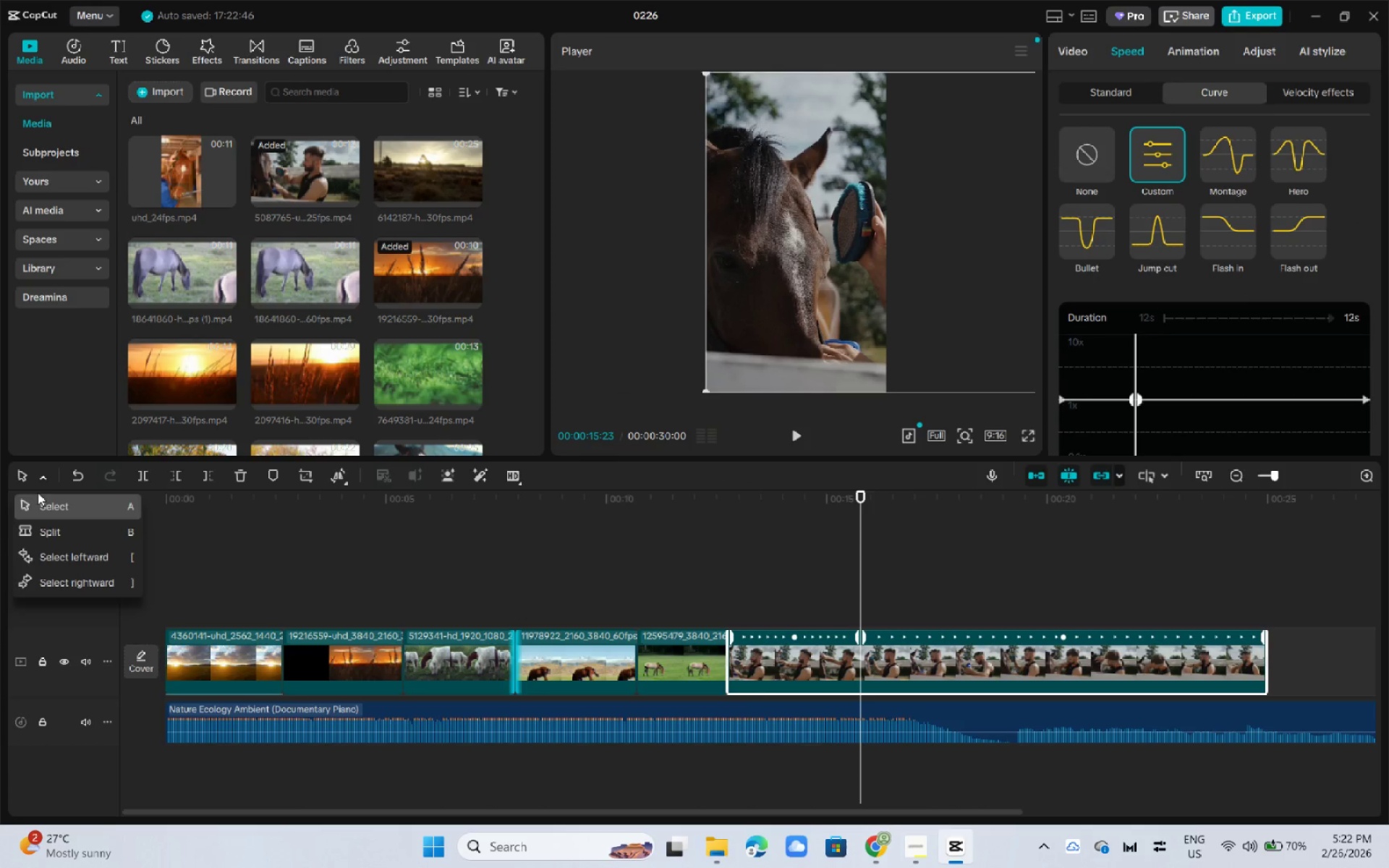 
left_click([39, 496])
 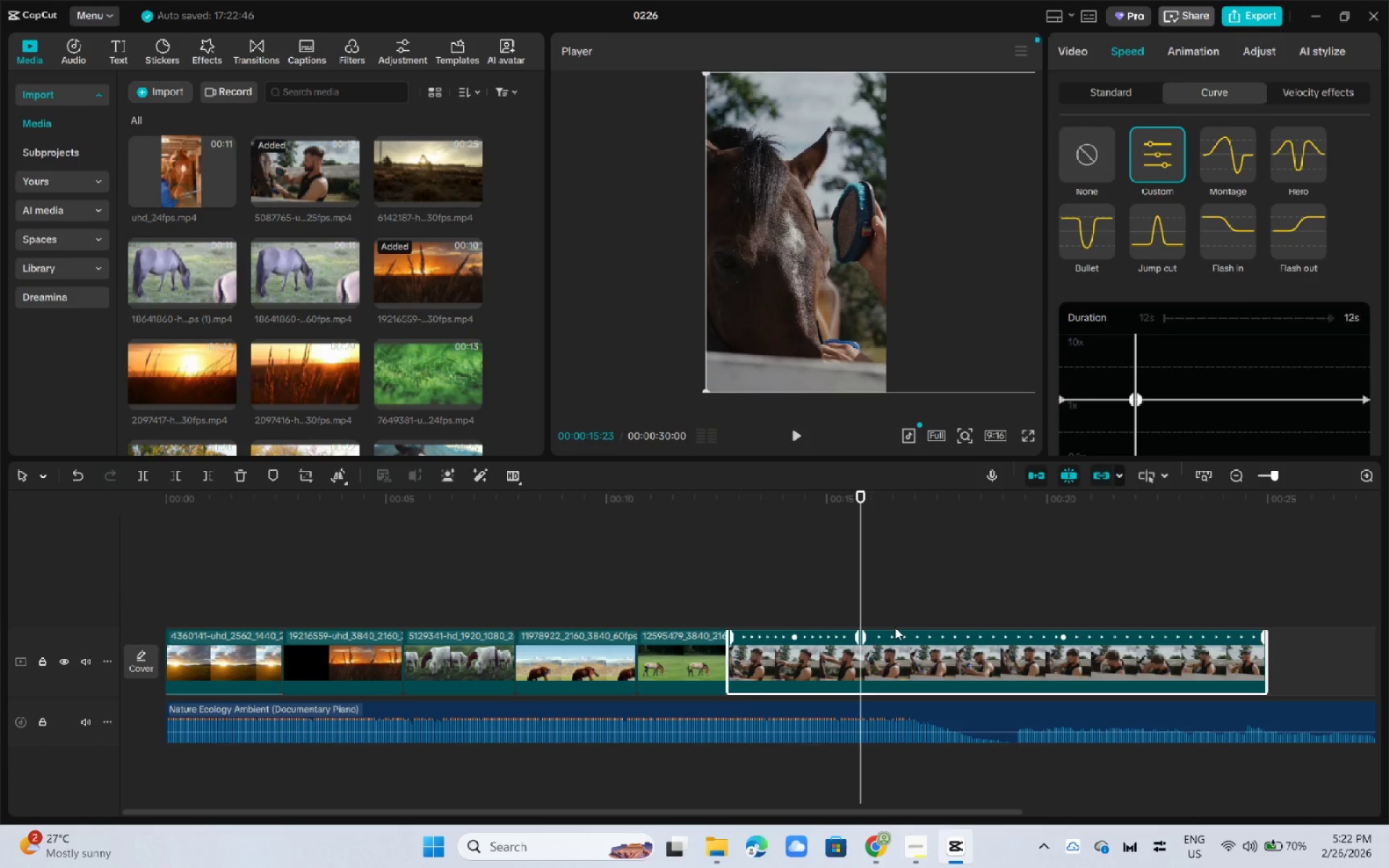 
key(Shift+ShiftLeft)
 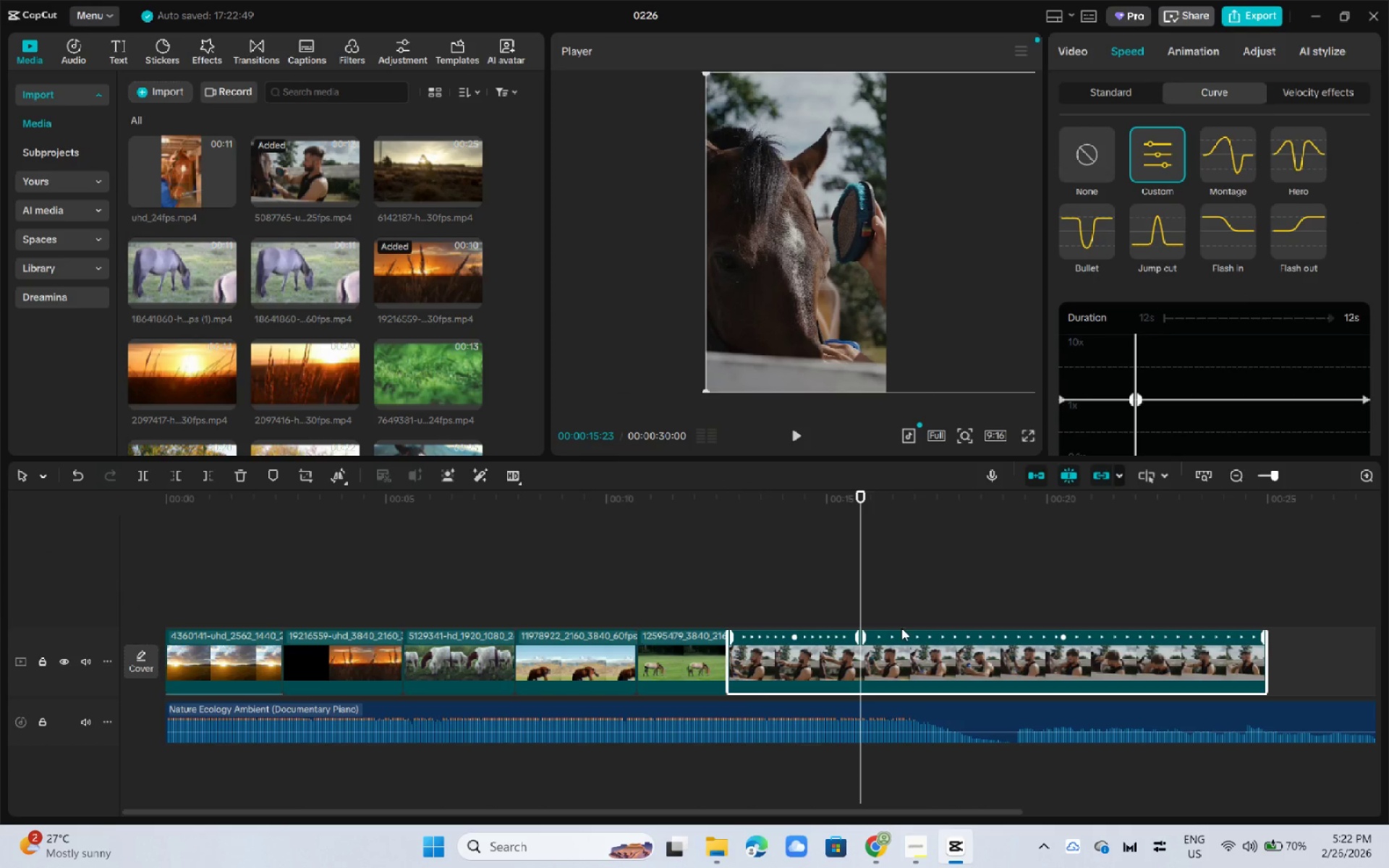 
key(Shift+B)
 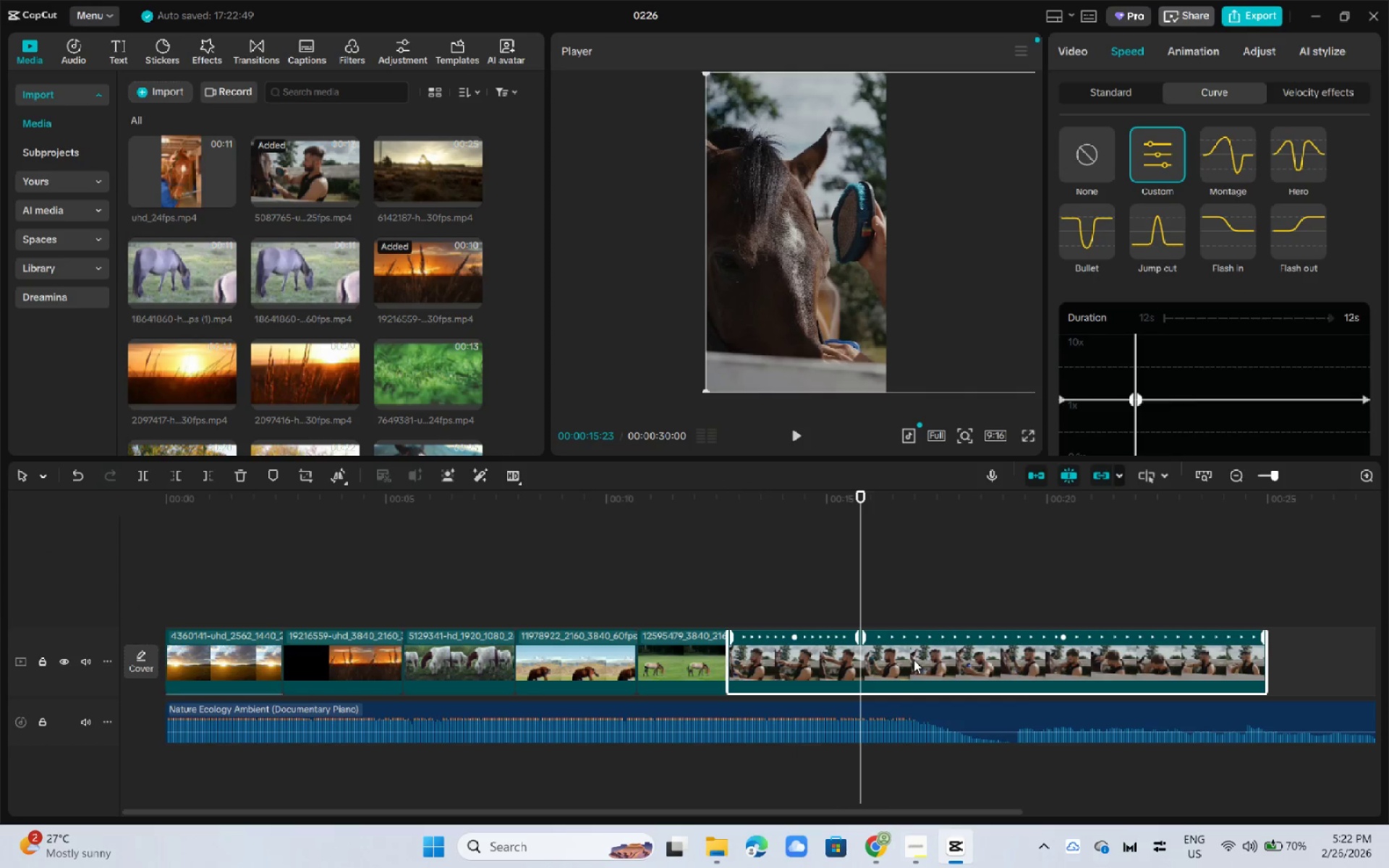 
left_click([914, 660])
 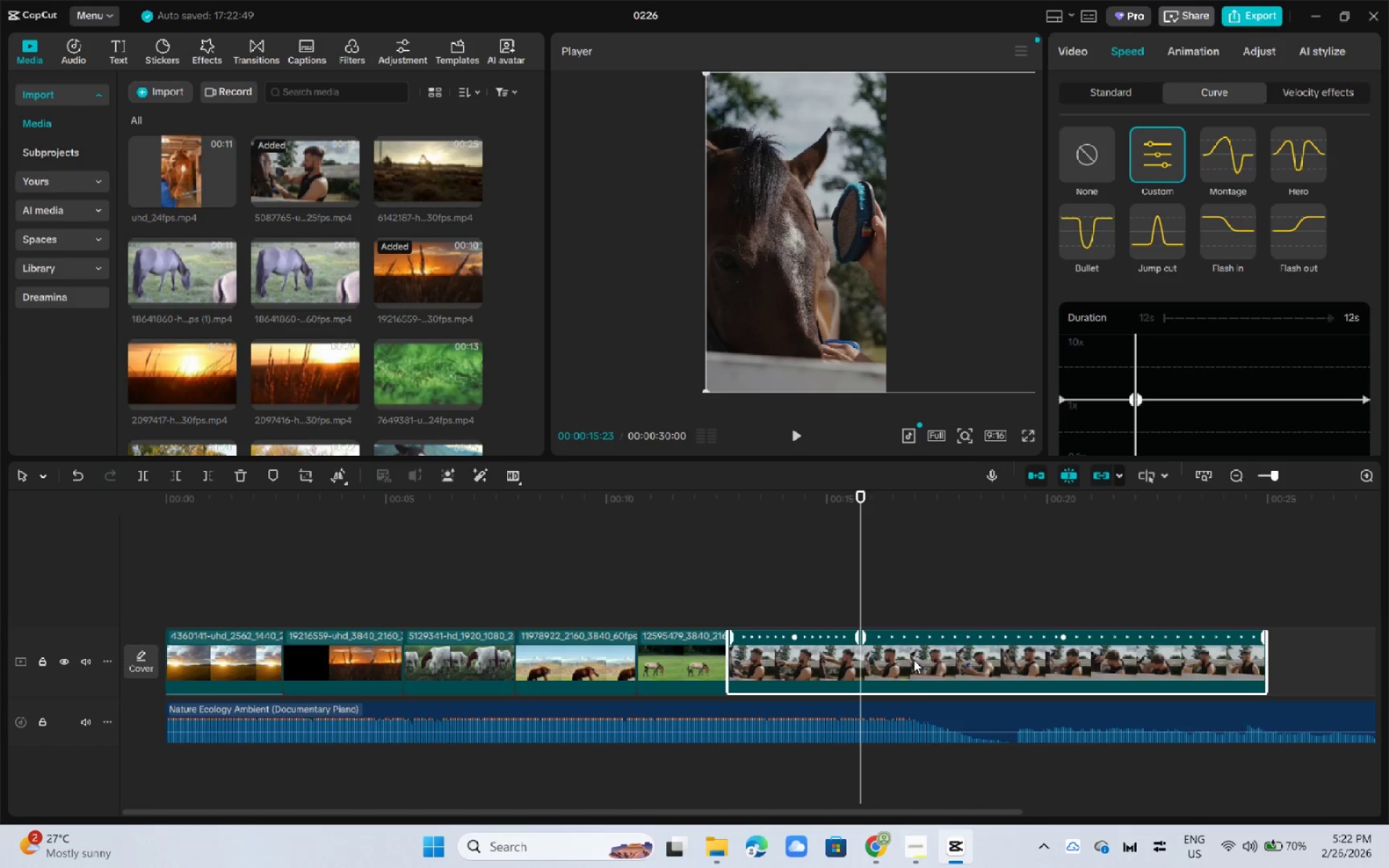 
key(Shift+ShiftLeft)
 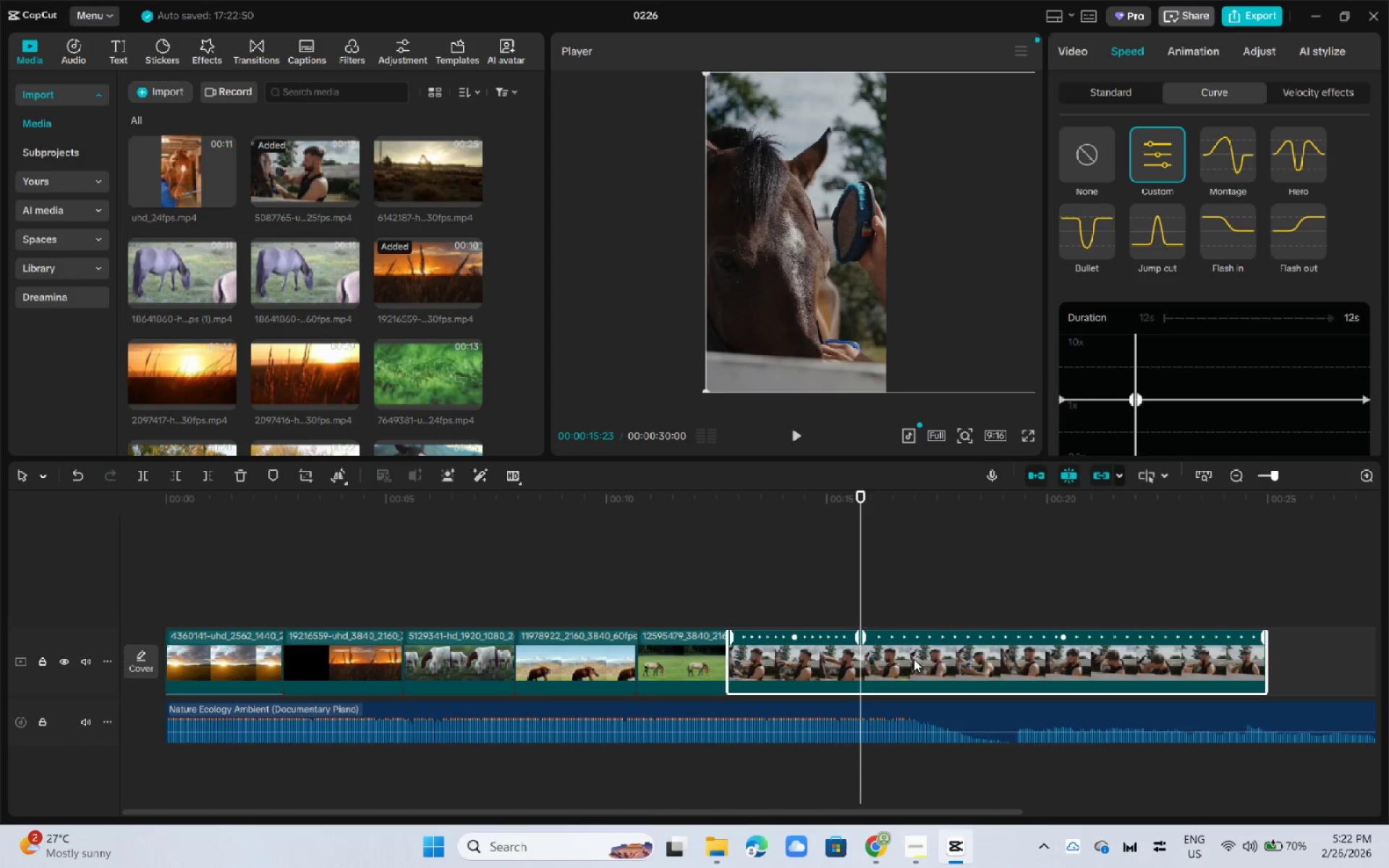 
key(Shift+B)
 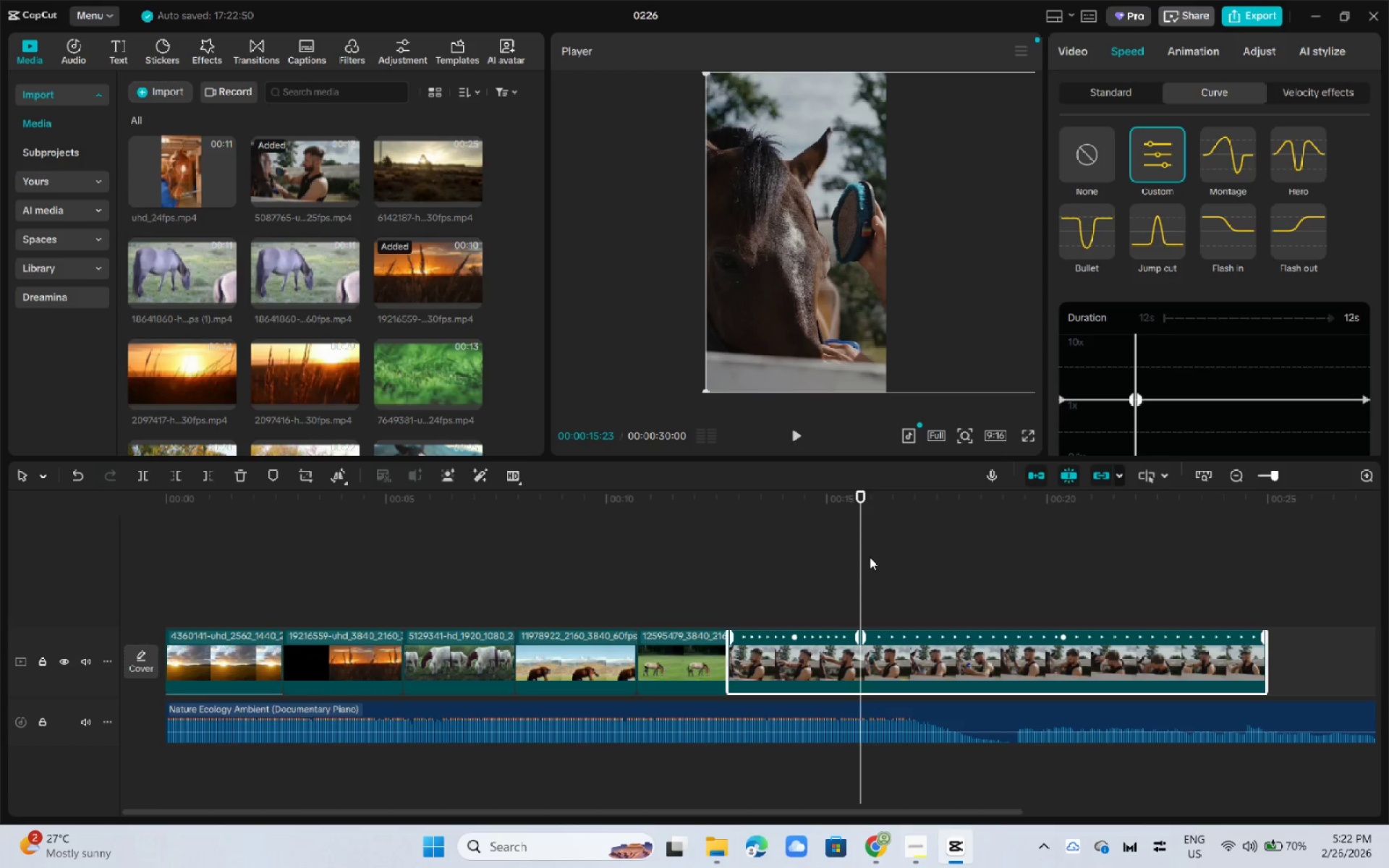 
key(Control+Z)
 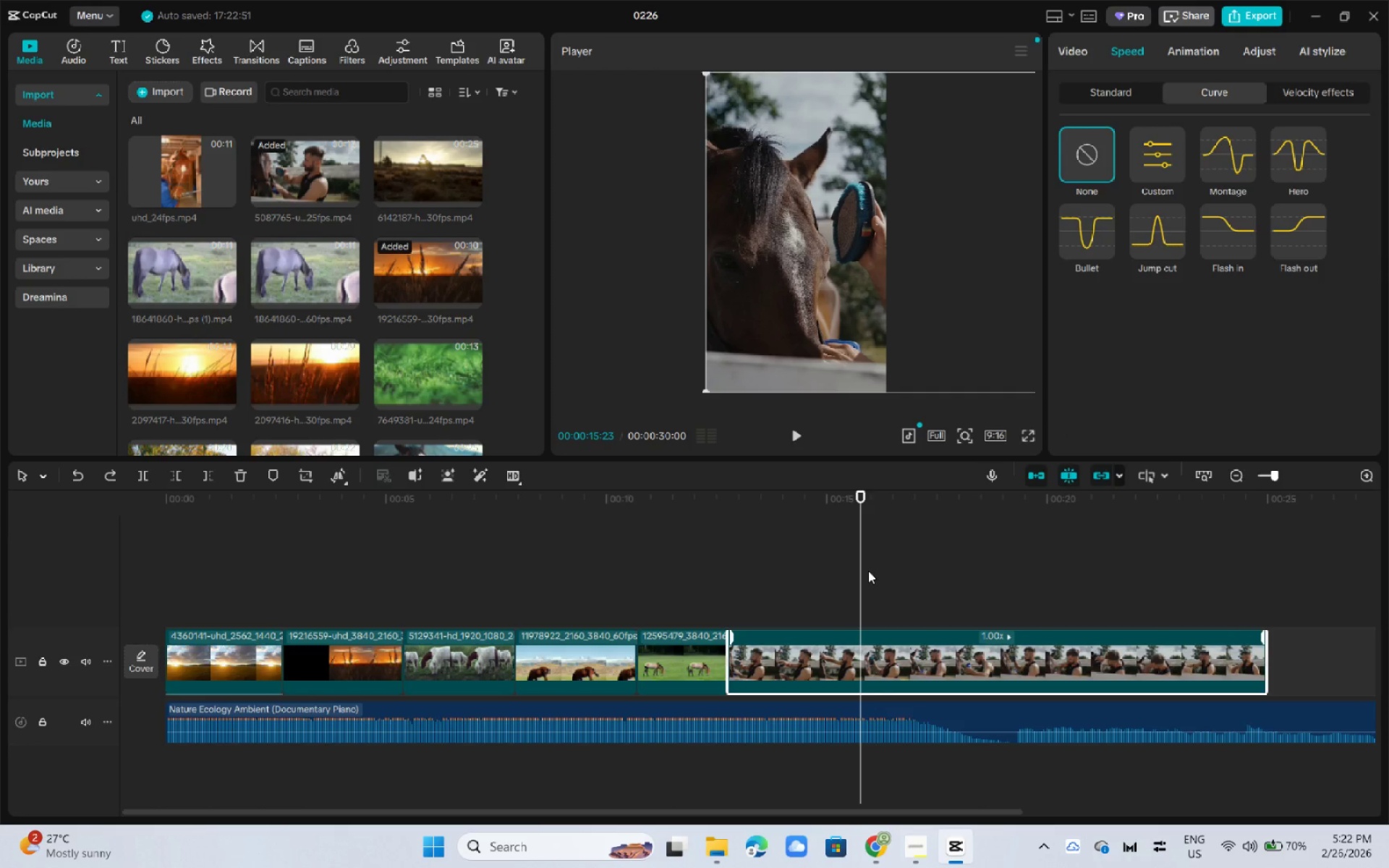 
key(Control+B)
 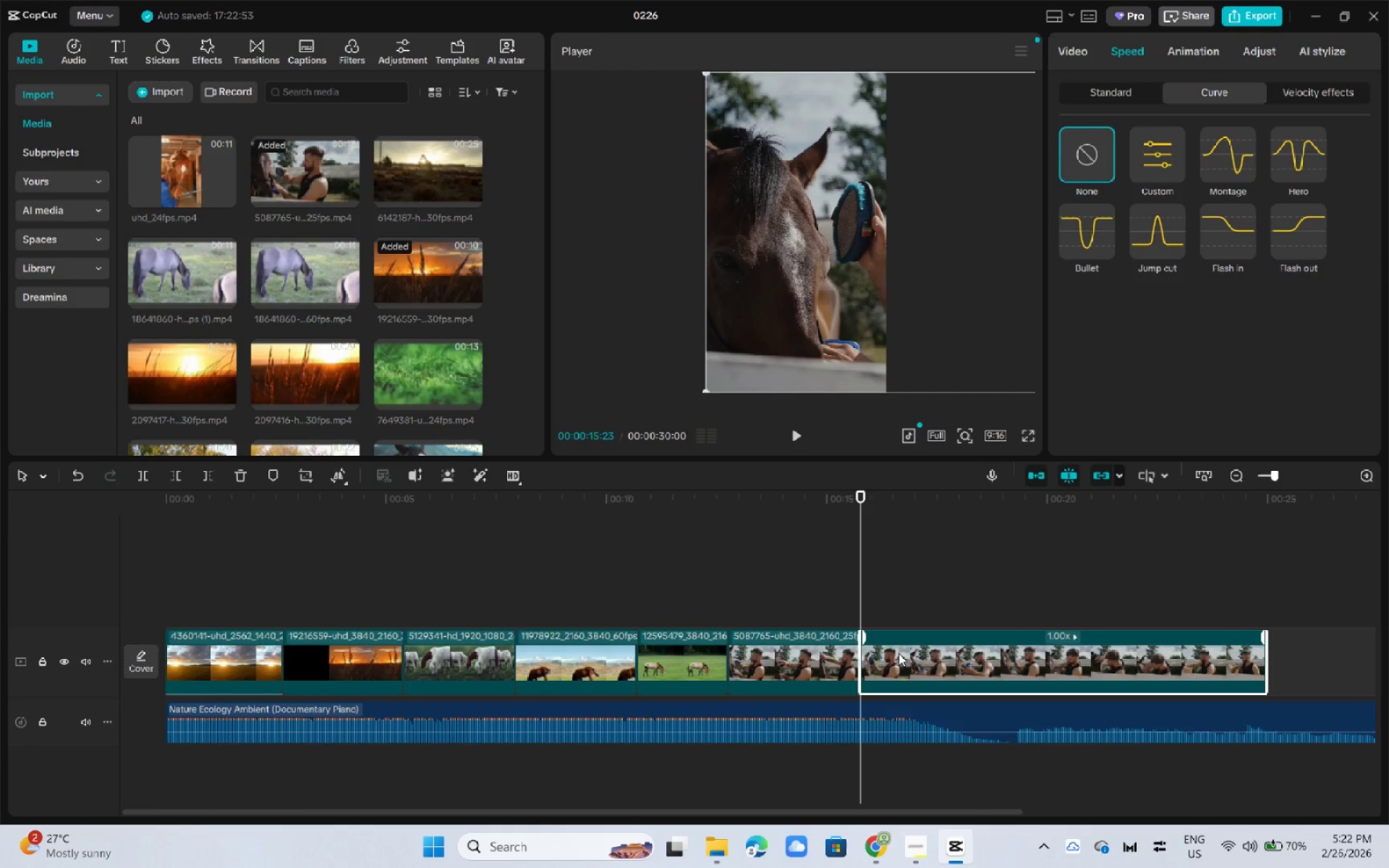 
left_click([900, 655])
 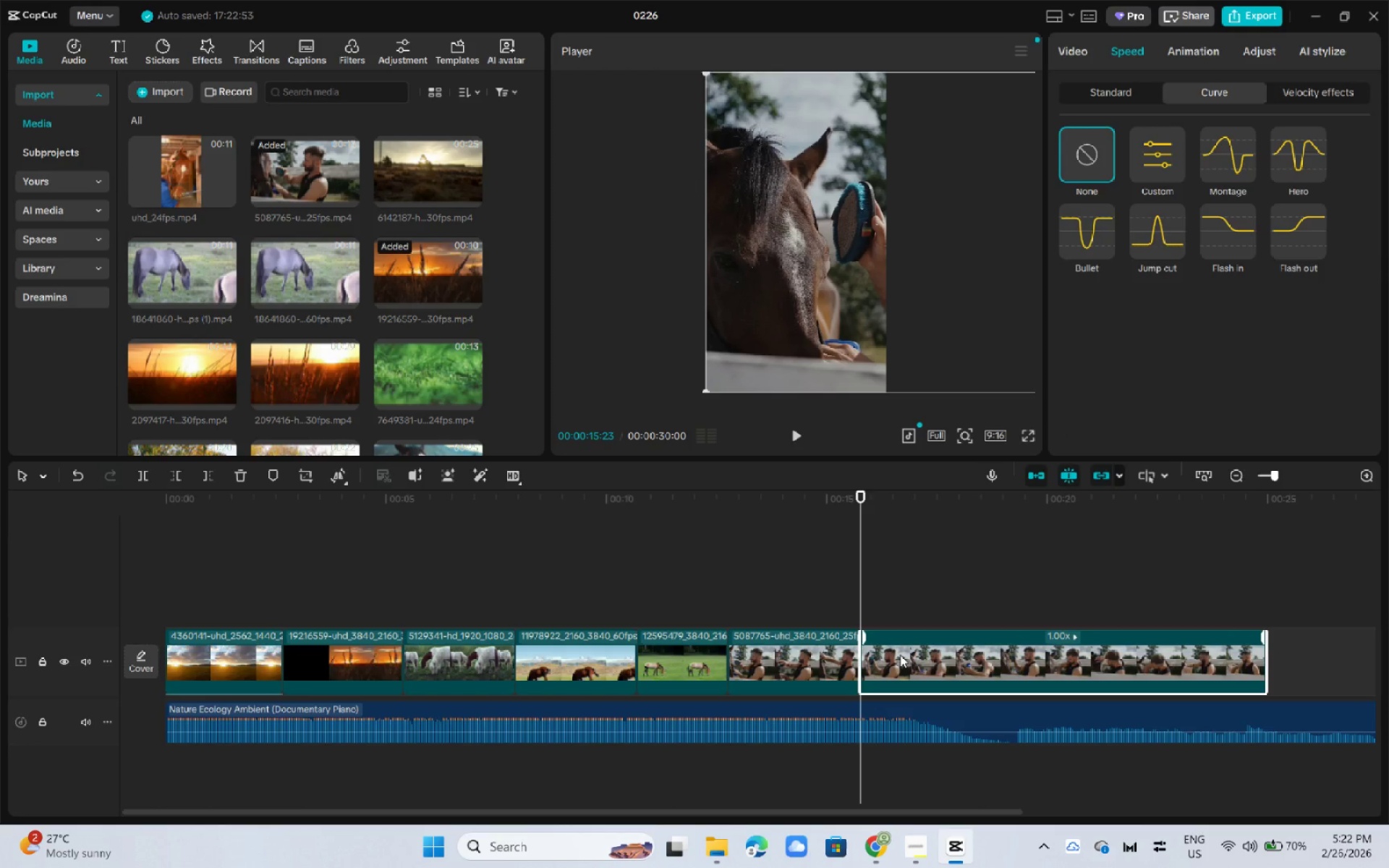 
key(Delete)
 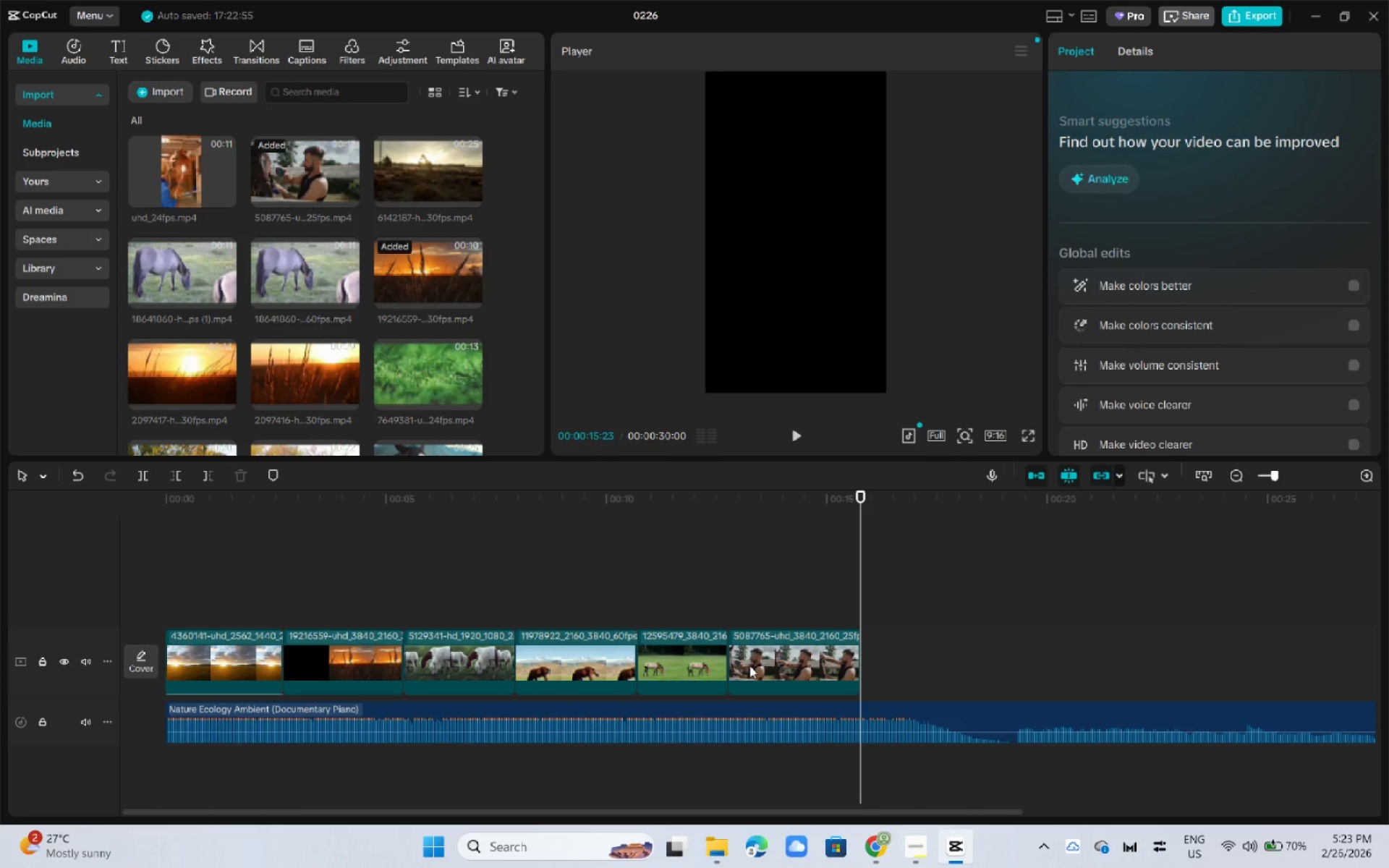 
wait(22.14)
 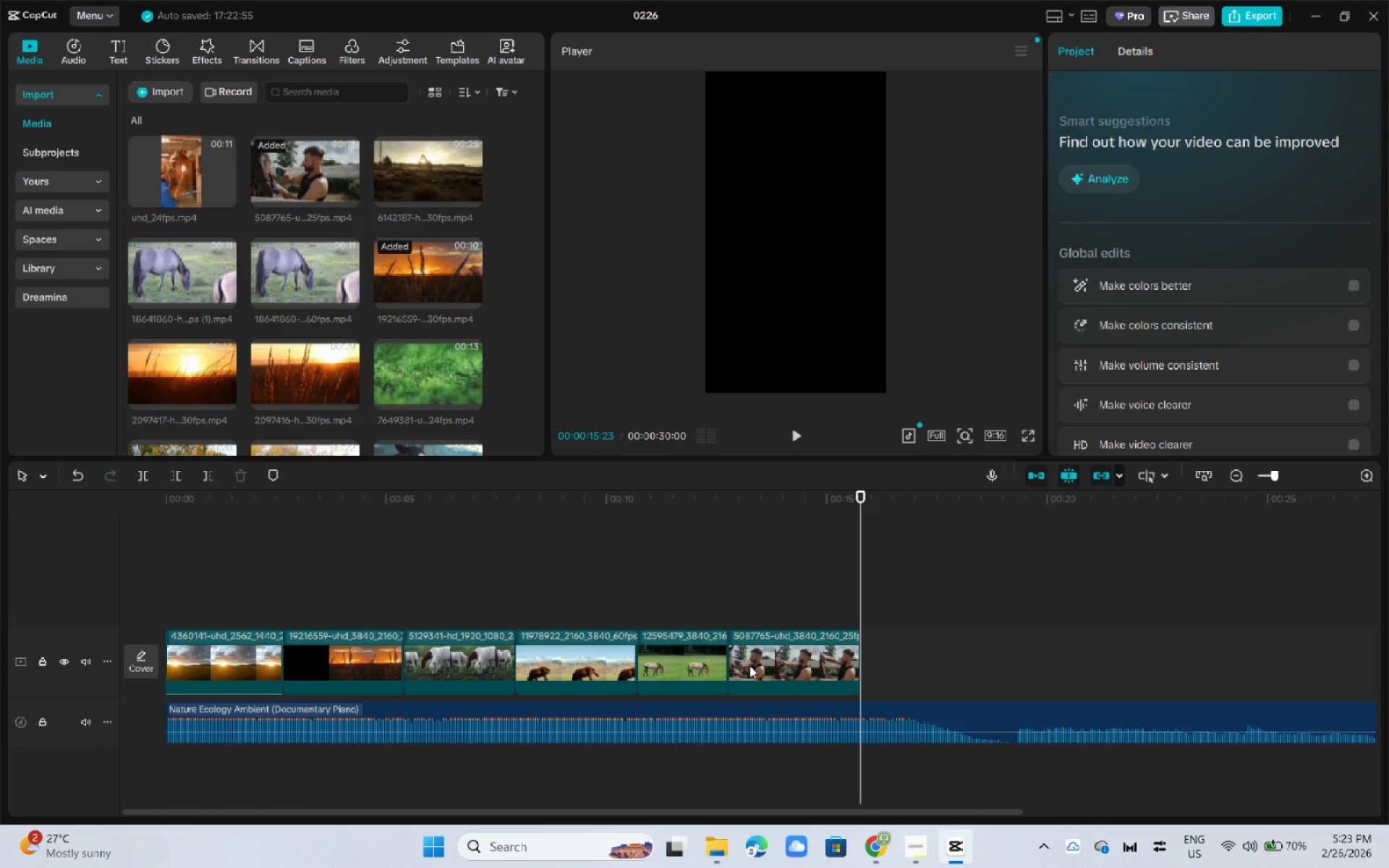 
scroll: coordinate [614, 650], scroll_direction: down, amount: 1.0
 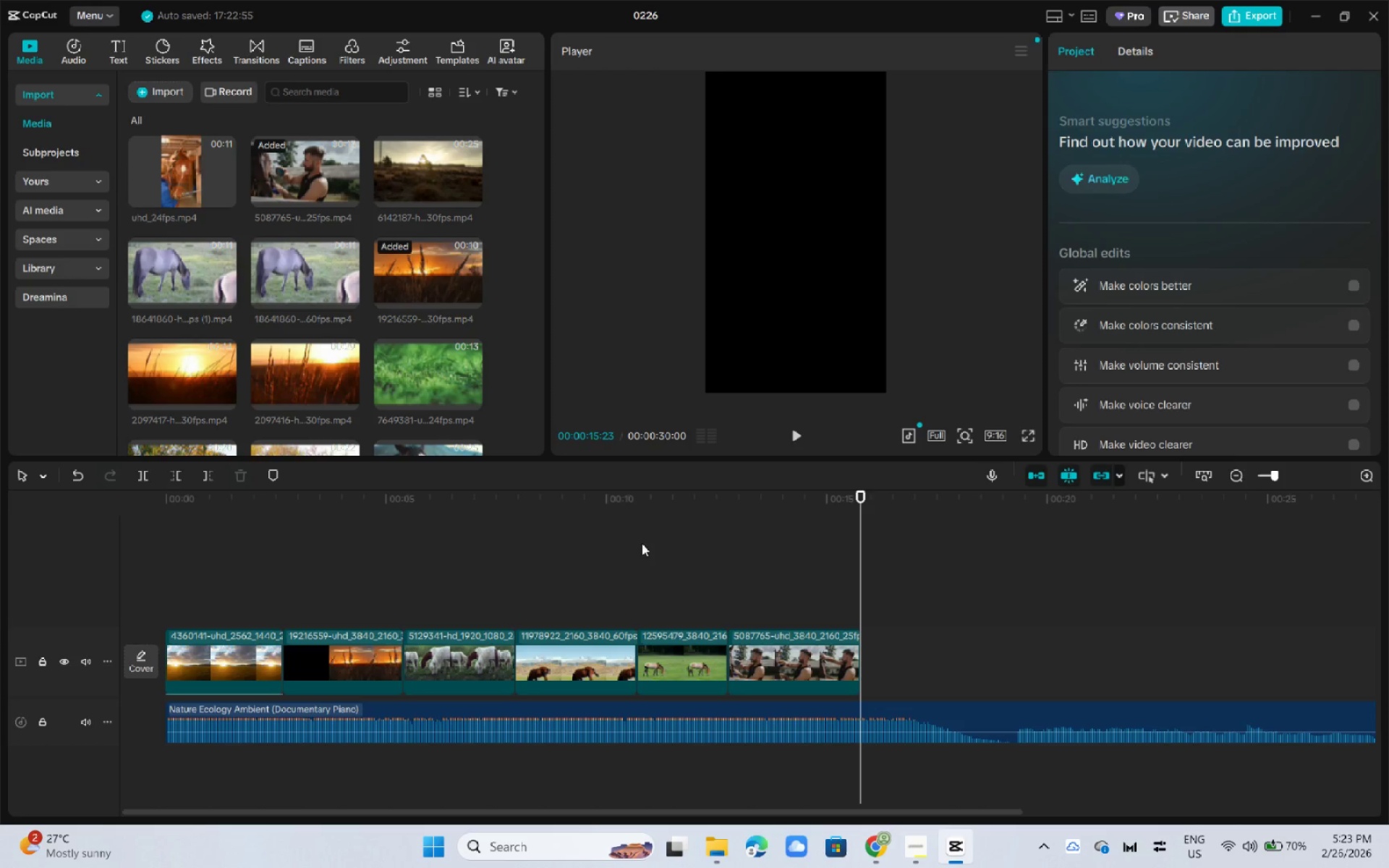 
left_click_drag(start_coordinate=[591, 532], to_coordinate=[362, 510])
 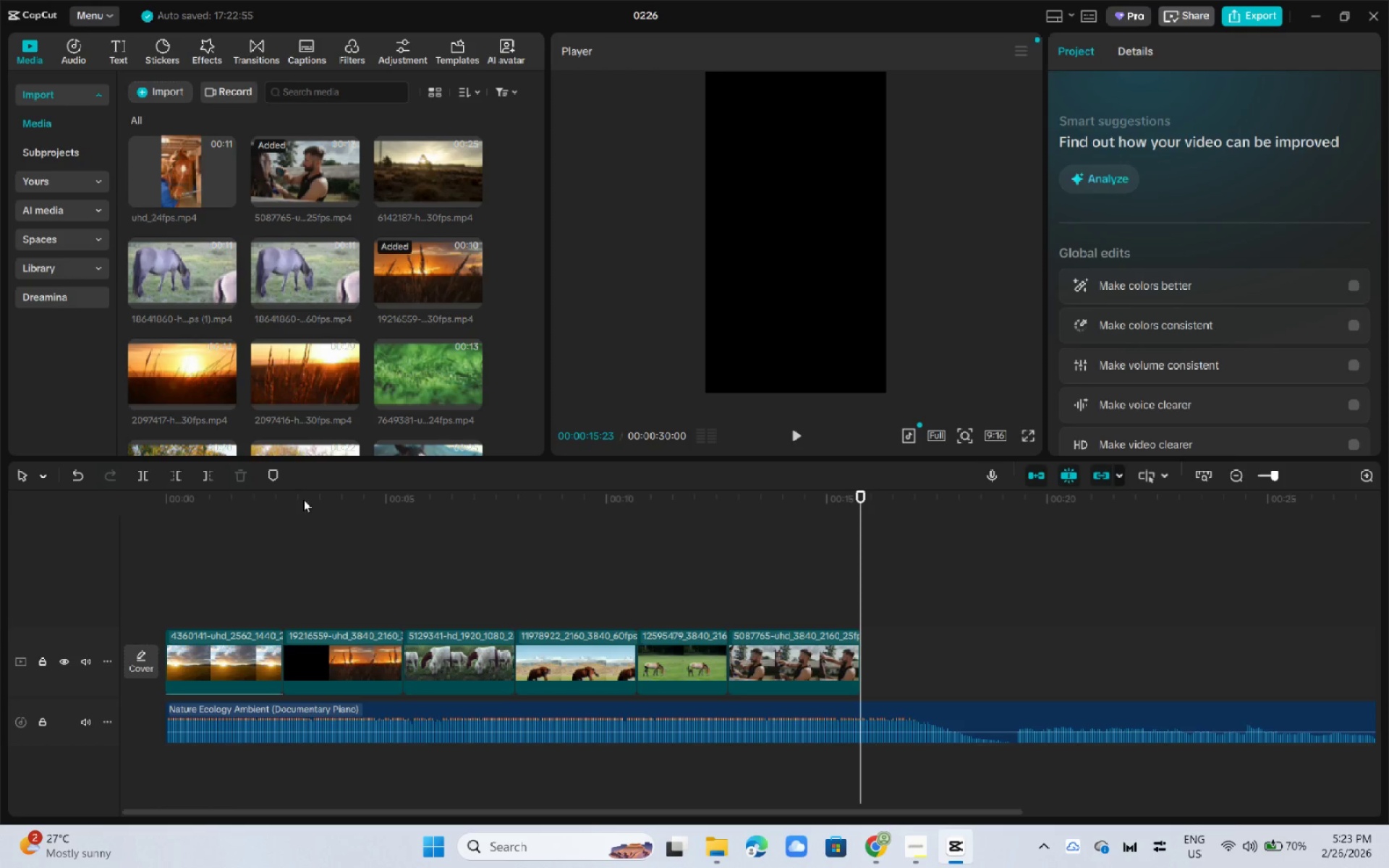 
left_click_drag(start_coordinate=[338, 507], to_coordinate=[91, 505])
 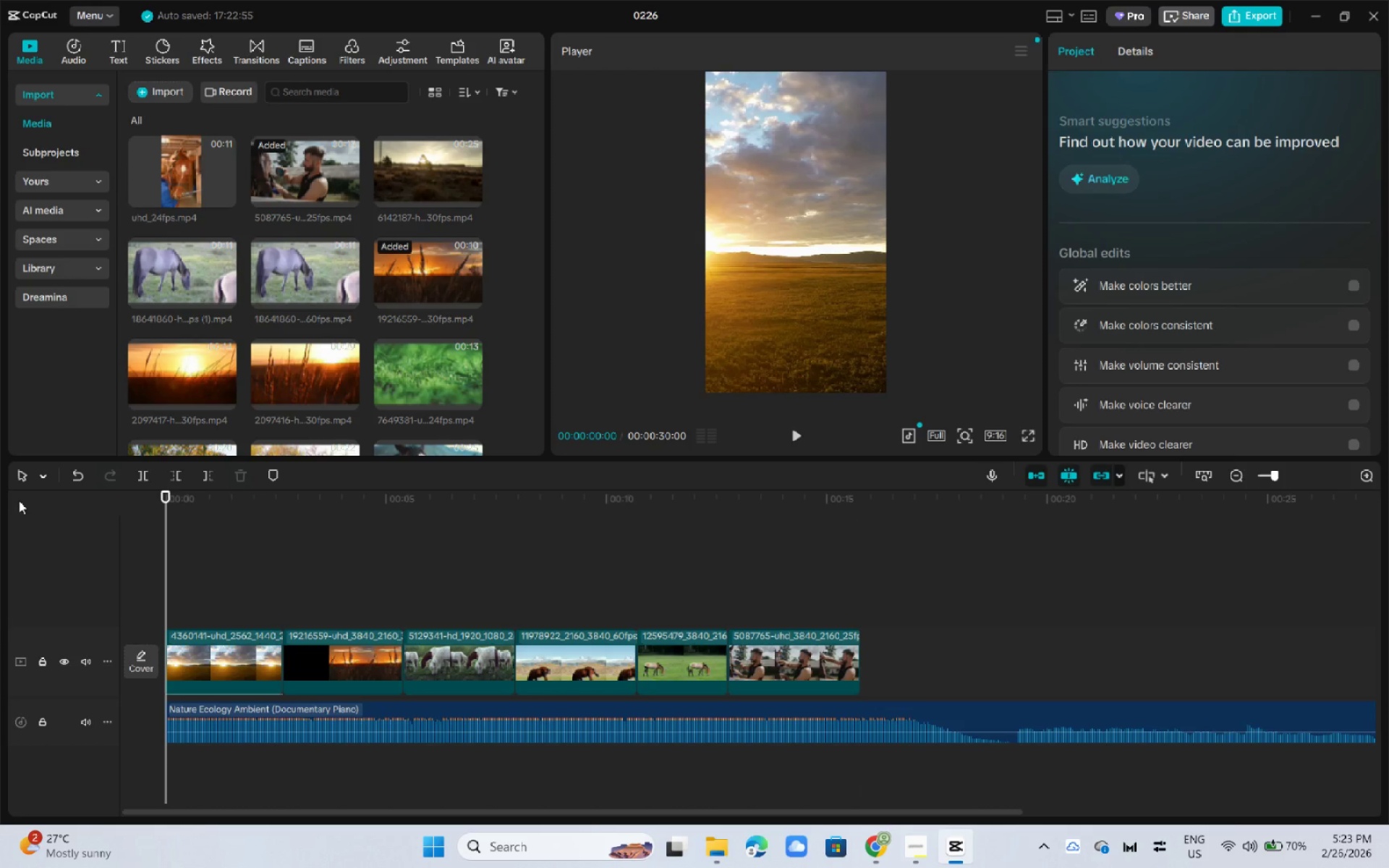 
key(Space)
 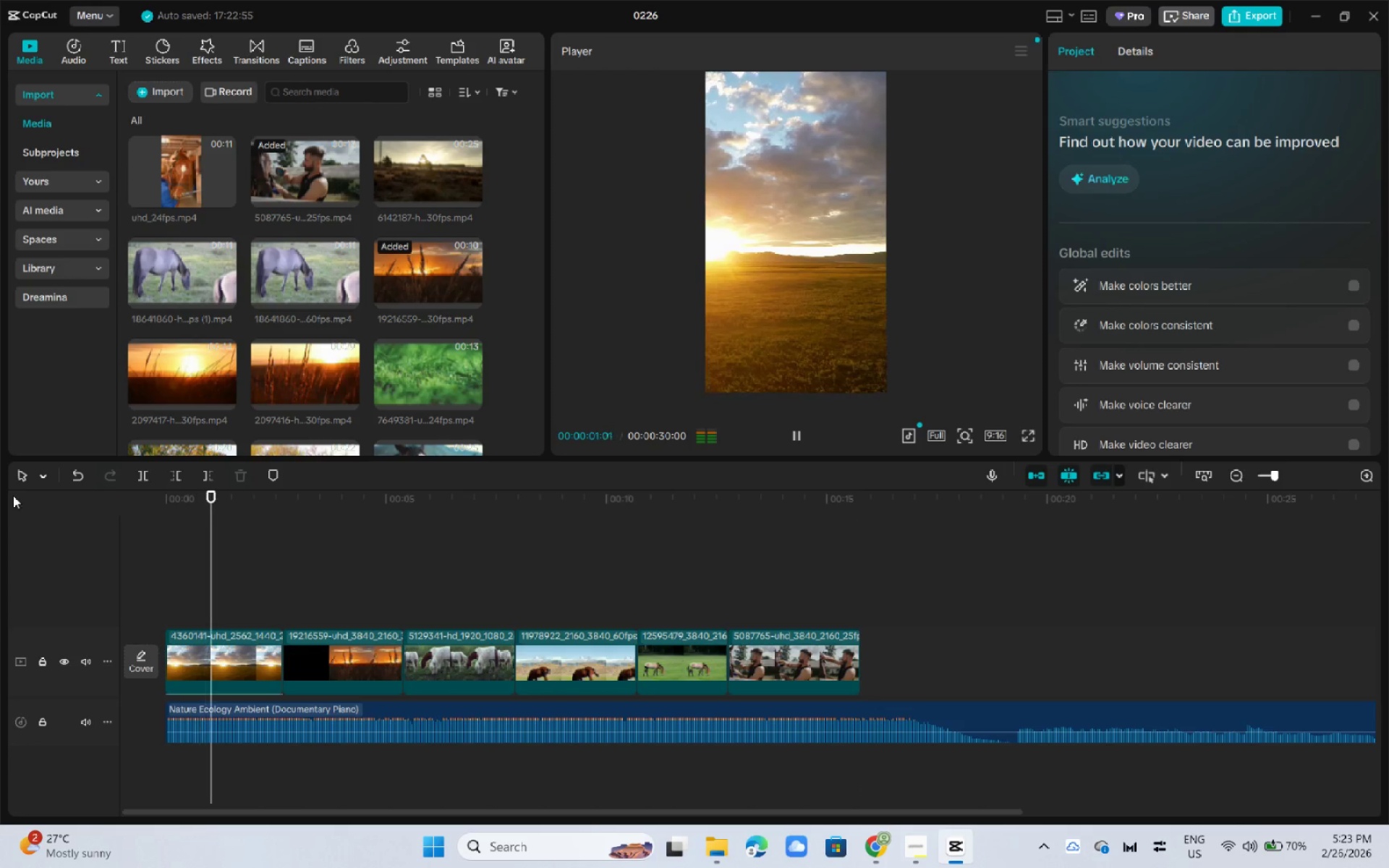 
scroll: coordinate [12, 480], scroll_direction: up, amount: 1.0
 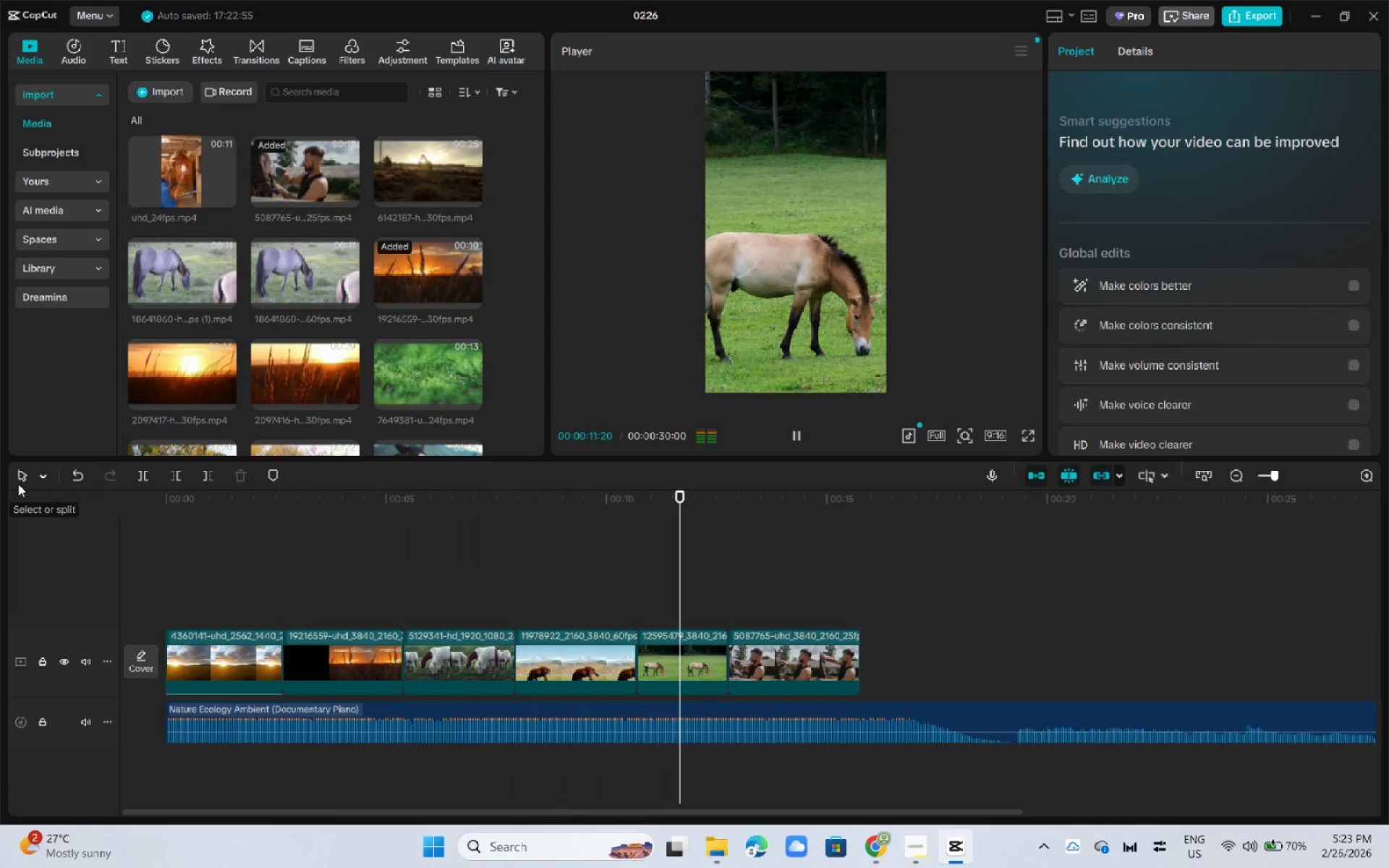 
wait(14.96)
 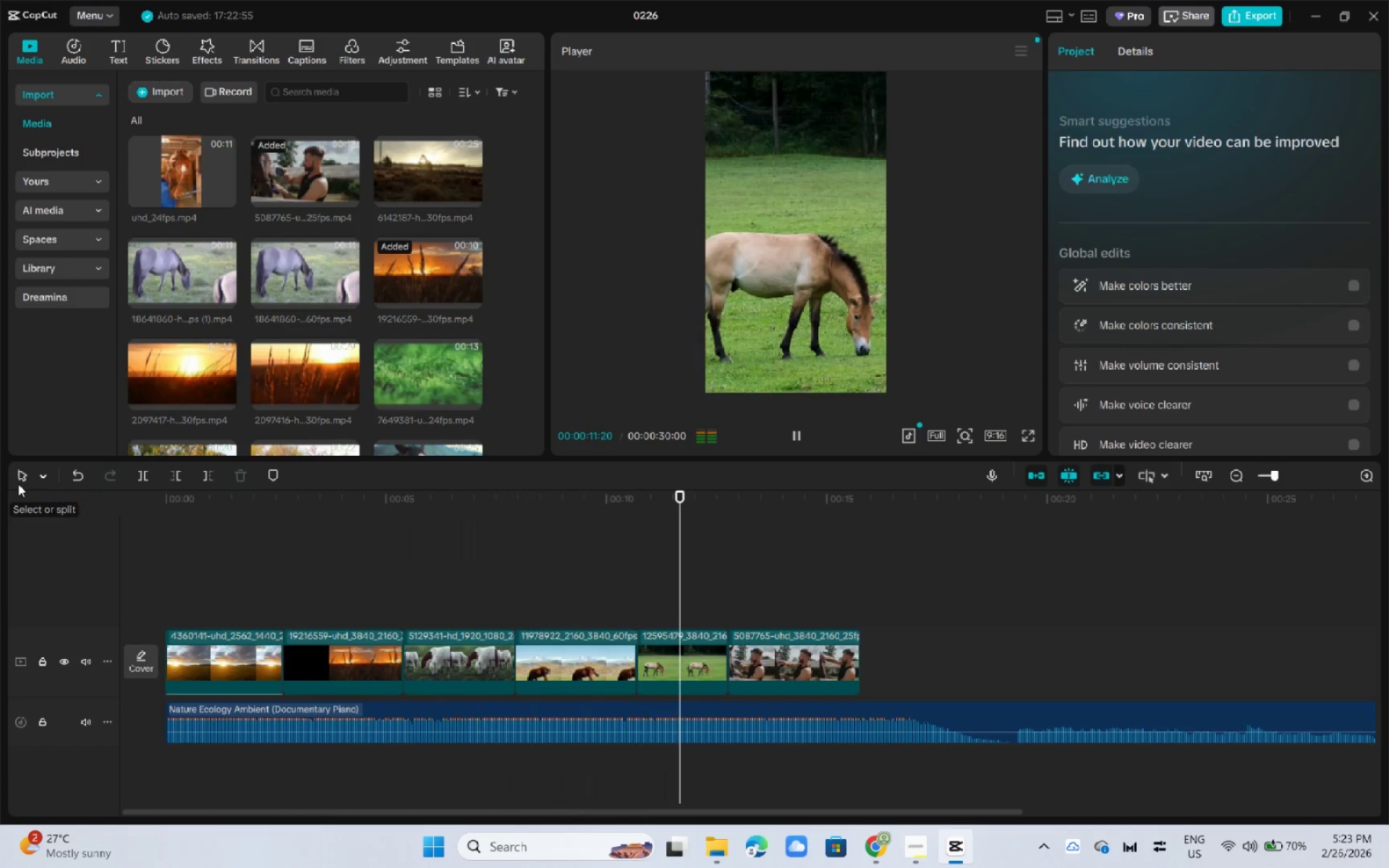 
left_click_drag(start_coordinate=[771, 529], to_coordinate=[757, 529])
 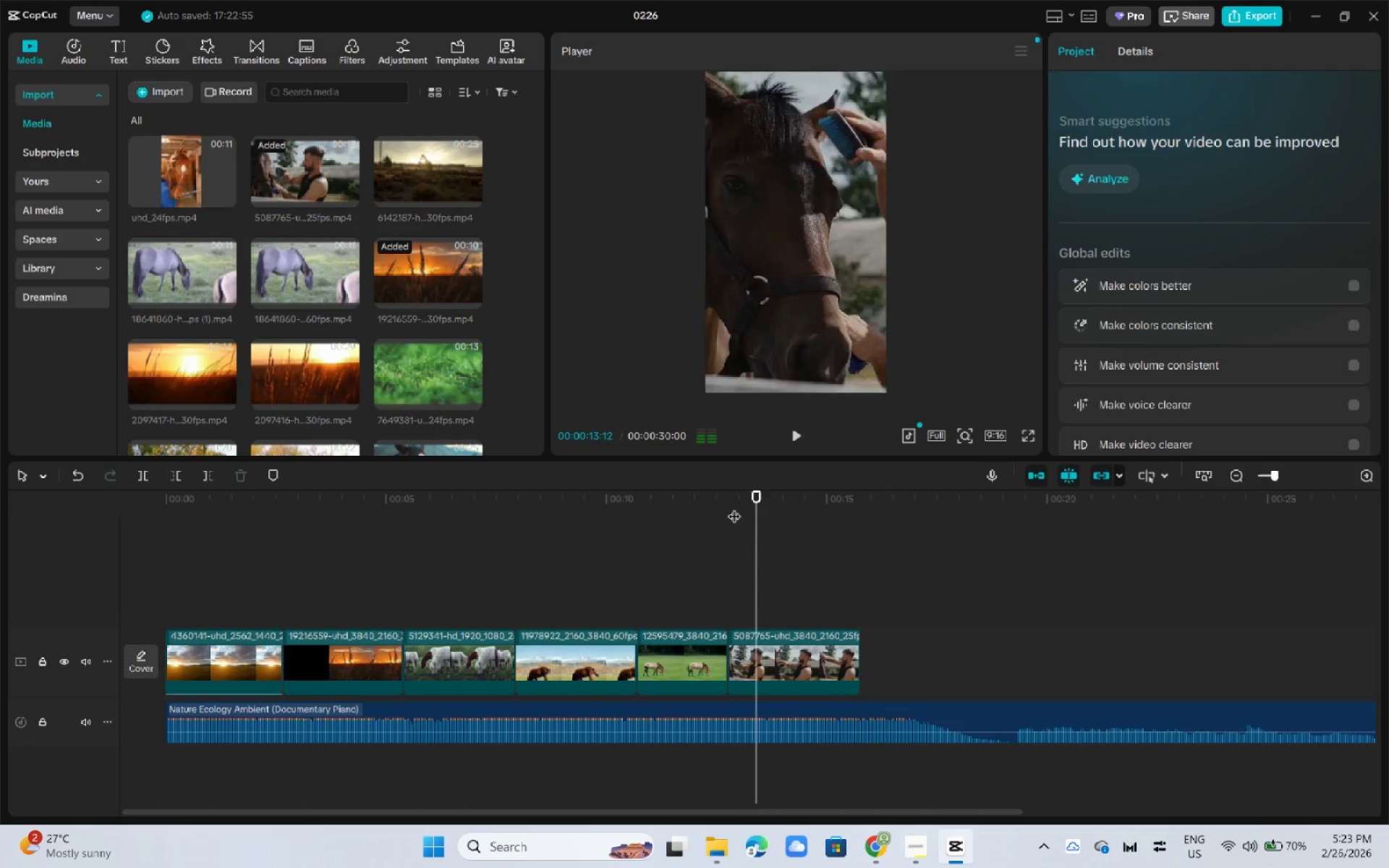 
left_click_drag(start_coordinate=[737, 507], to_coordinate=[726, 509])
 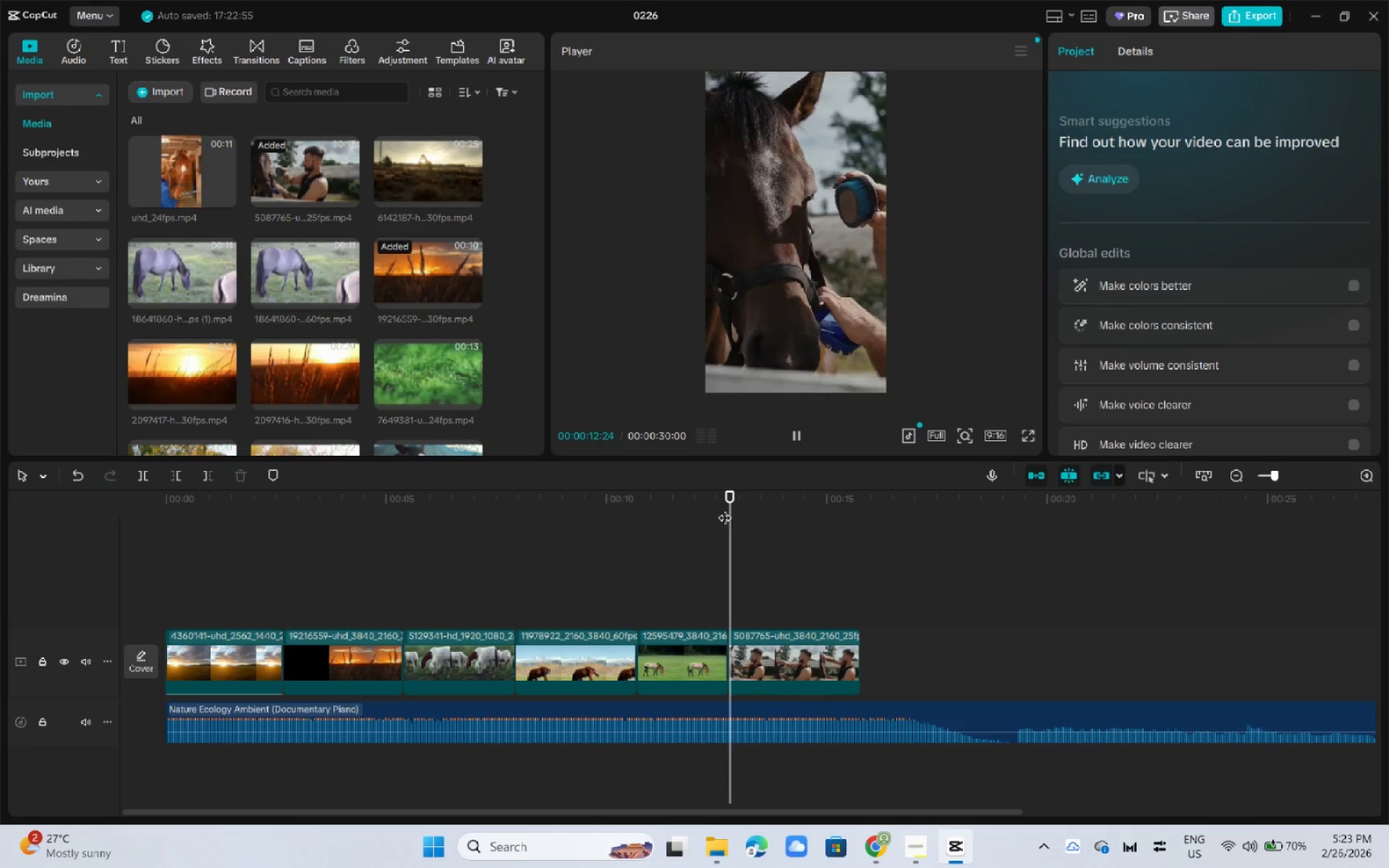 
key(Space)
 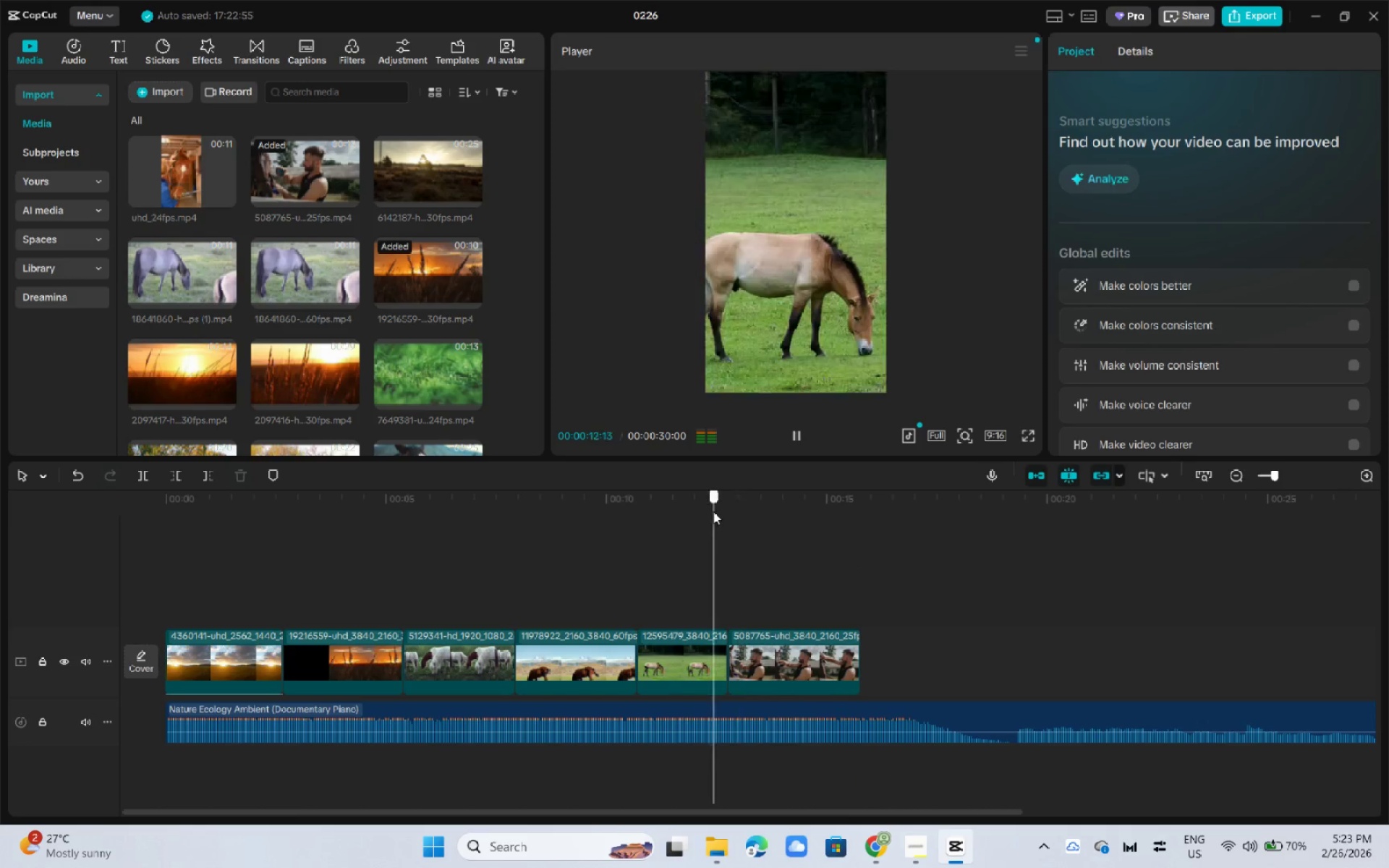 
left_click_drag(start_coordinate=[713, 511], to_coordinate=[709, 511])
 